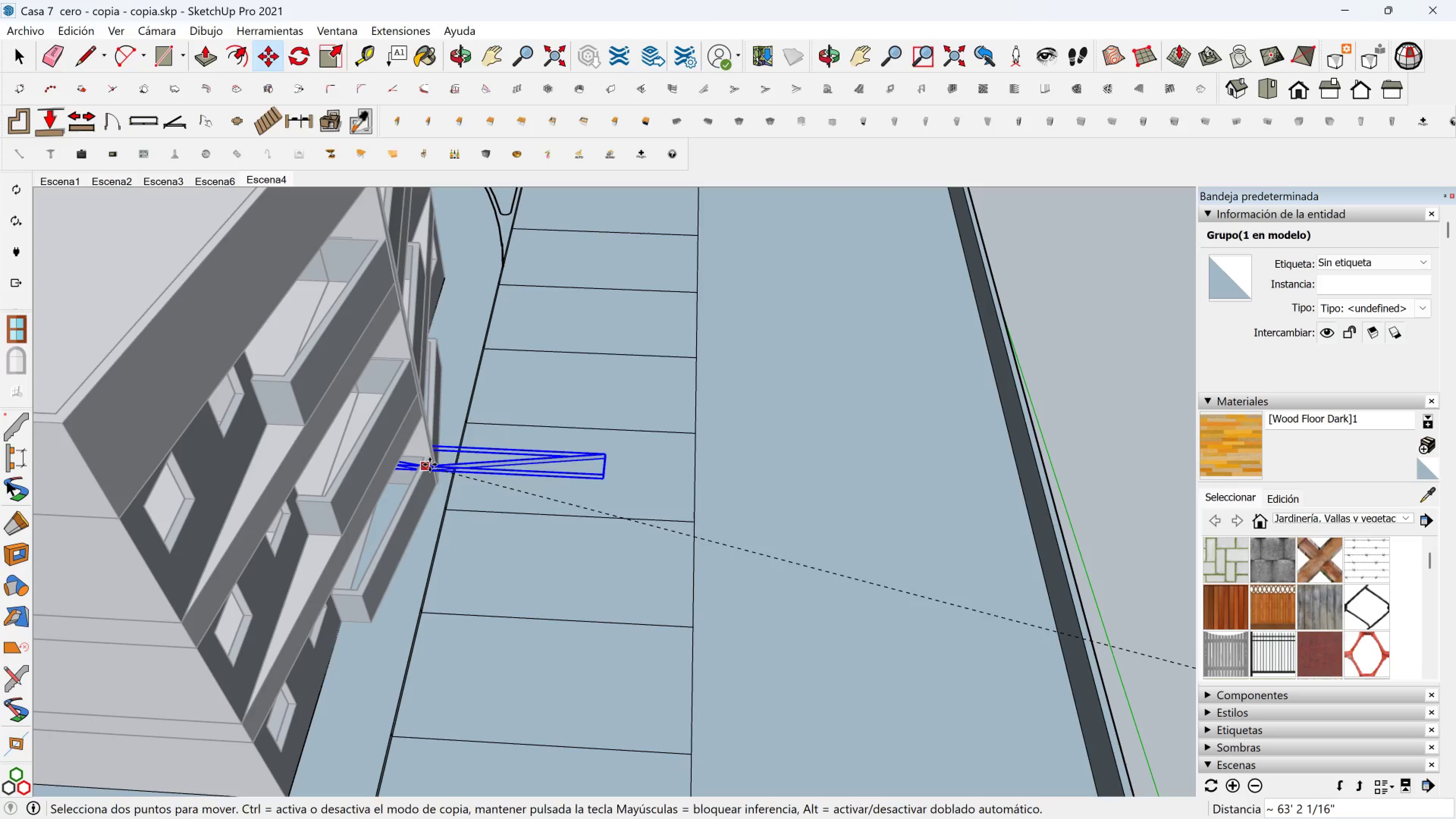 
left_click([430, 461])
 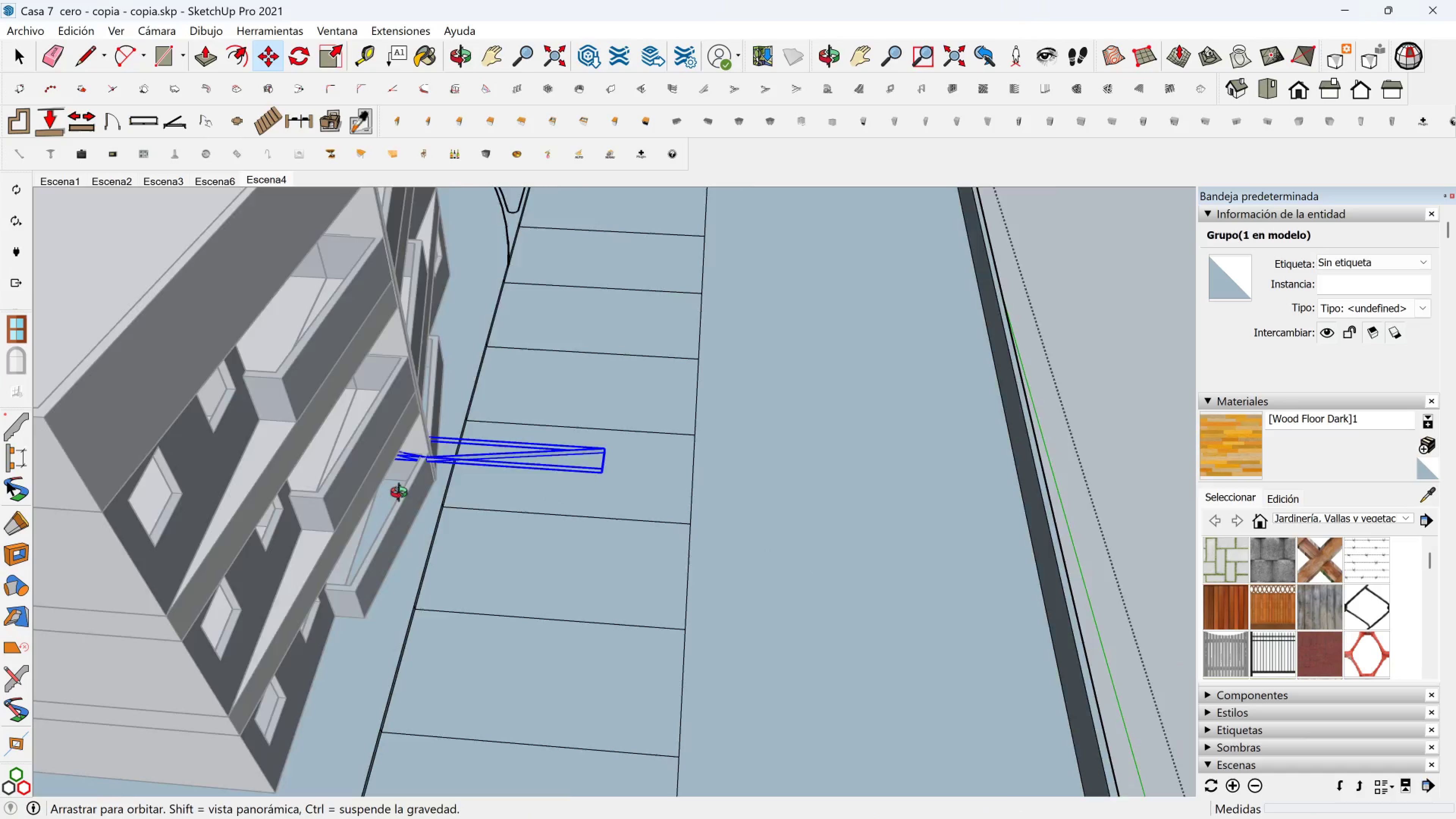 
scroll: coordinate [435, 343], scroll_direction: up, amount: 12.0
 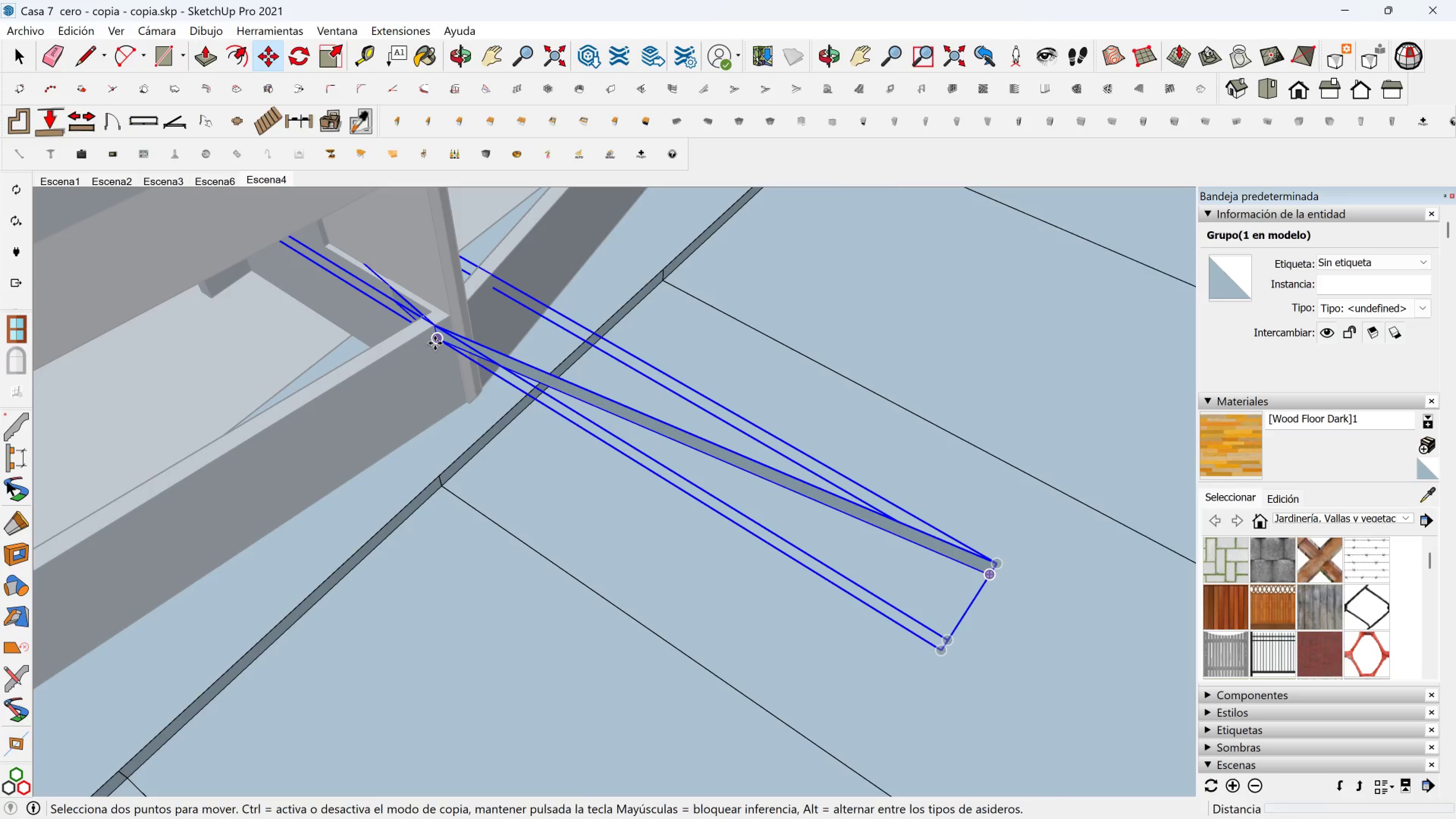 
left_click([435, 343])
 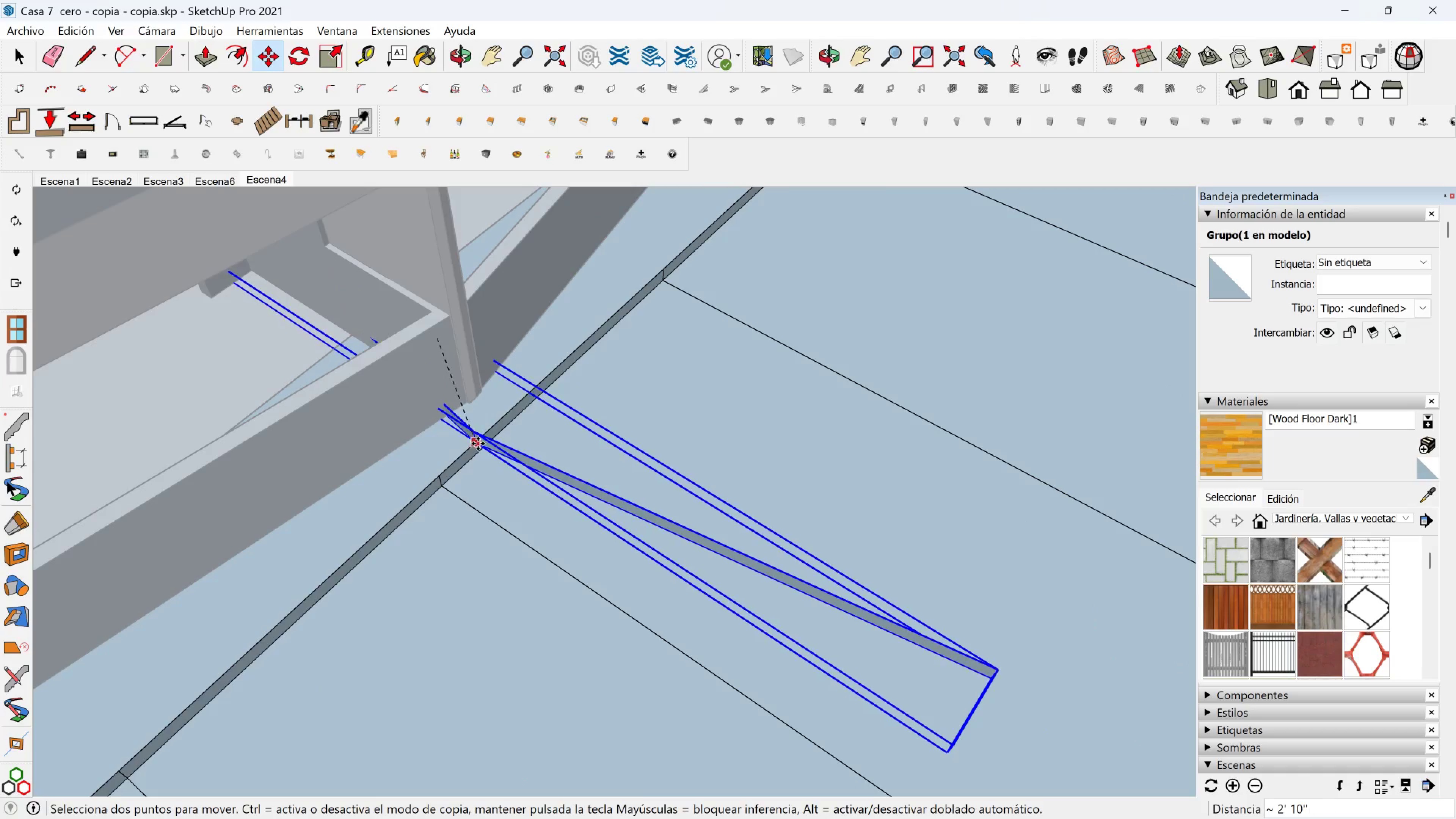 
left_click([478, 444])
 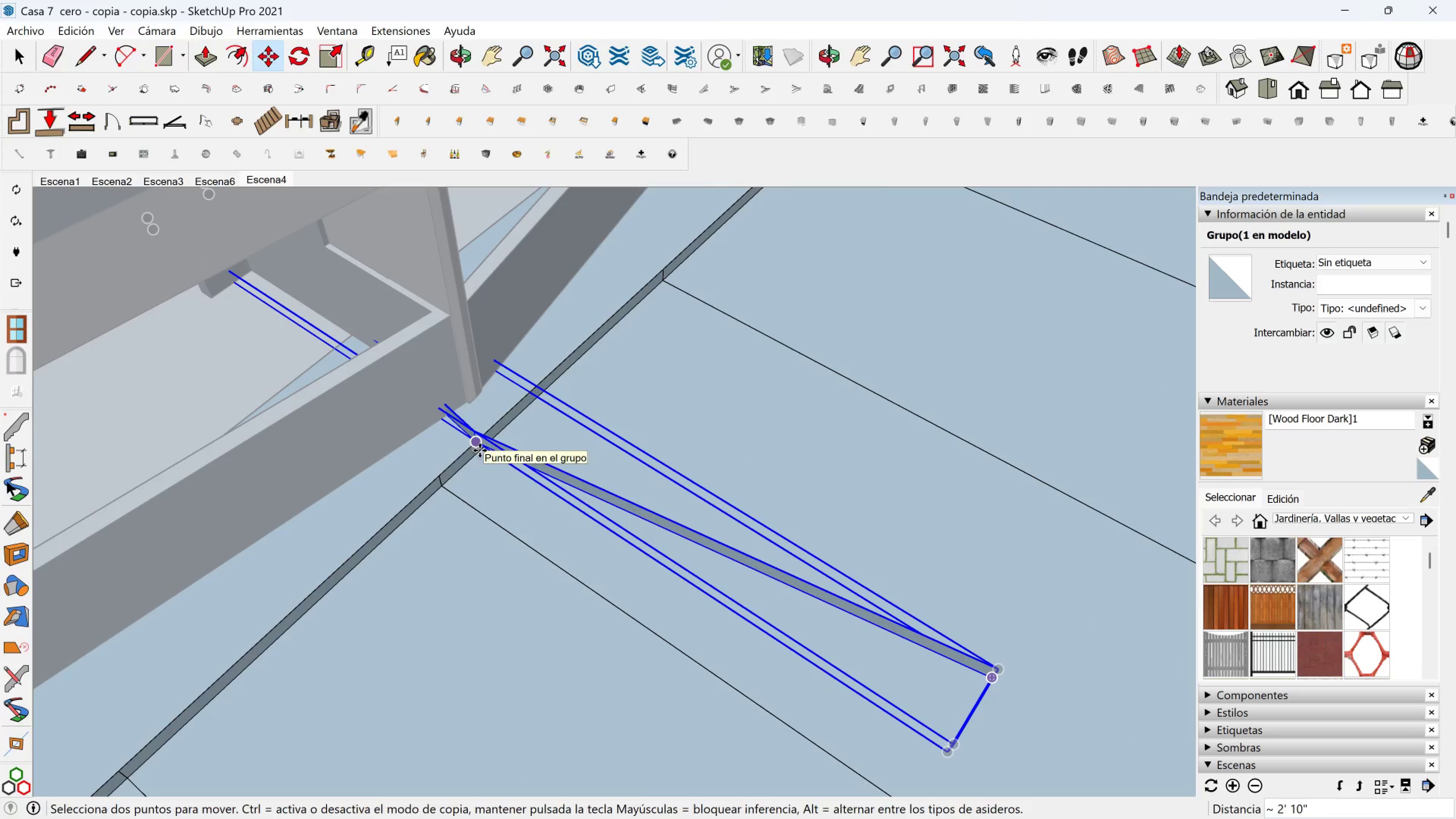 
left_click([483, 452])
 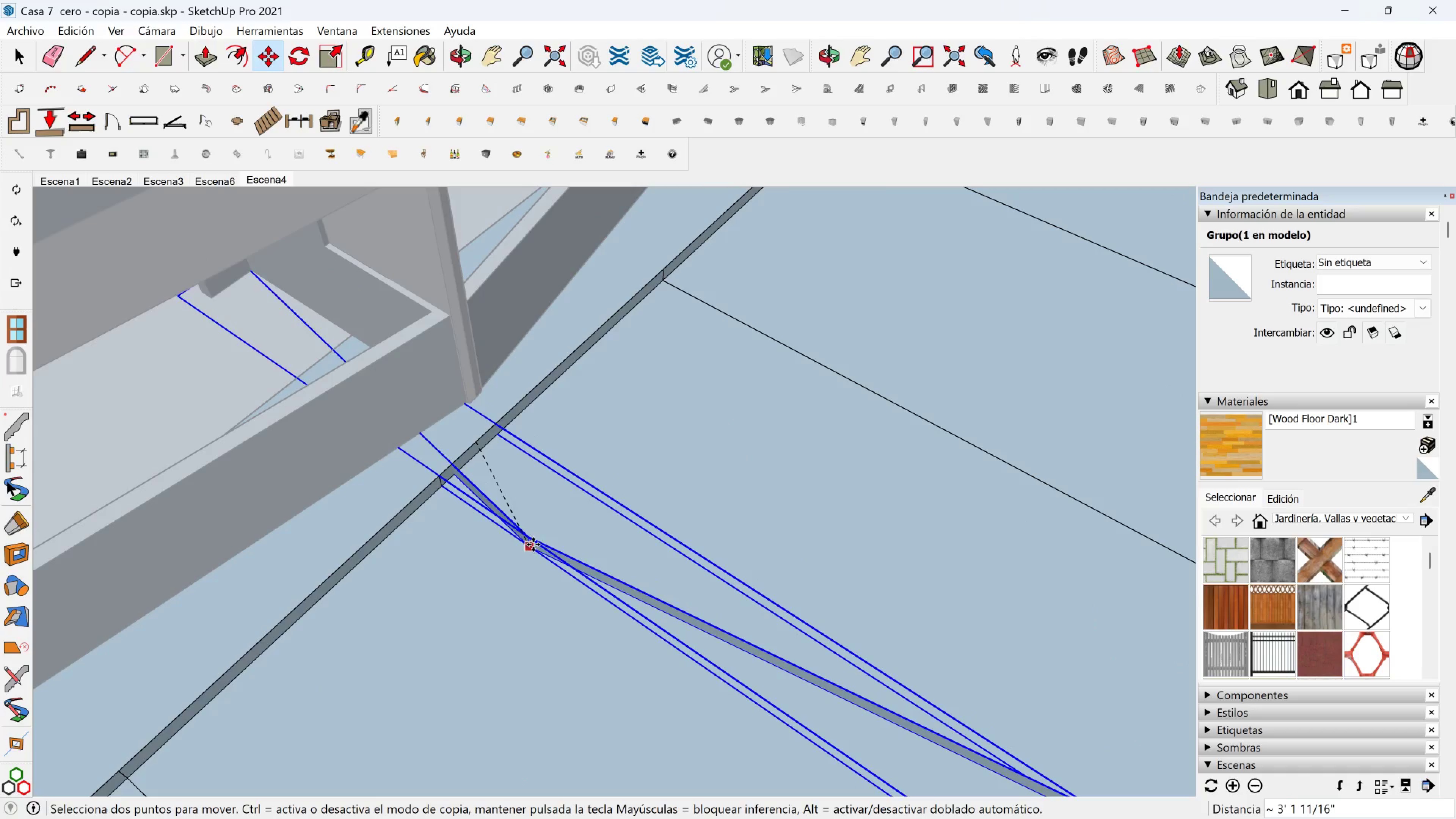 
left_click([533, 551])
 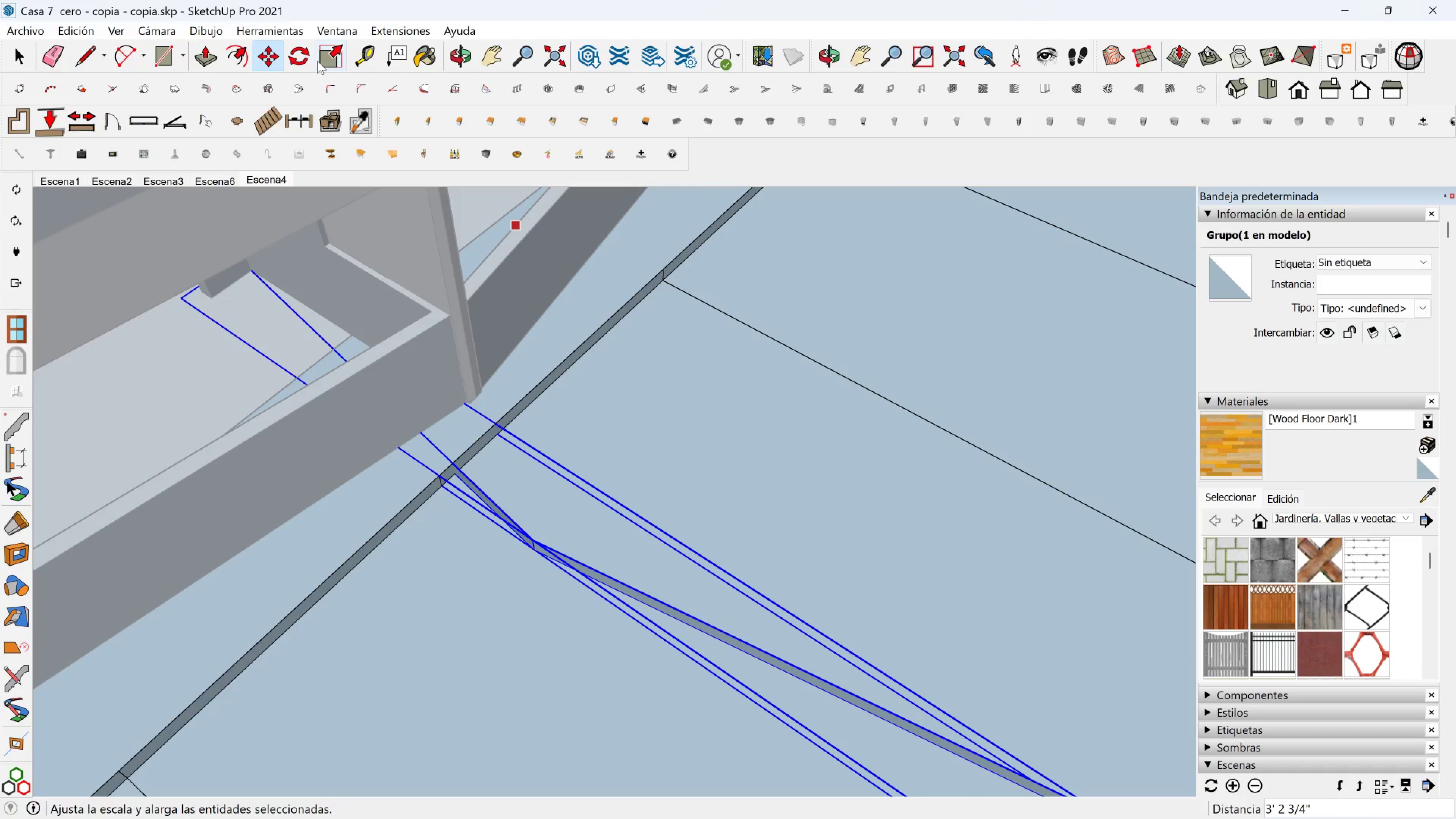 
left_click([302, 59])
 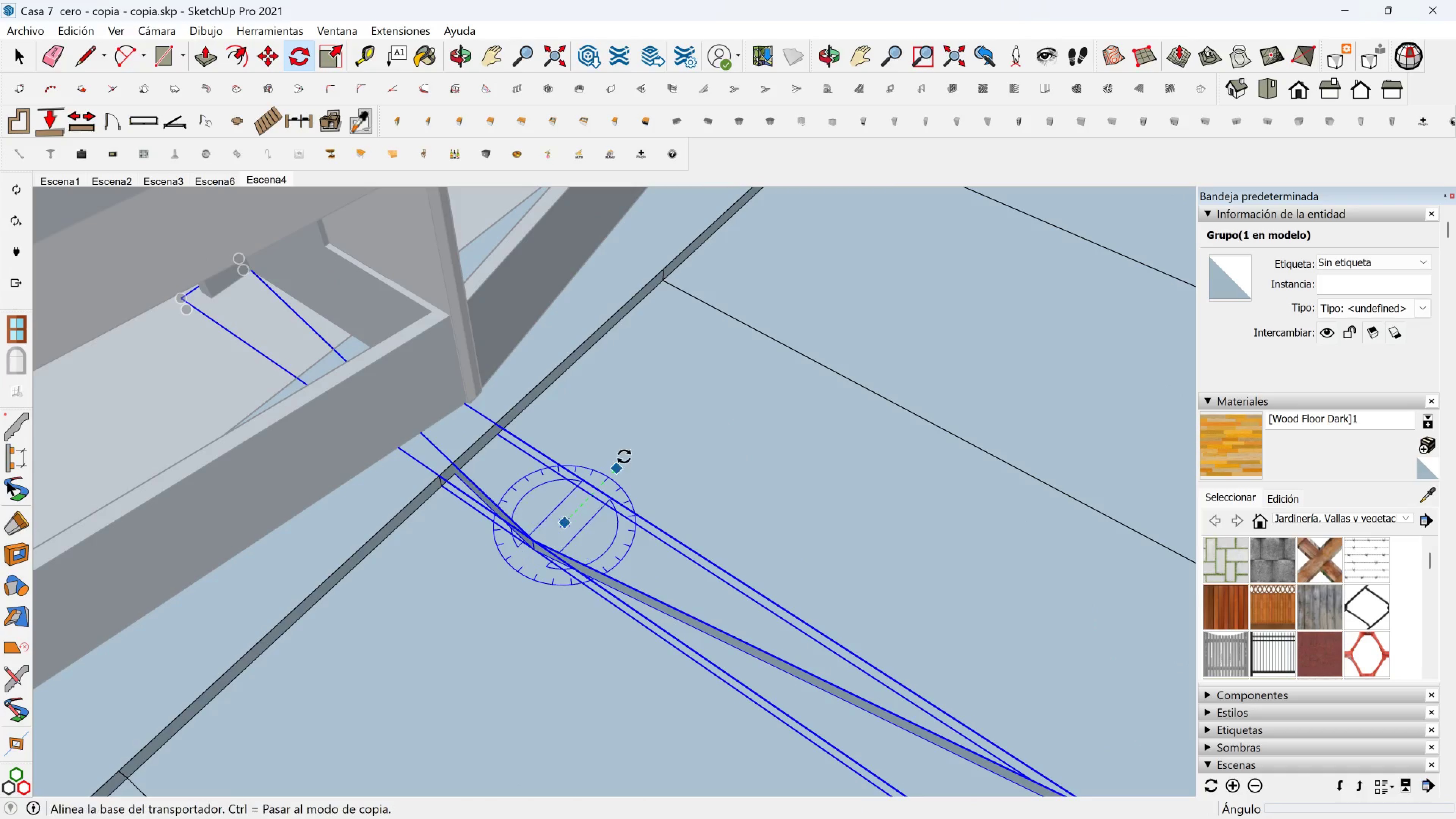 
left_click([624, 457])
 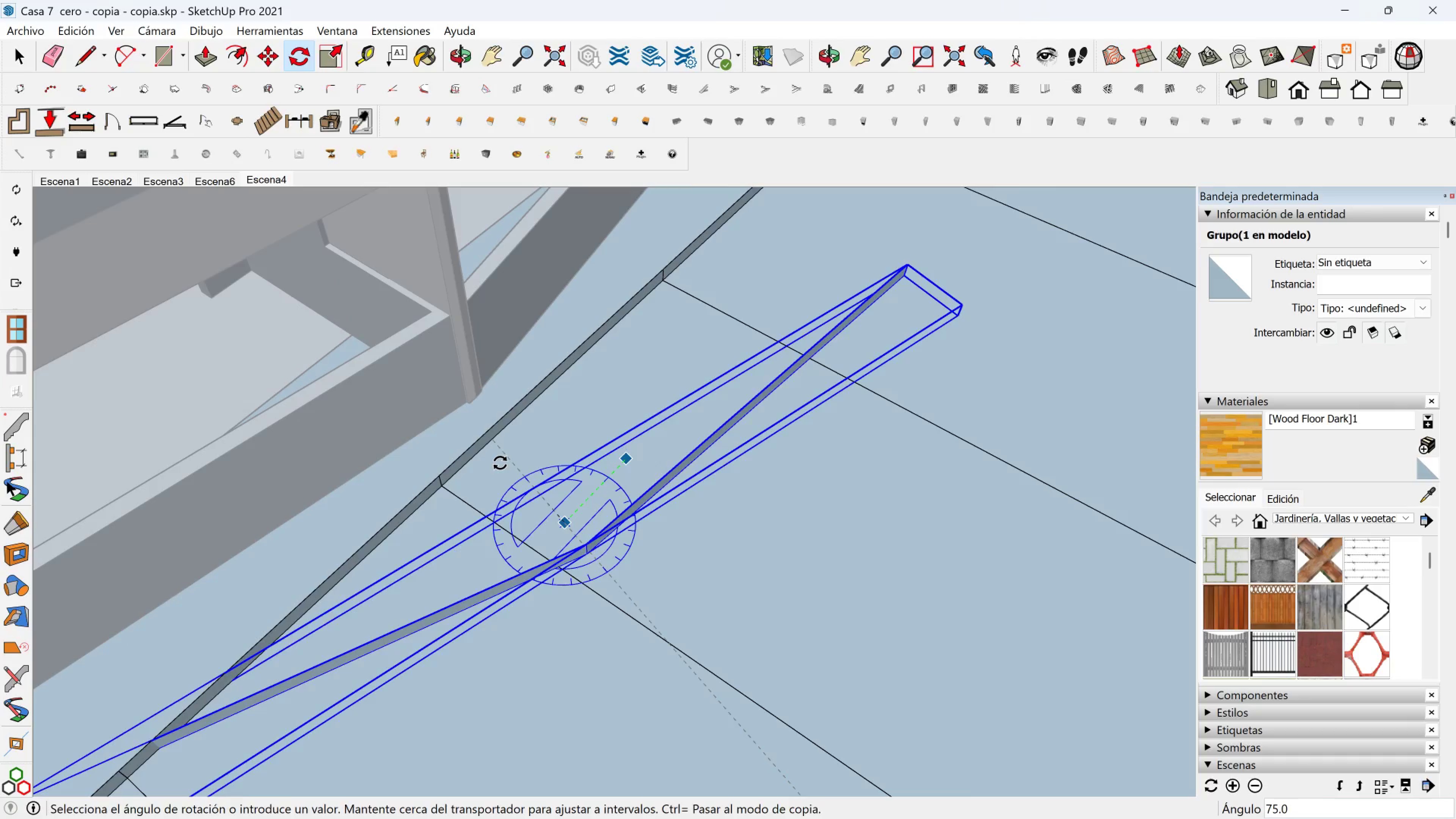 
left_click([492, 471])
 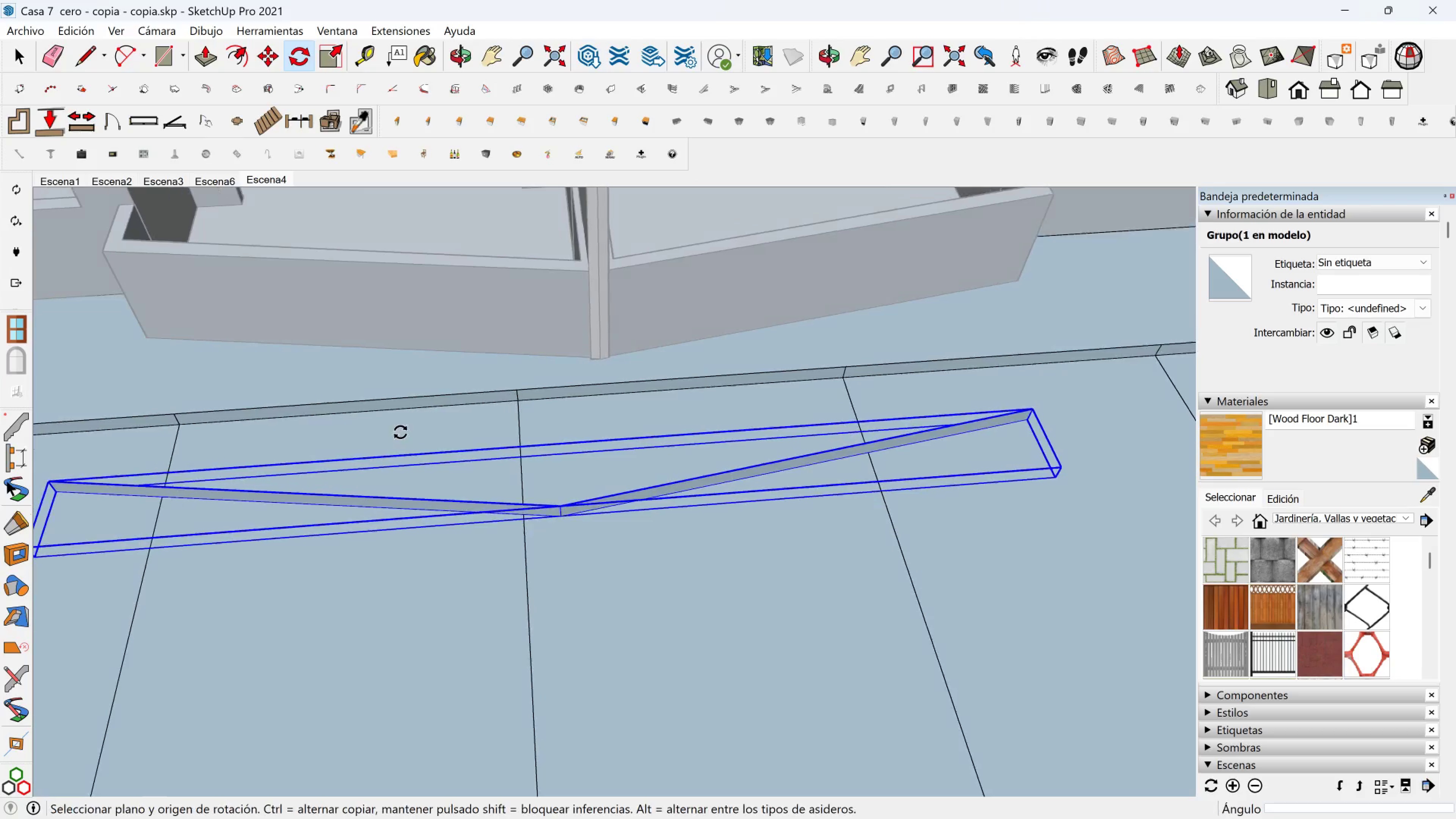 
key(Shift+ShiftLeft)
 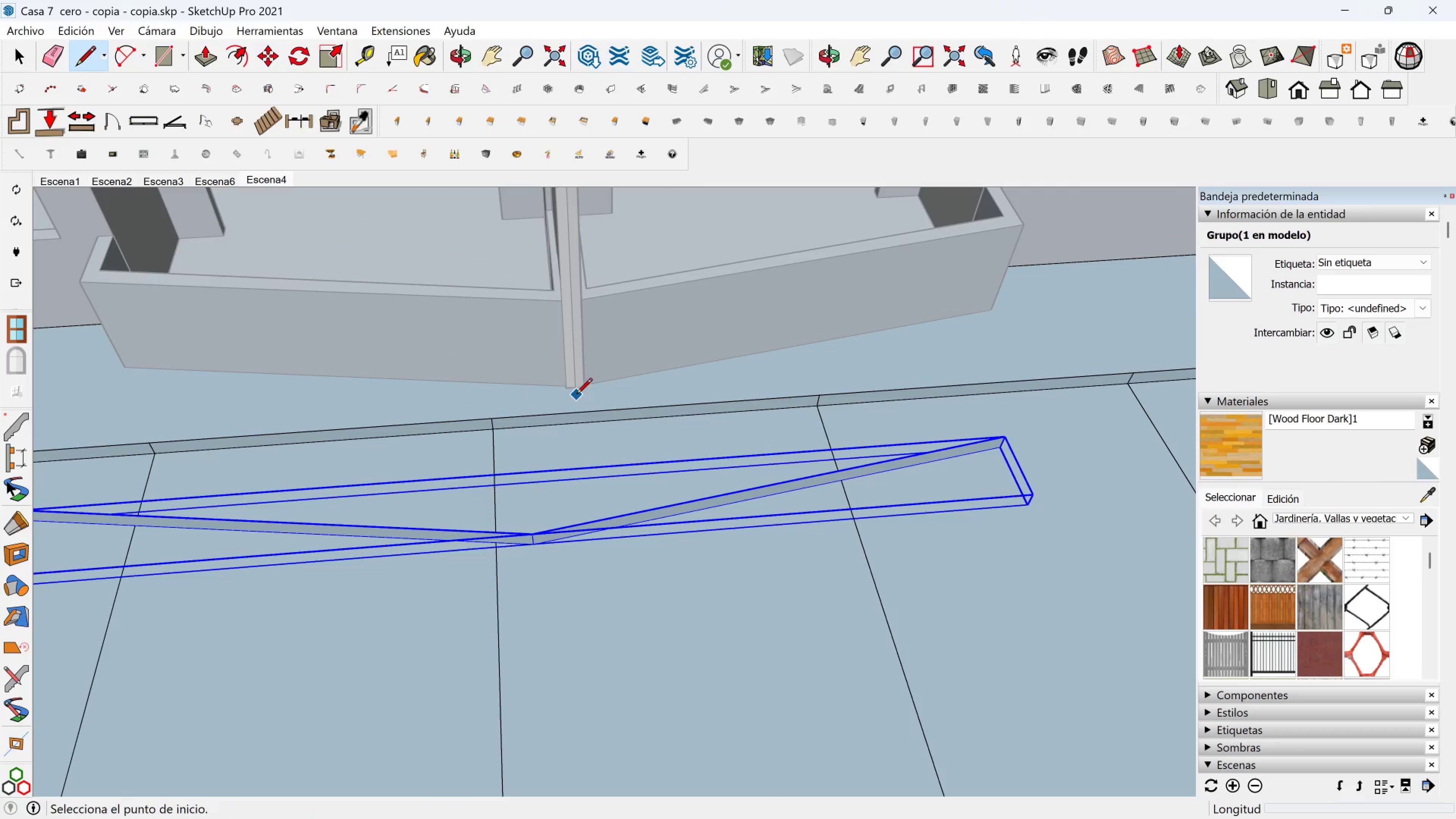 
left_click([579, 391])
 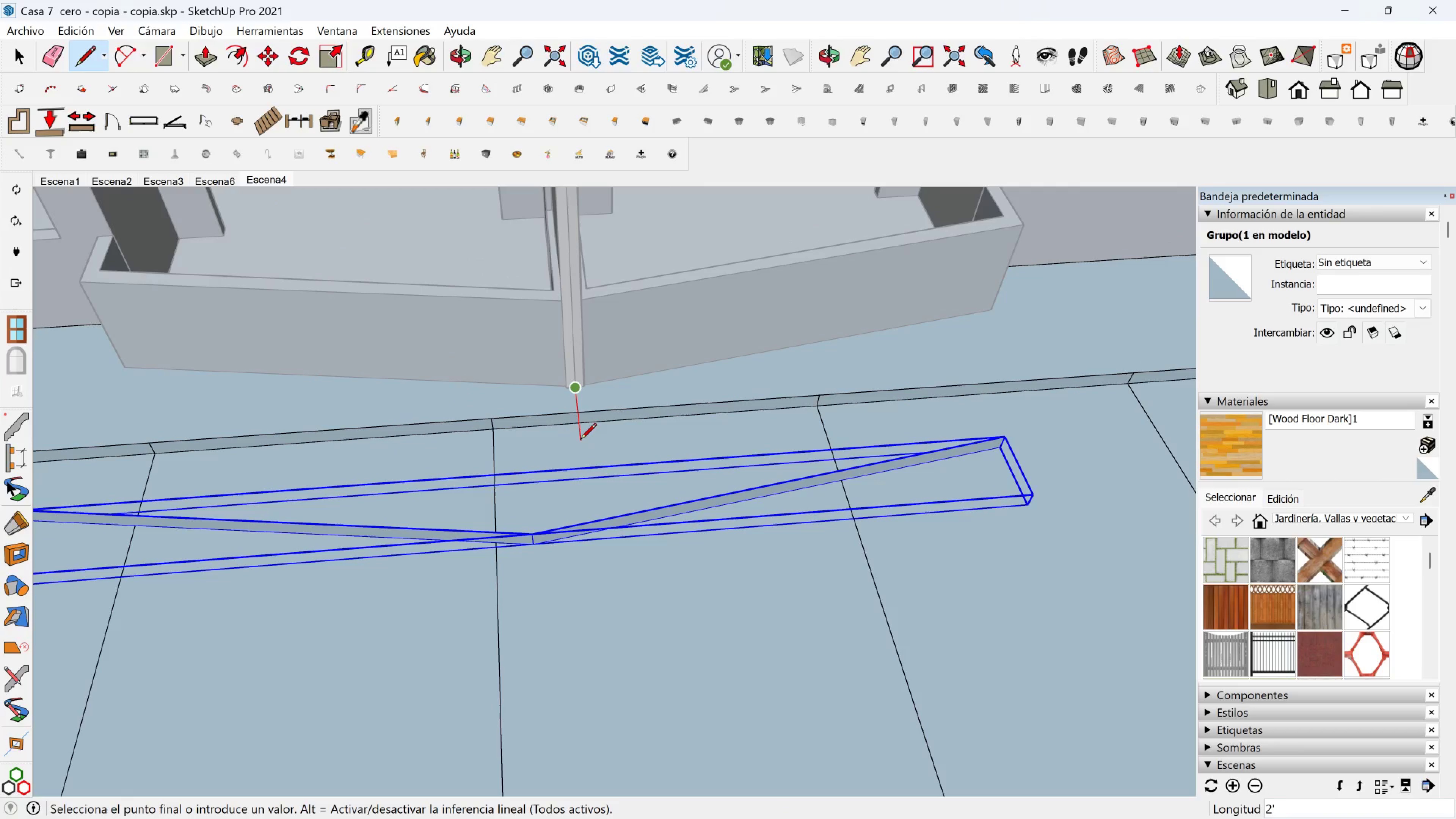 
type(24)
 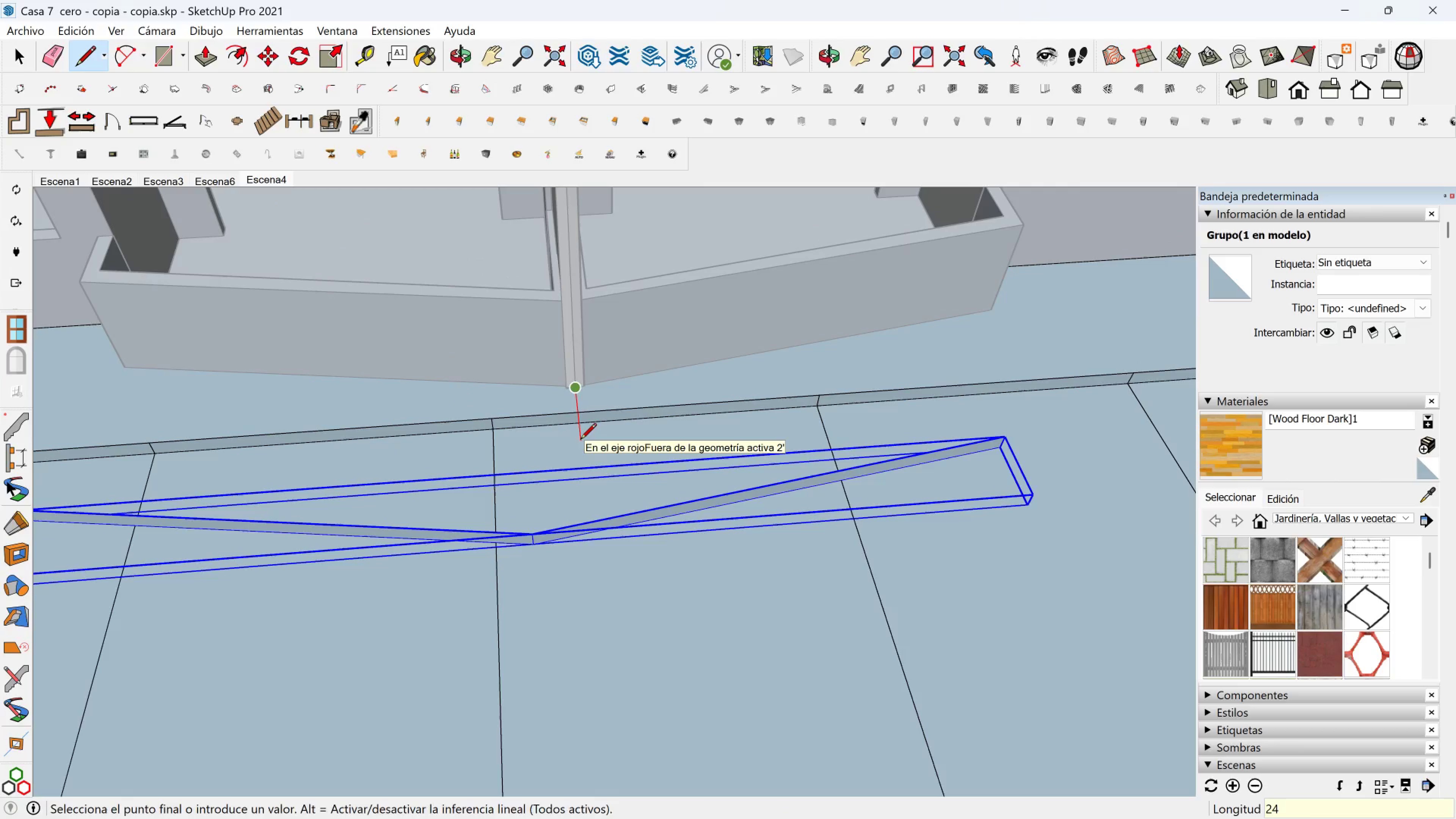 
key(Enter)
 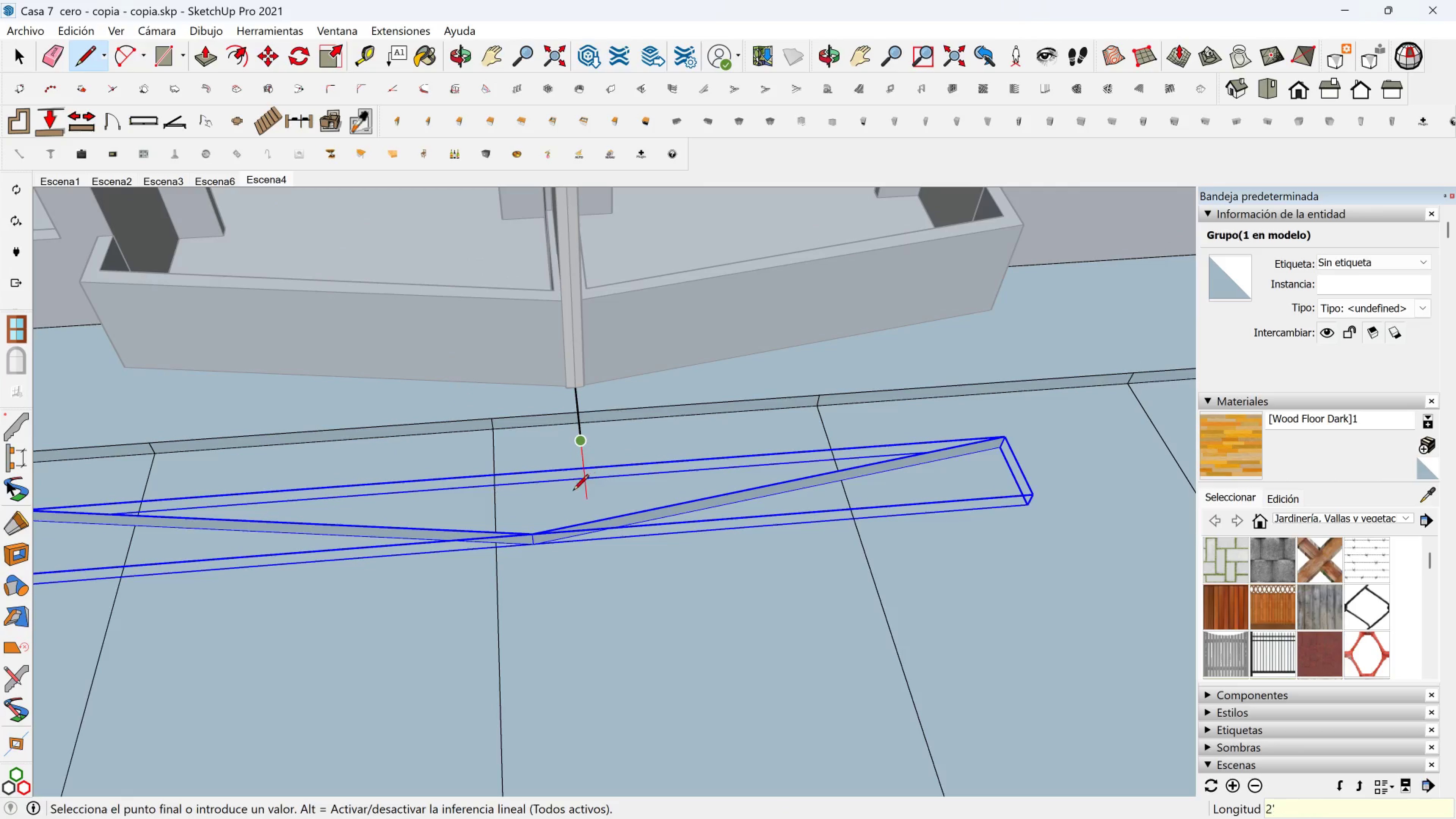 
key(Space)
 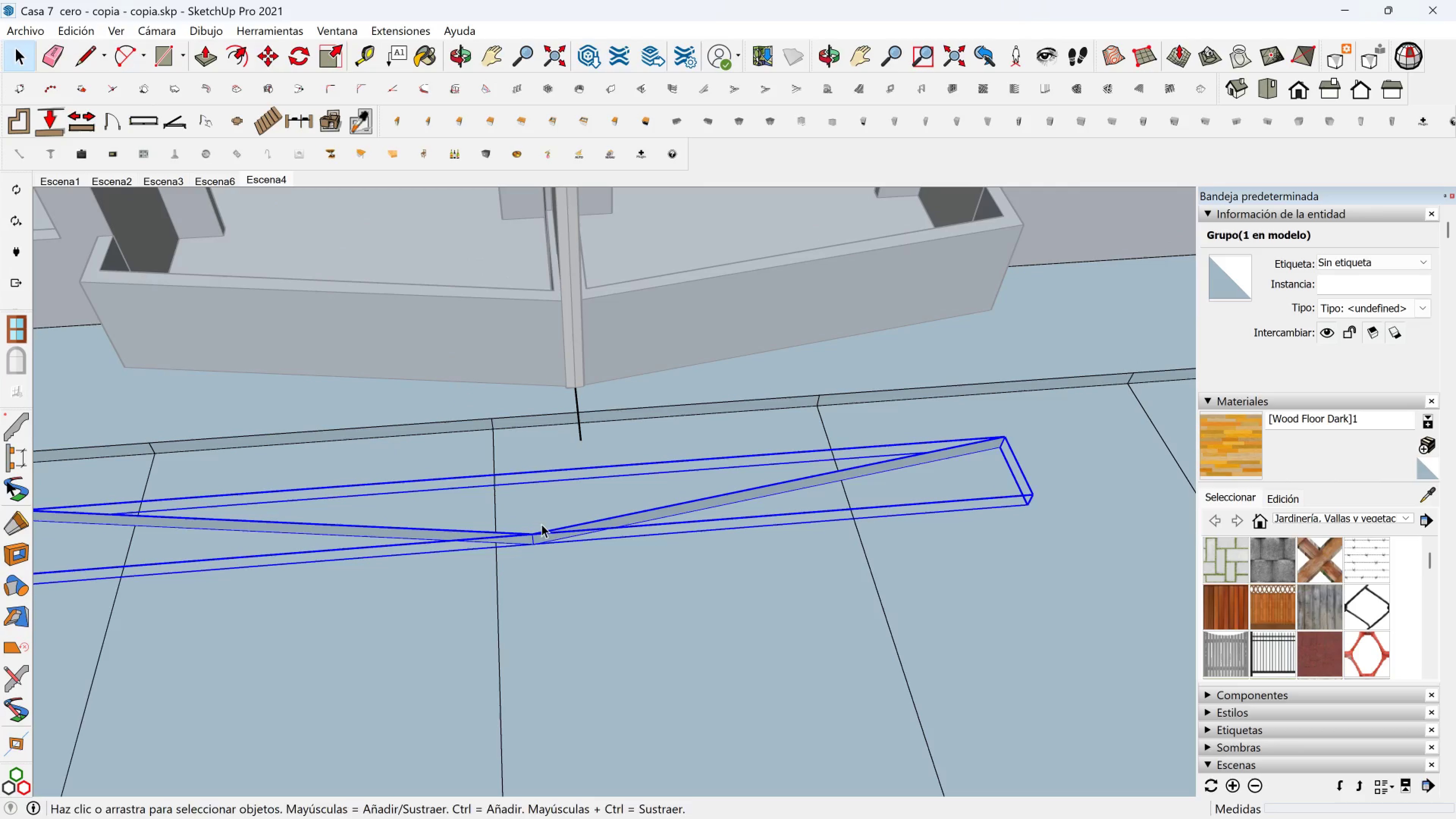 
key(M)
 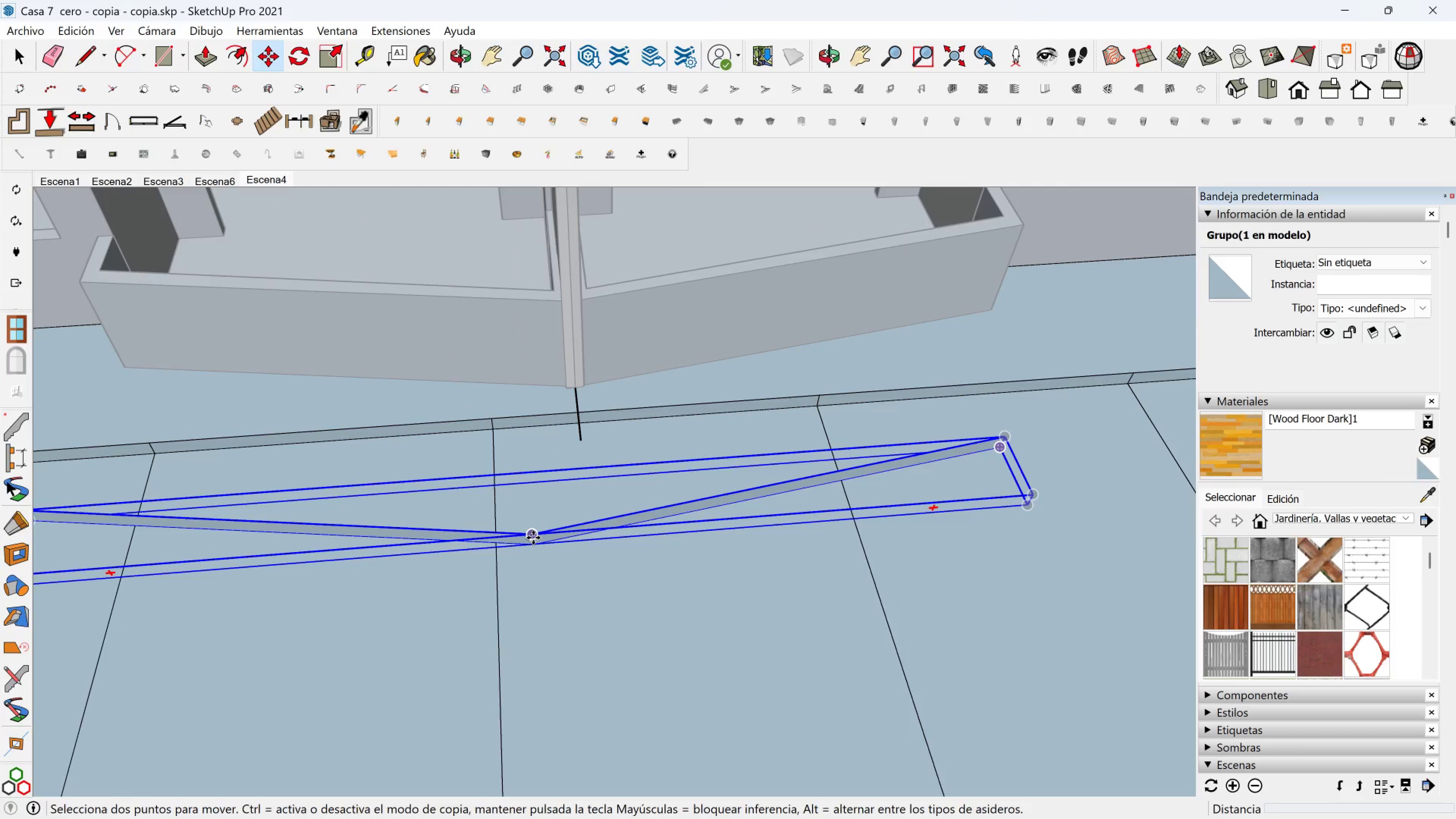 
left_click([533, 538])
 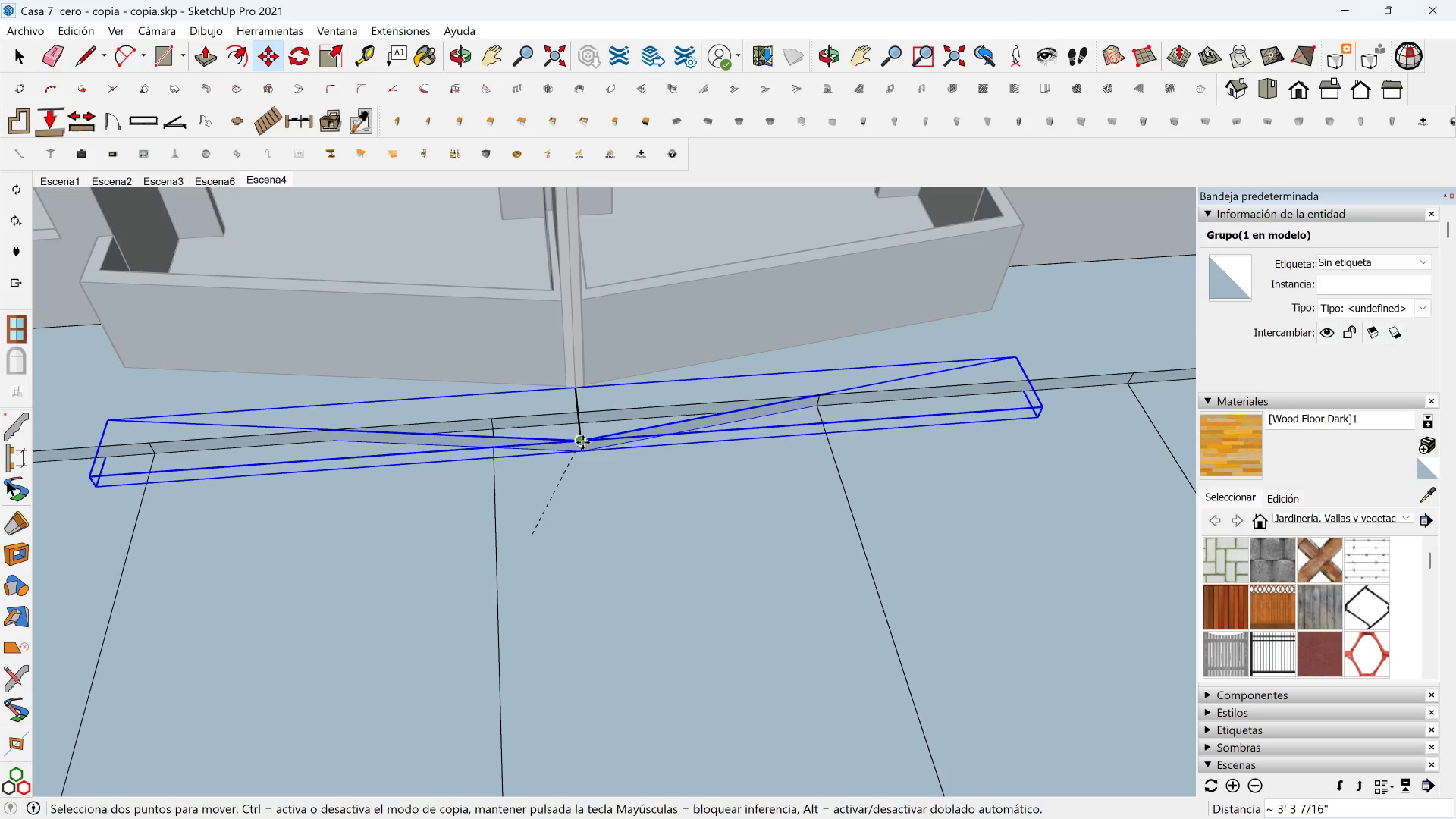 
left_click([583, 442])
 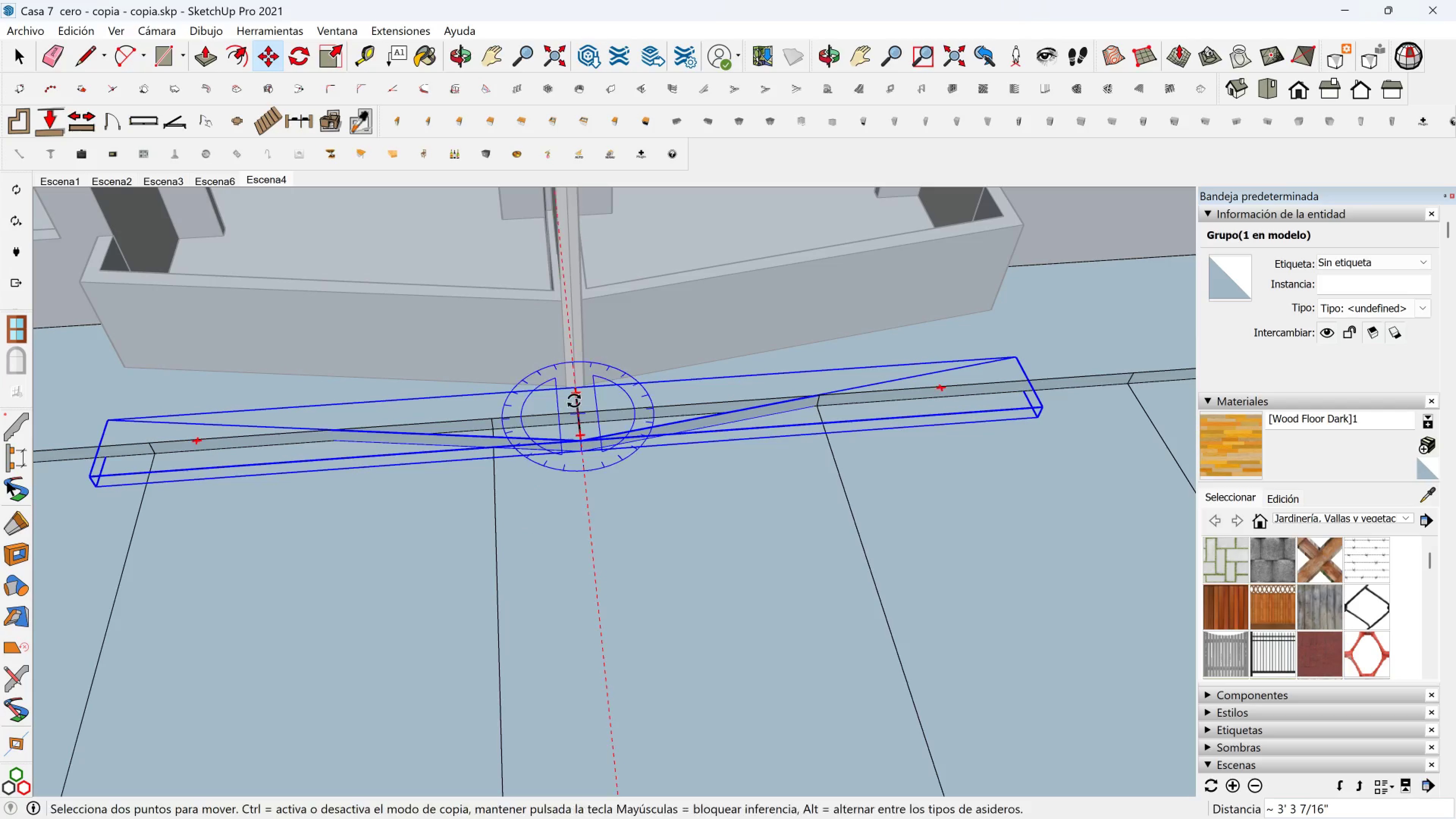 
hold_key(key=ShiftLeft, duration=0.35)
 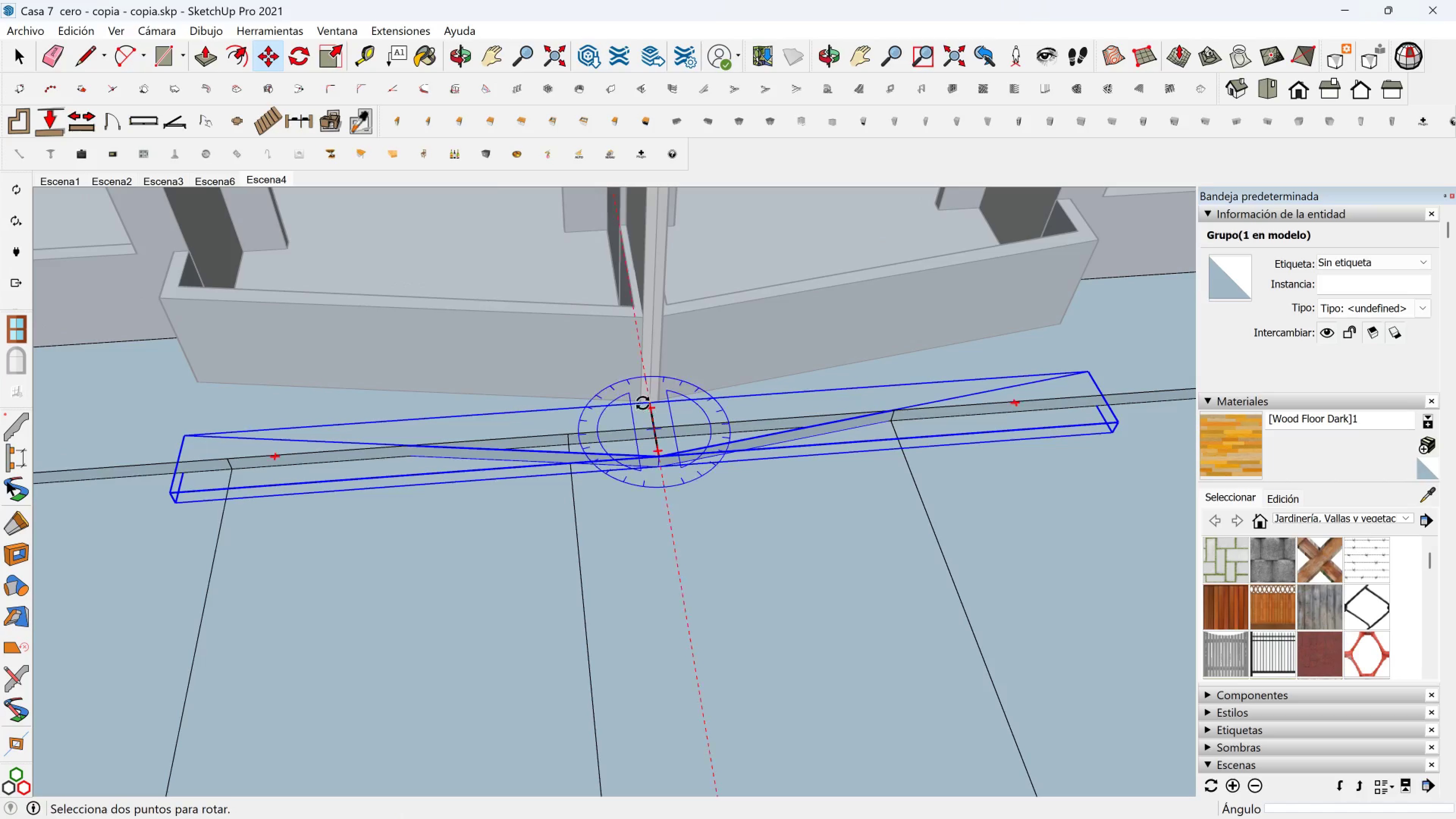 
scroll: coordinate [639, 397], scroll_direction: up, amount: 2.0
 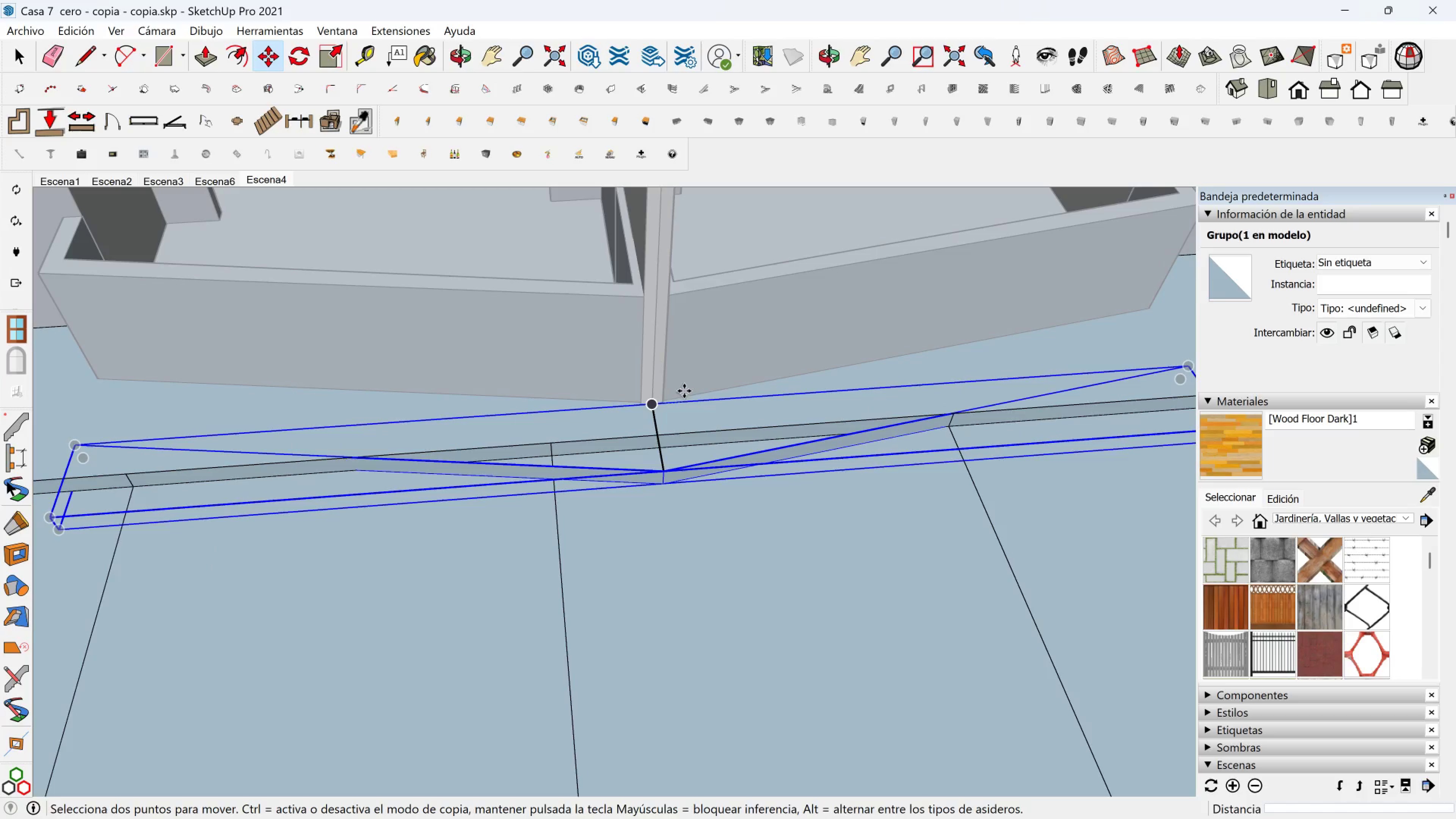 
key(Shift+ShiftLeft)
 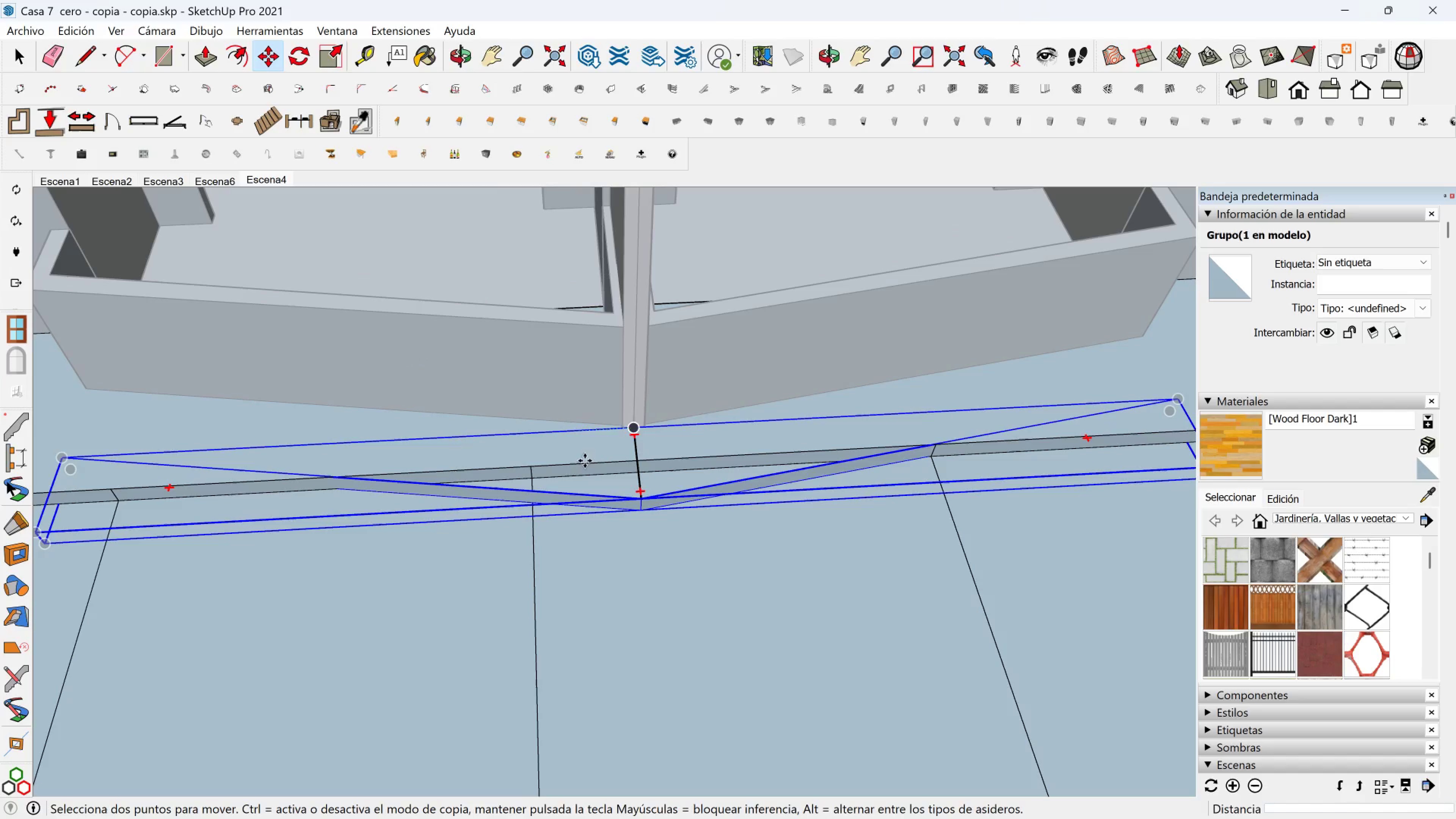 
right_click([605, 505])
 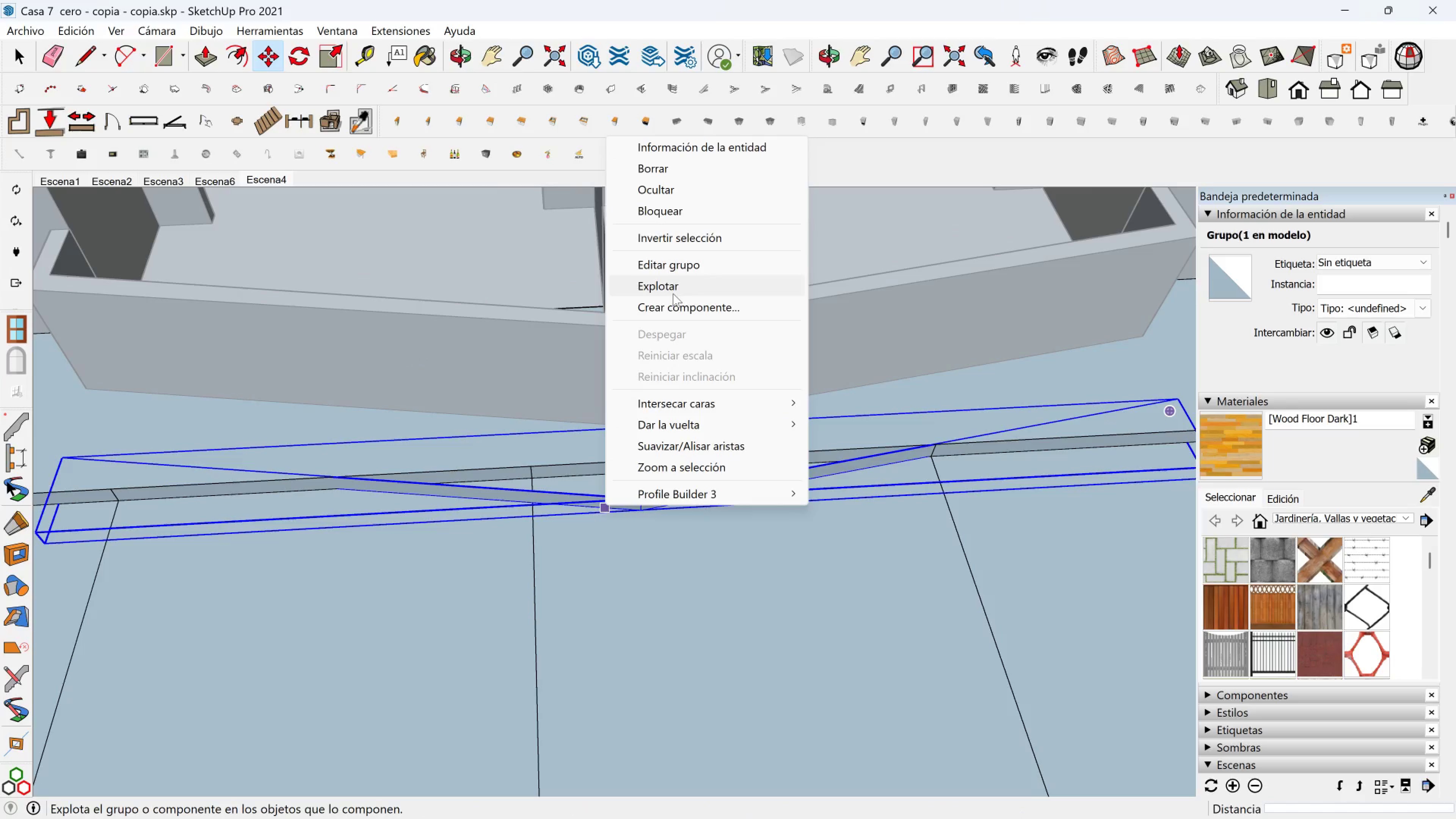 
left_click([675, 289])
 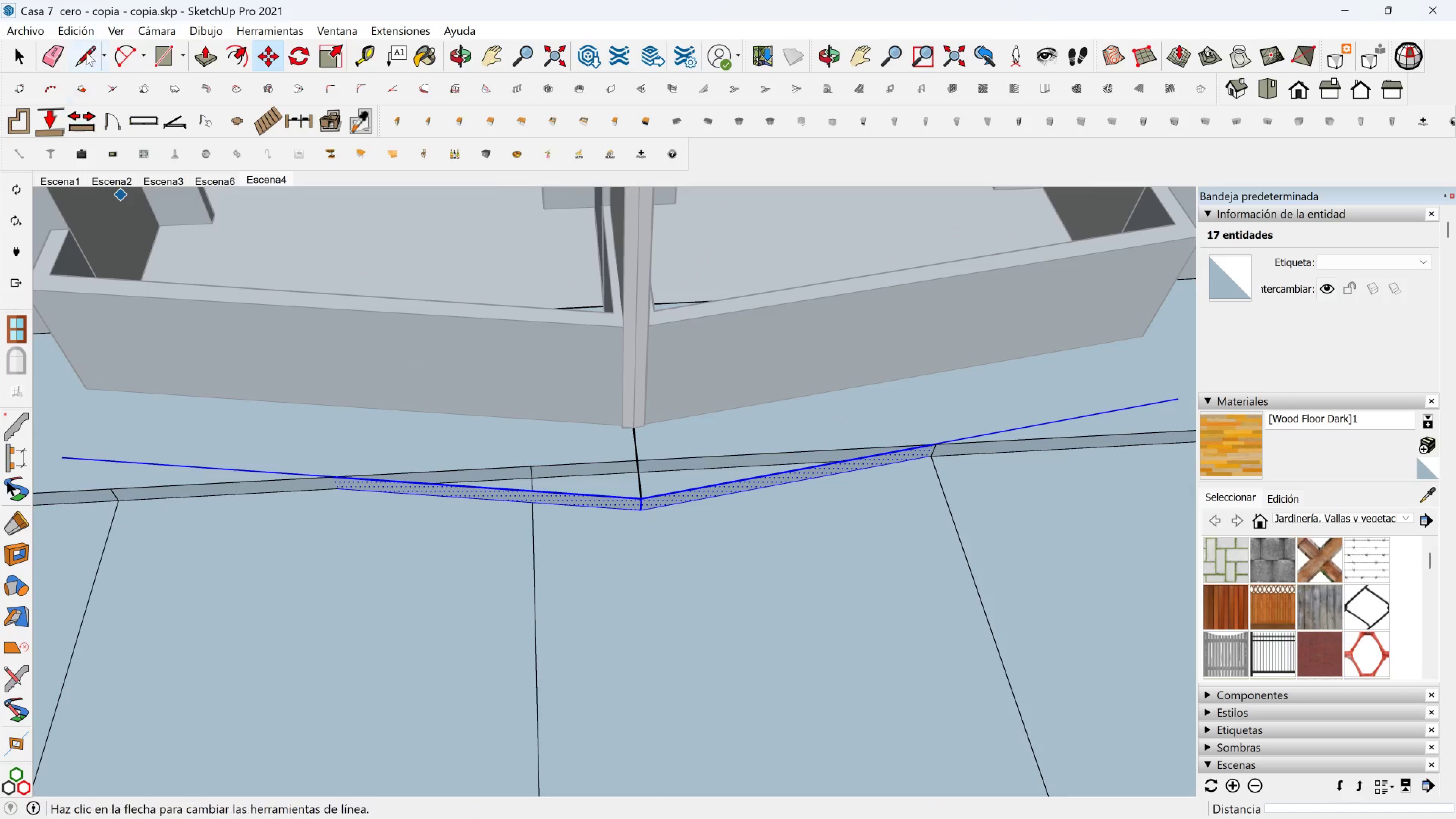 
left_click([86, 52])
 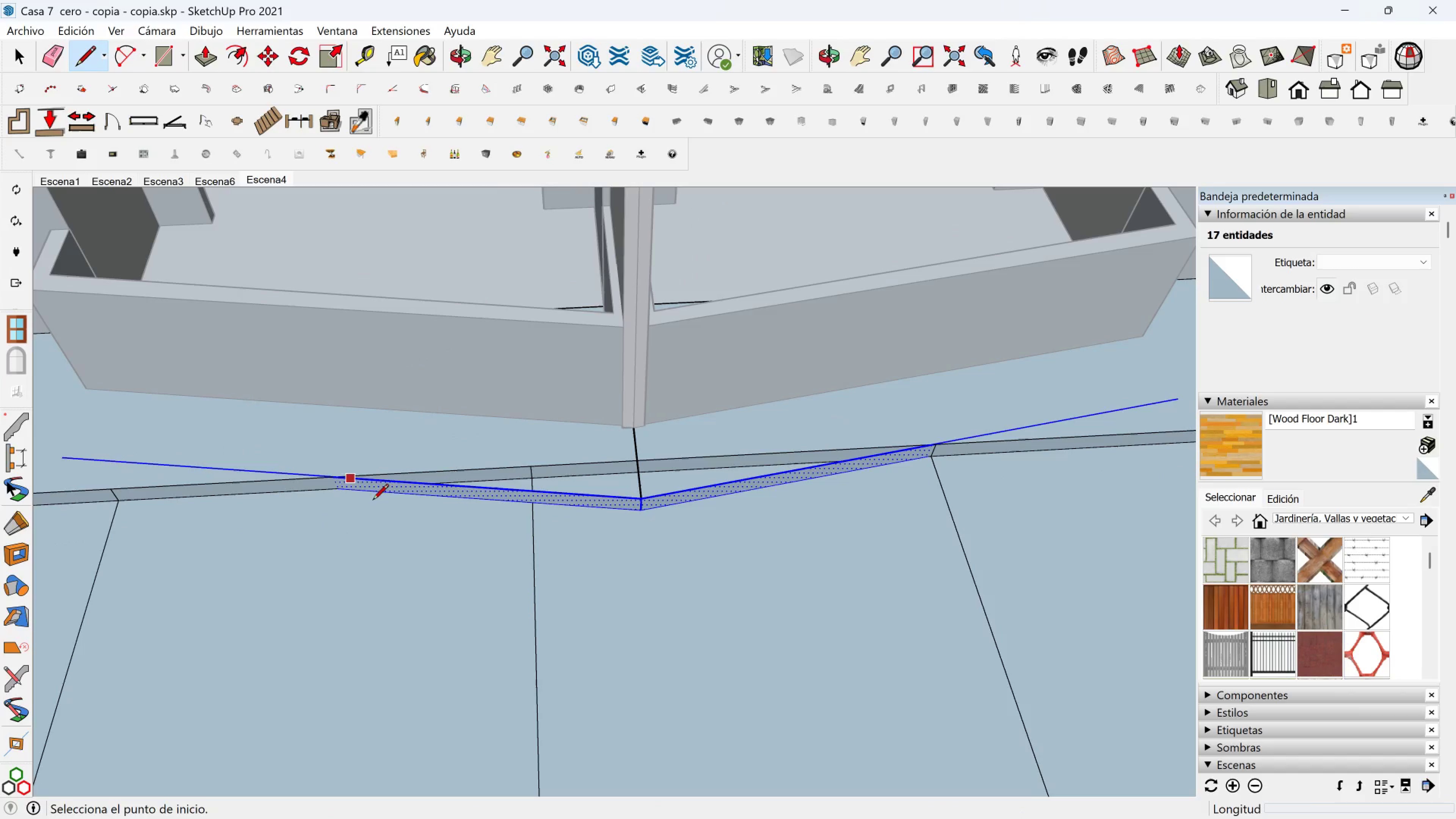 
scroll: coordinate [334, 499], scroll_direction: up, amount: 2.0
 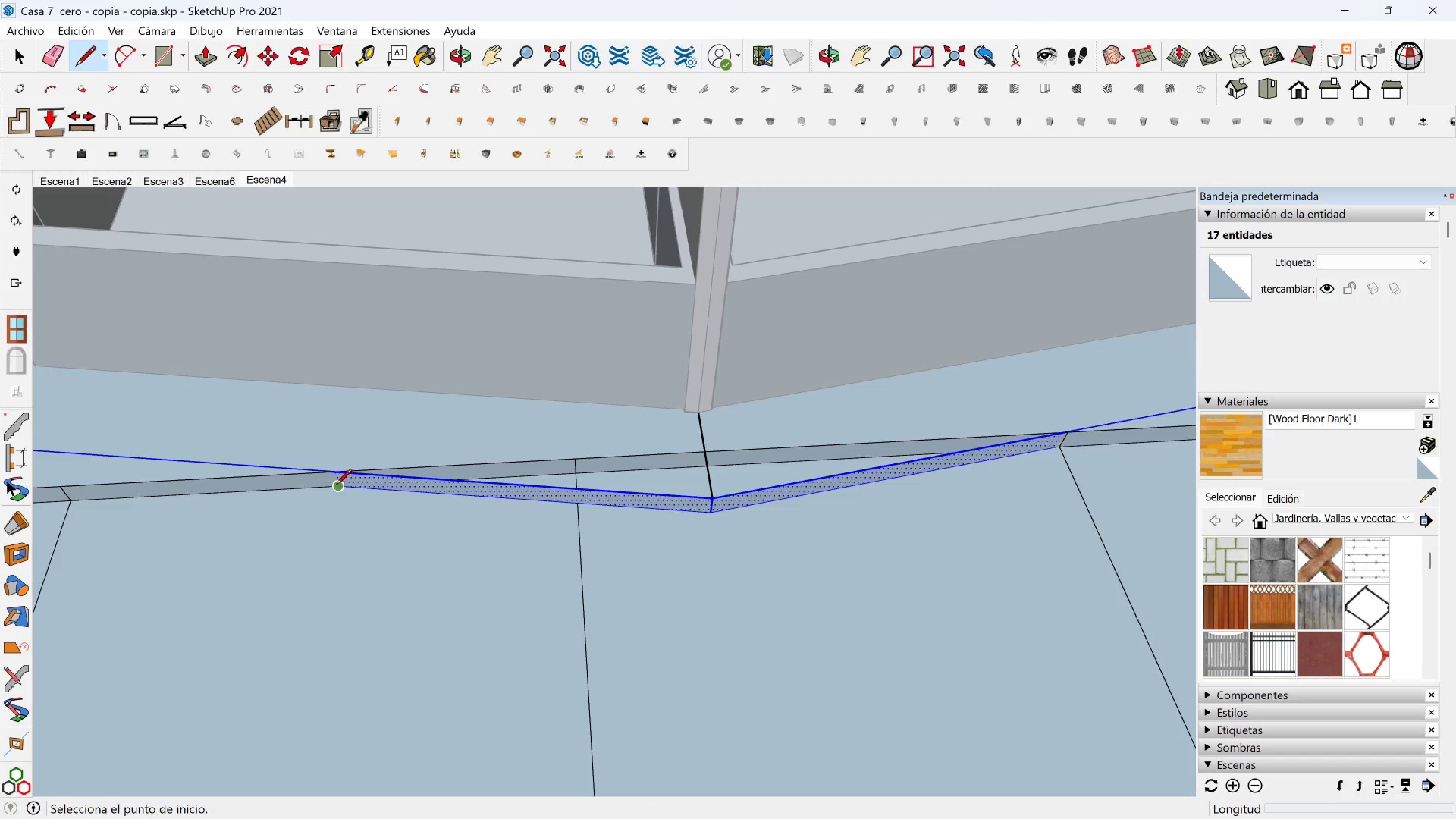 
left_click([336, 486])
 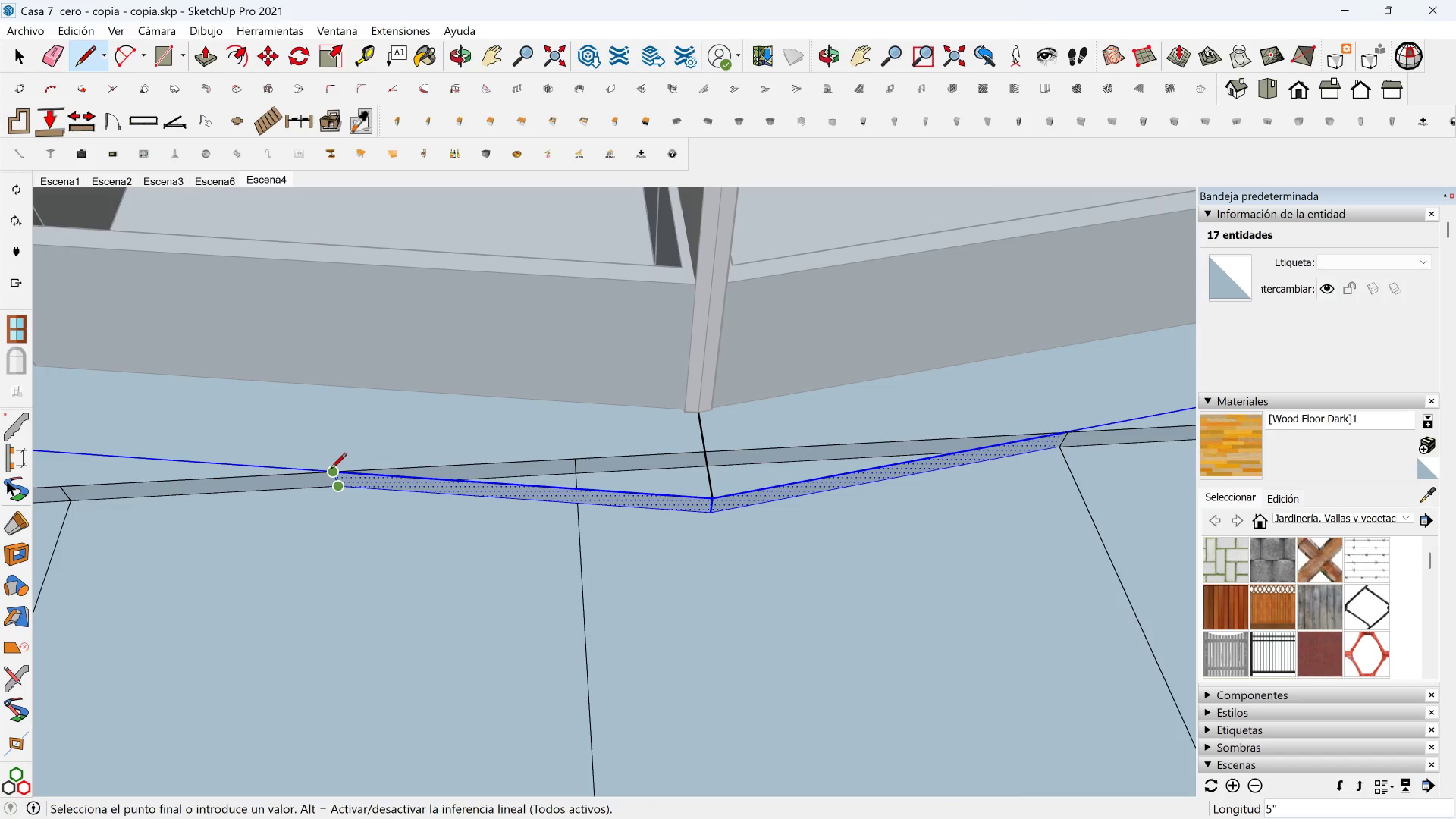 
left_click([331, 470])
 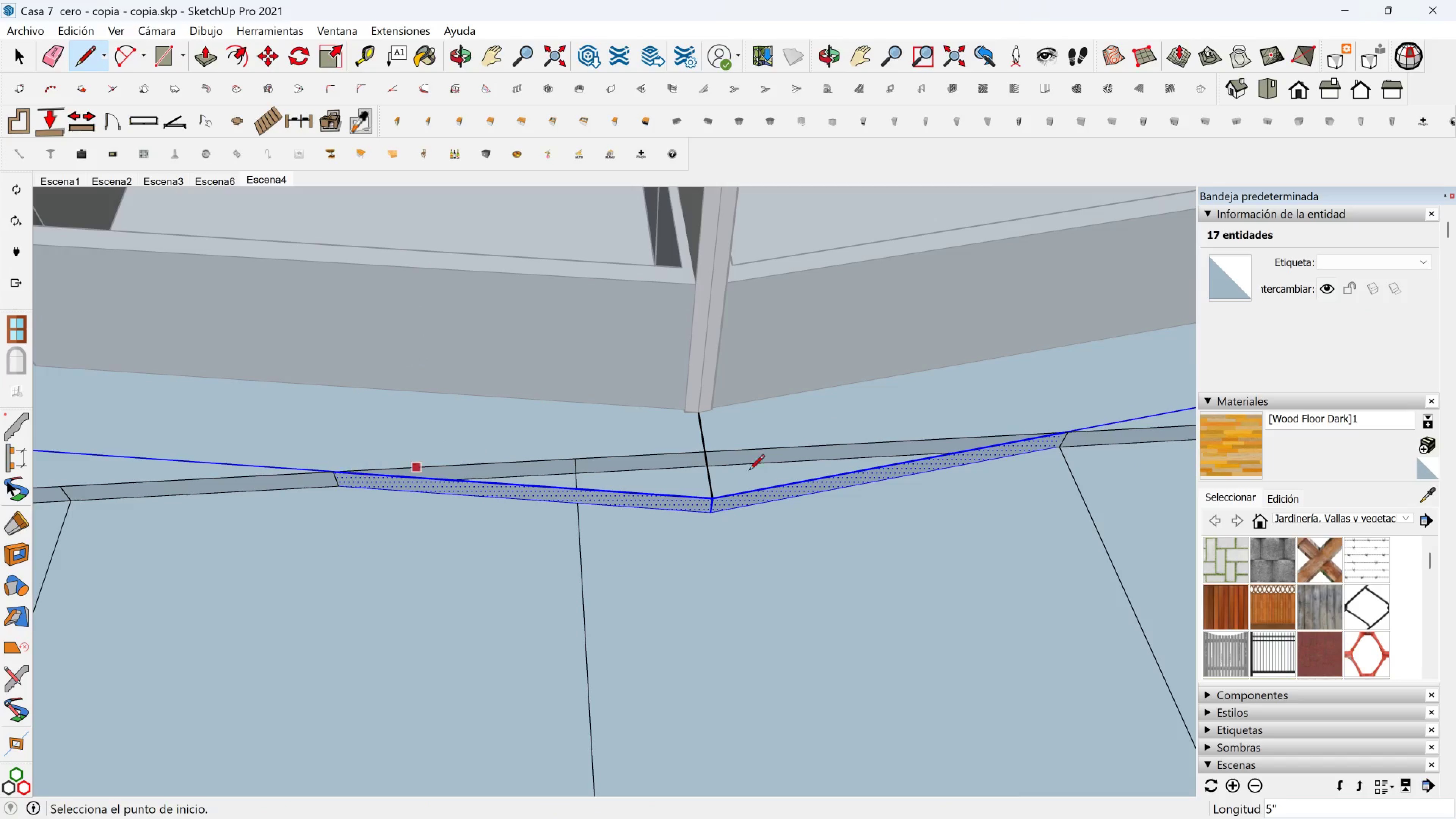 
key(Shift+ShiftLeft)
 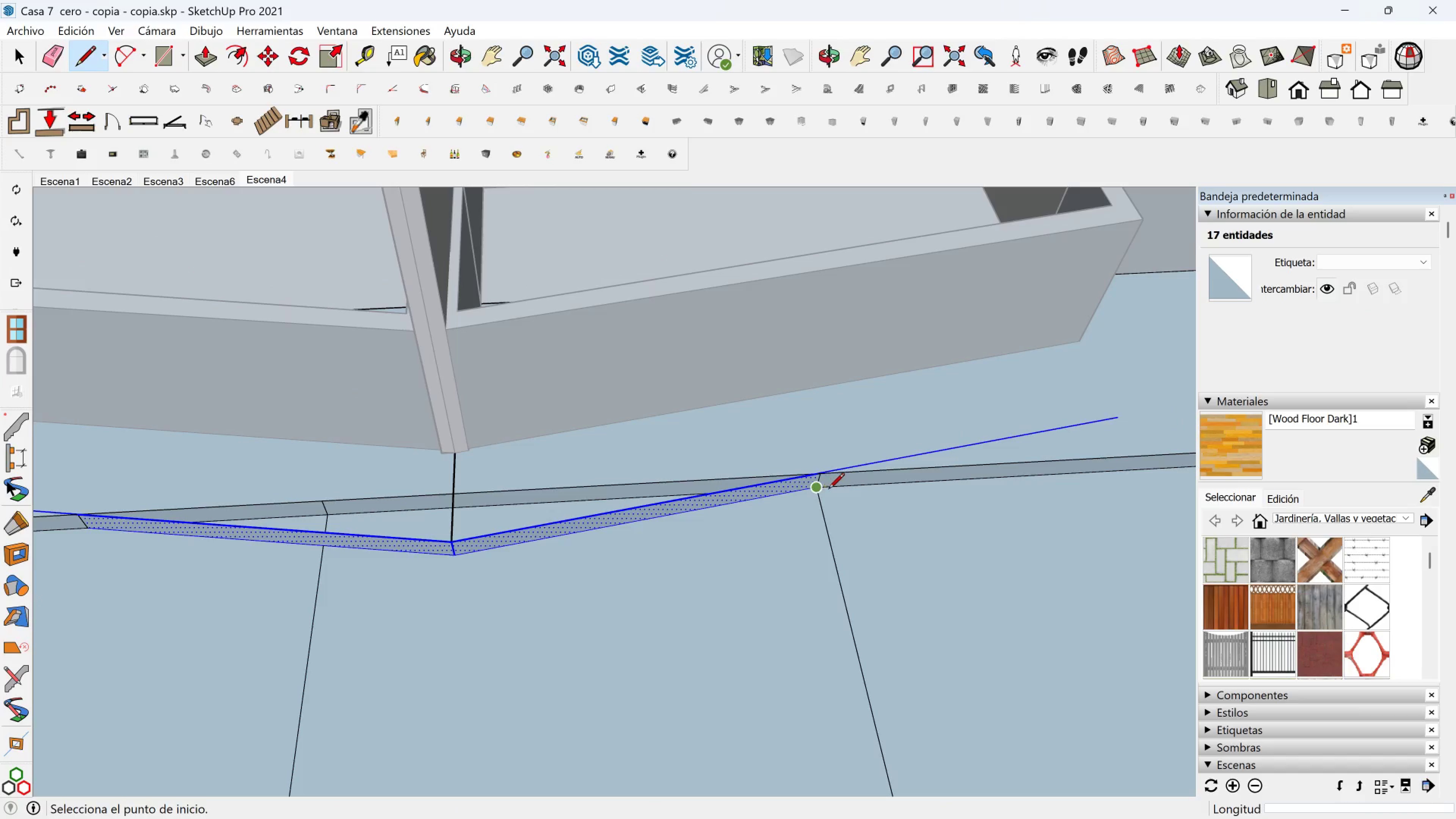 
key(Escape)
 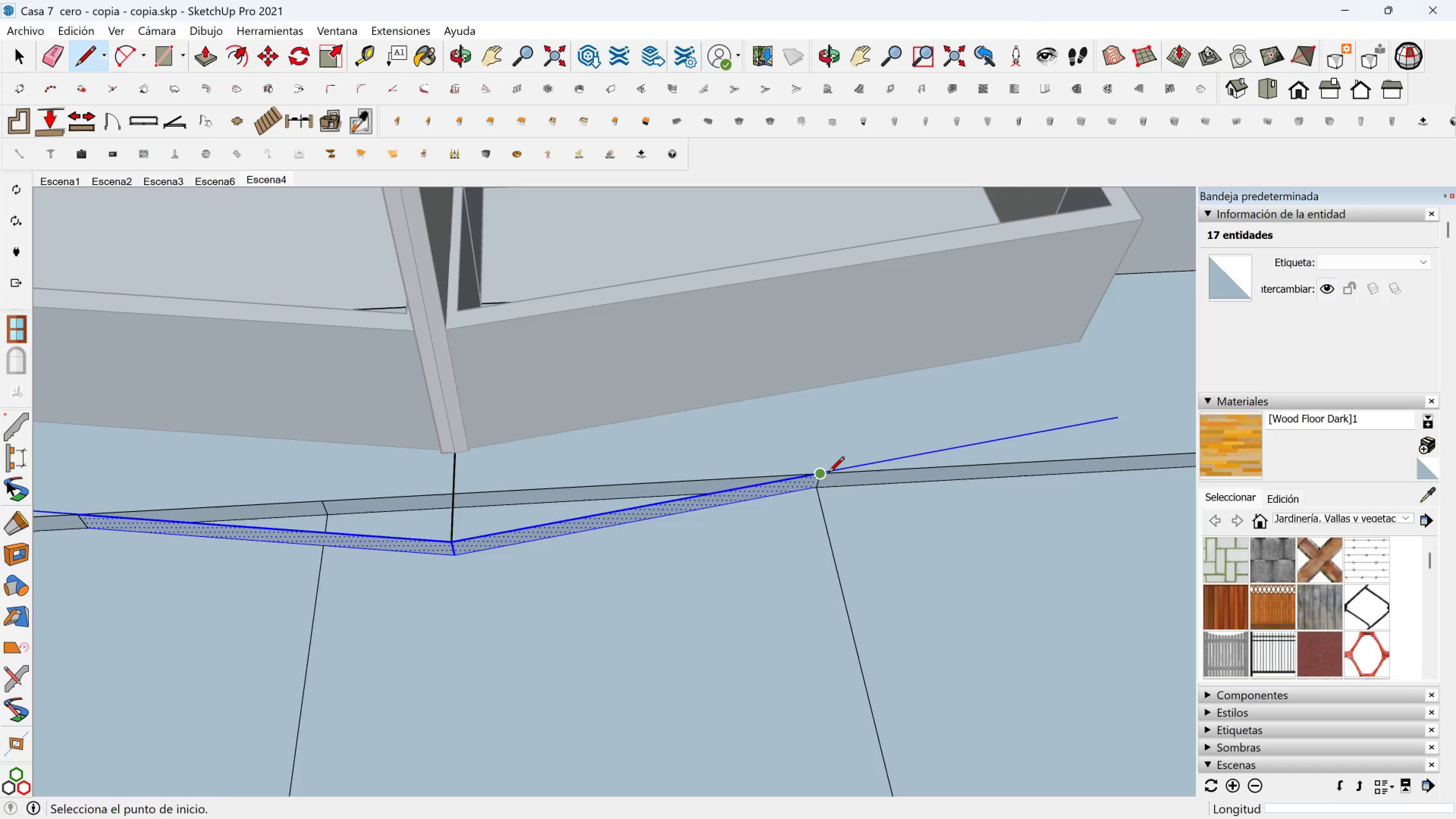 
scroll: coordinate [828, 474], scroll_direction: up, amount: 1.0
 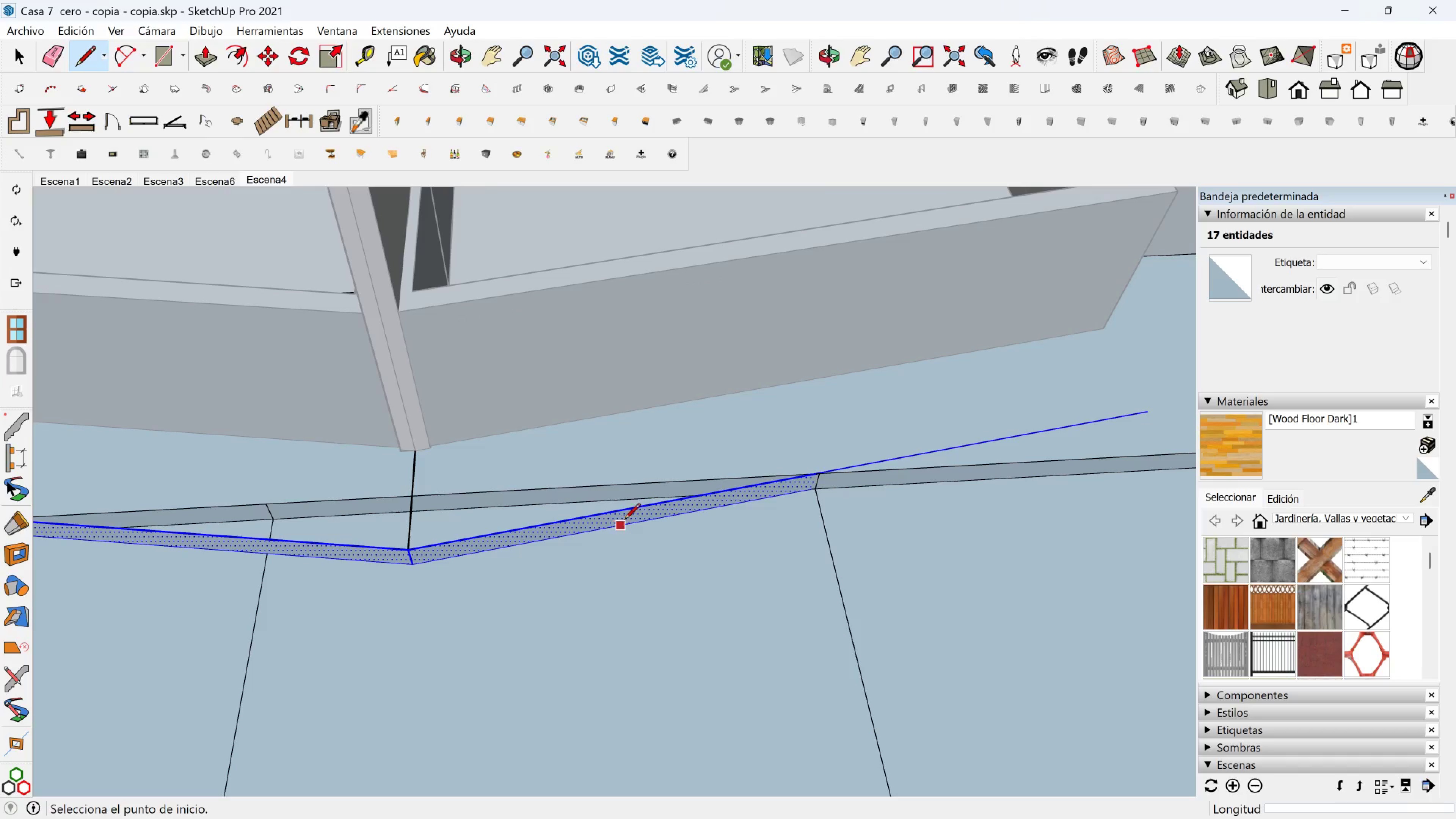 
right_click([626, 519])
 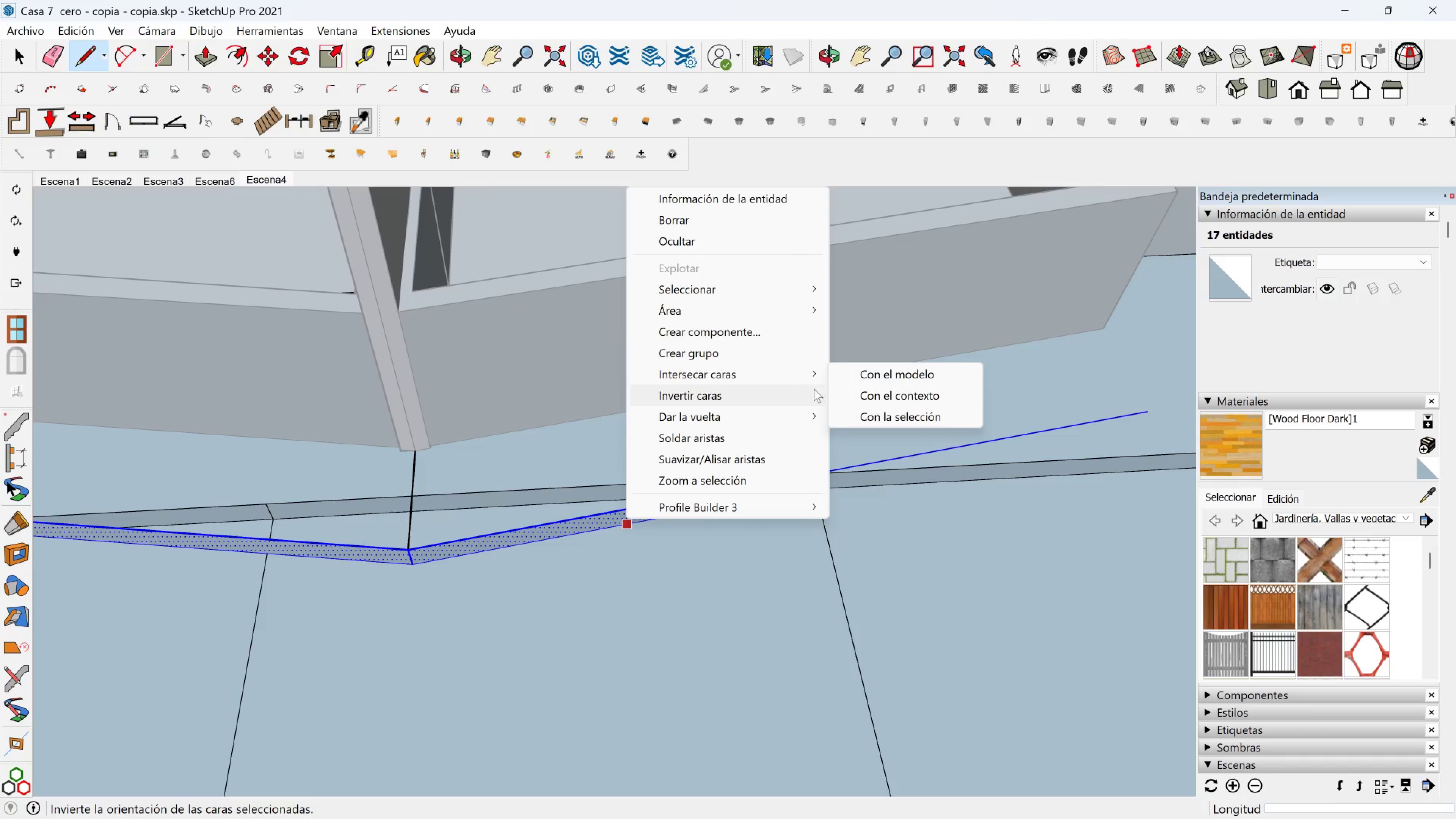 
left_click([868, 377])
 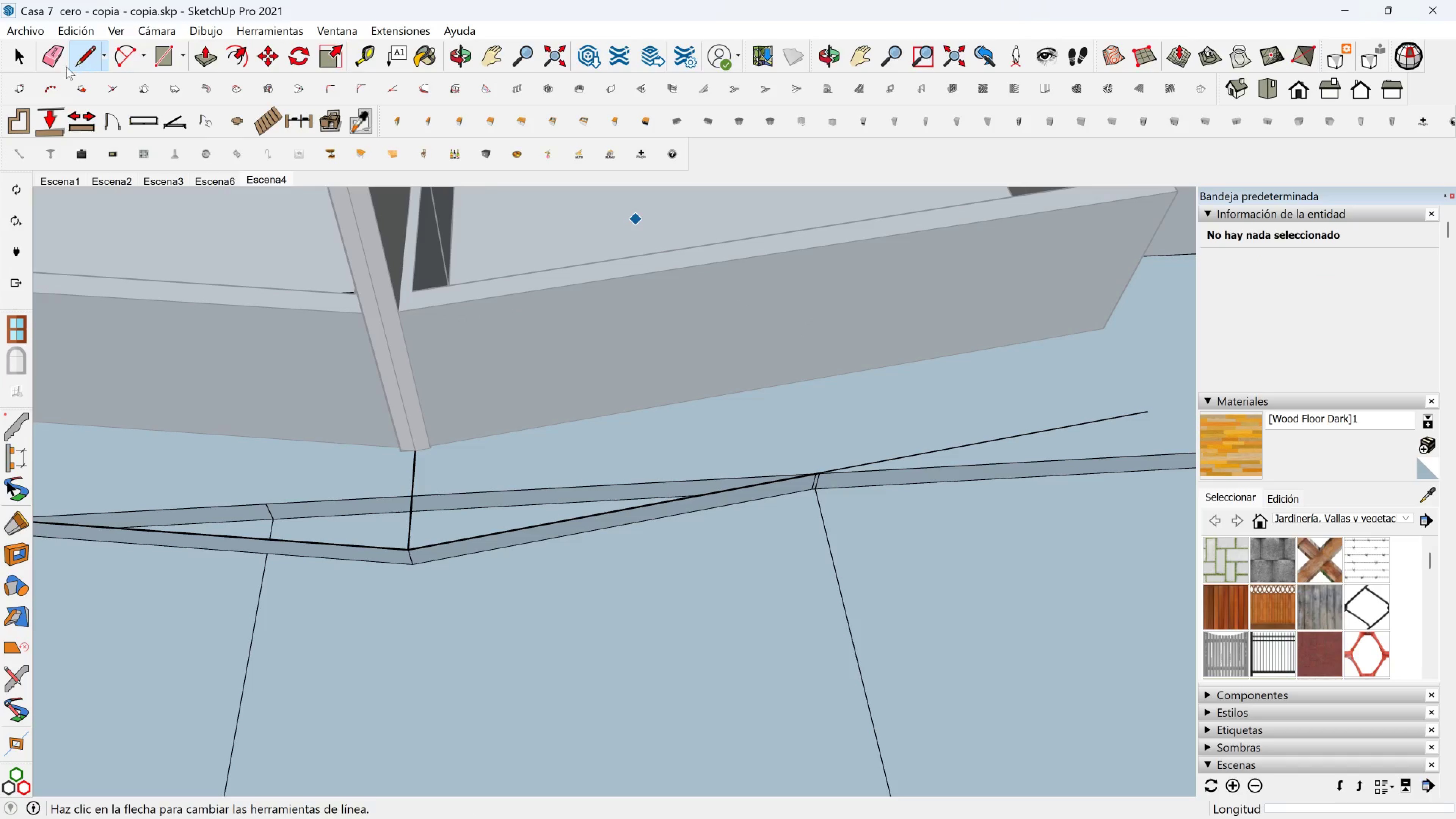 
left_click([52, 50])
 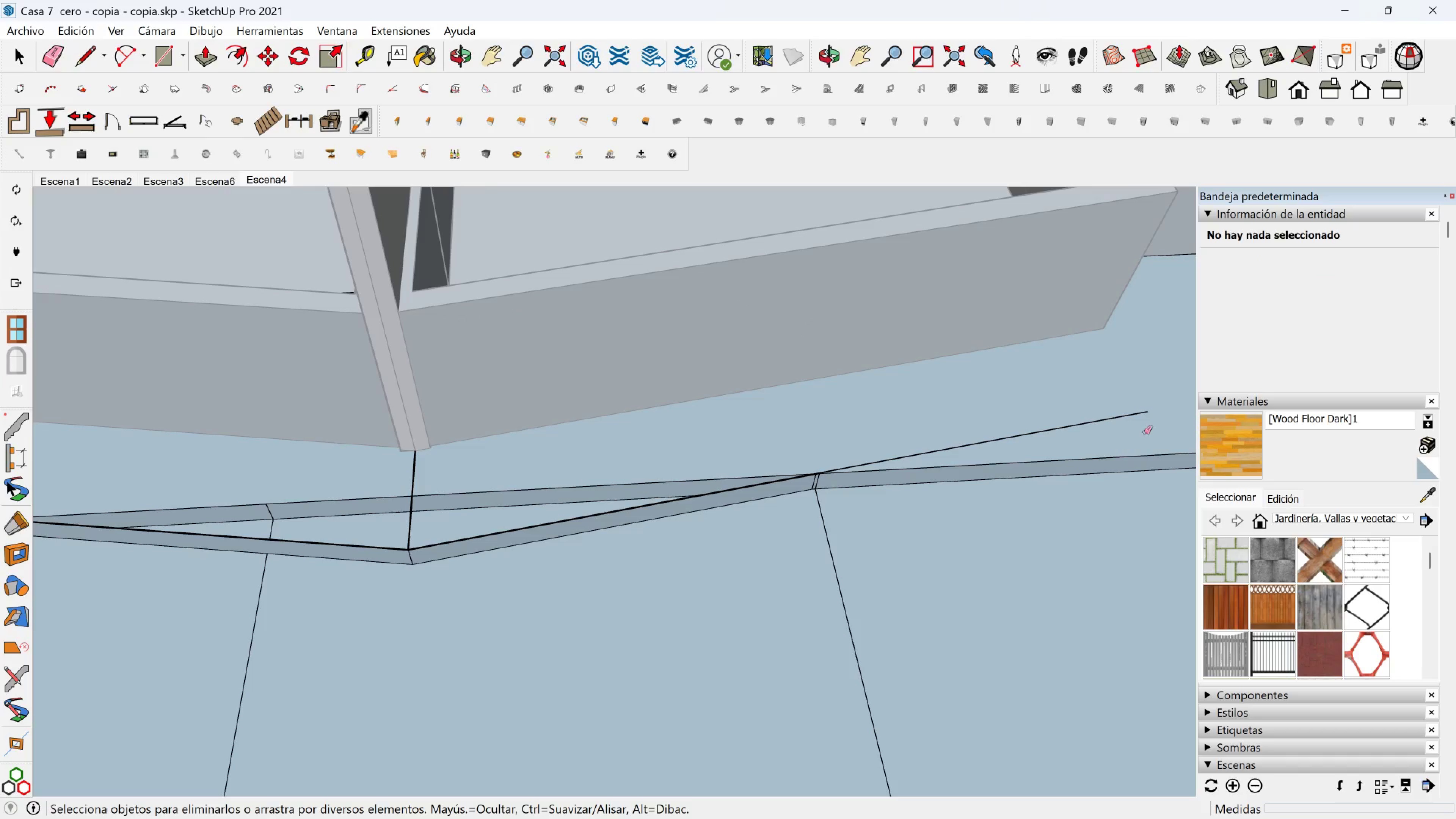 
left_click_drag(start_coordinate=[1138, 428], to_coordinate=[1104, 394])
 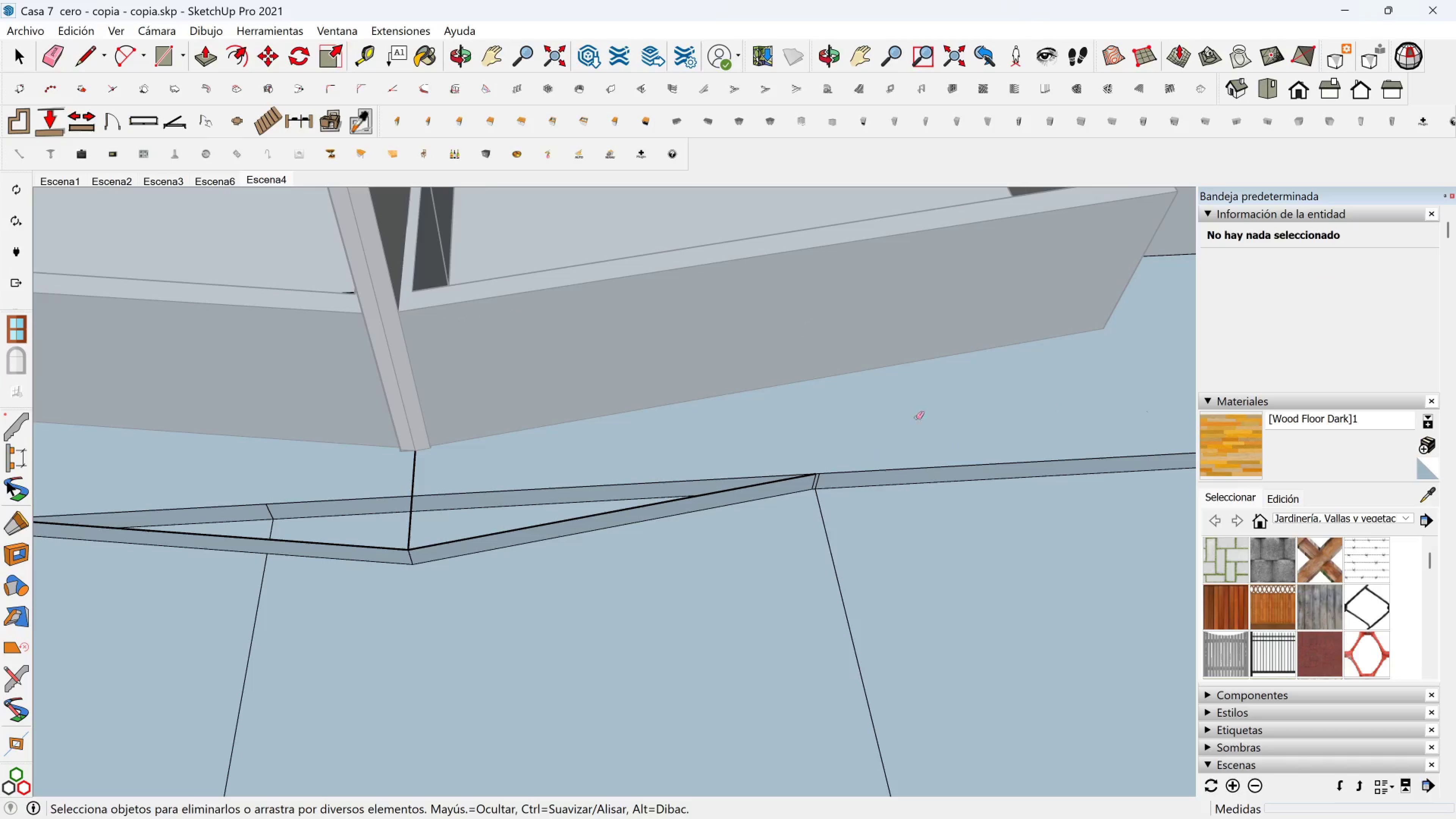 
hold_key(key=ShiftLeft, duration=0.33)
 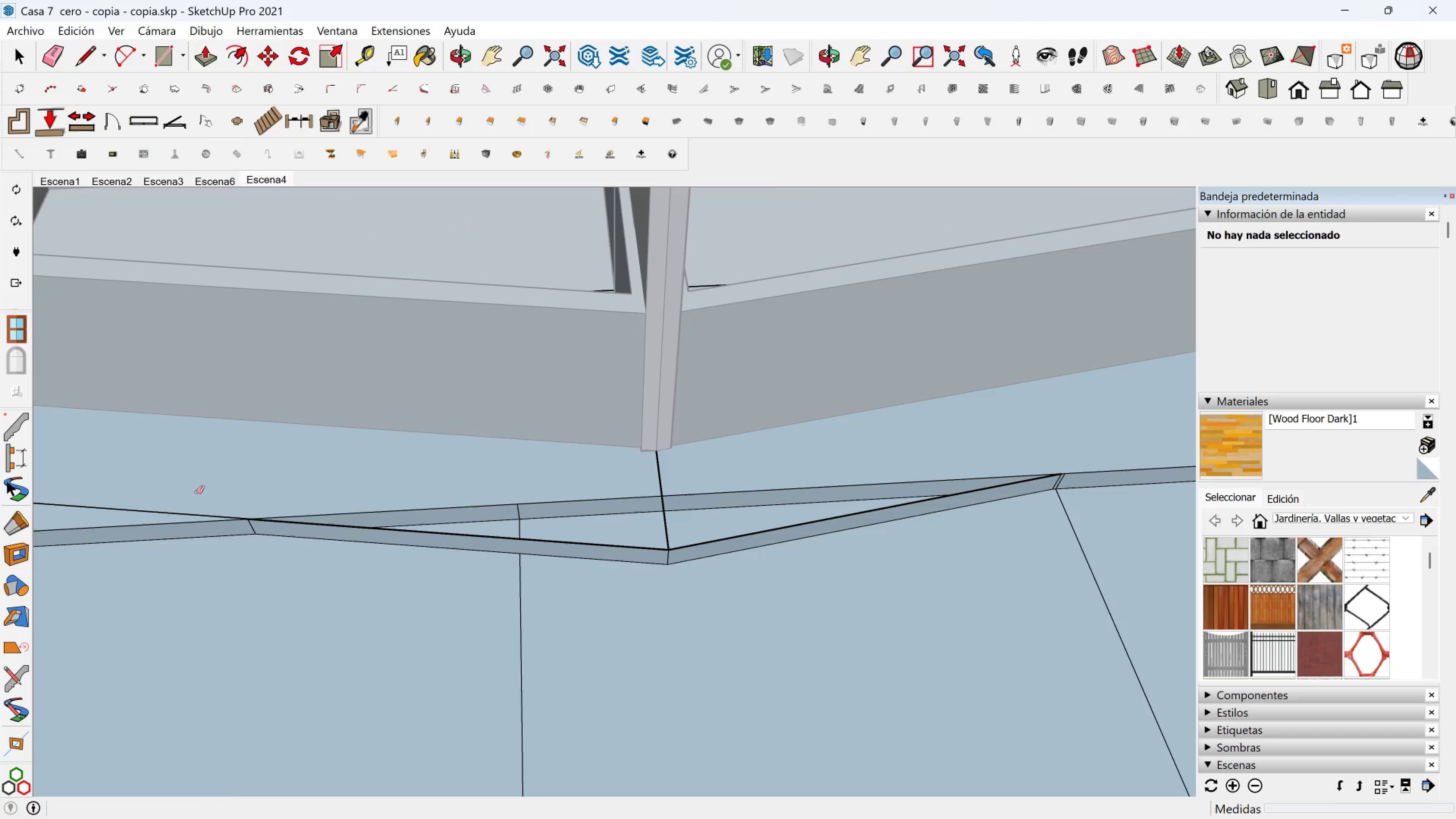 
left_click_drag(start_coordinate=[185, 494], to_coordinate=[150, 508])
 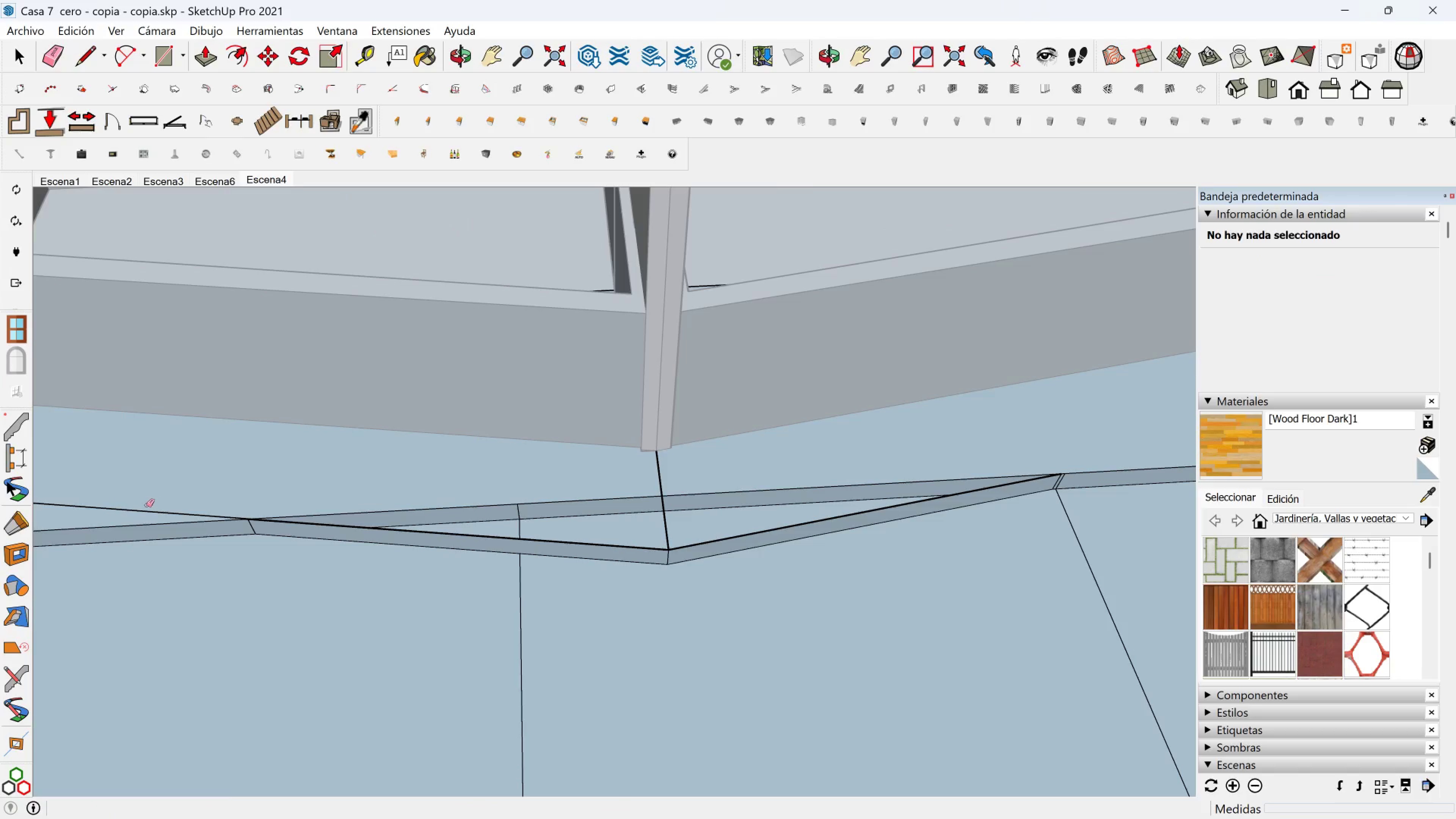 
left_click_drag(start_coordinate=[144, 505], to_coordinate=[132, 505])
 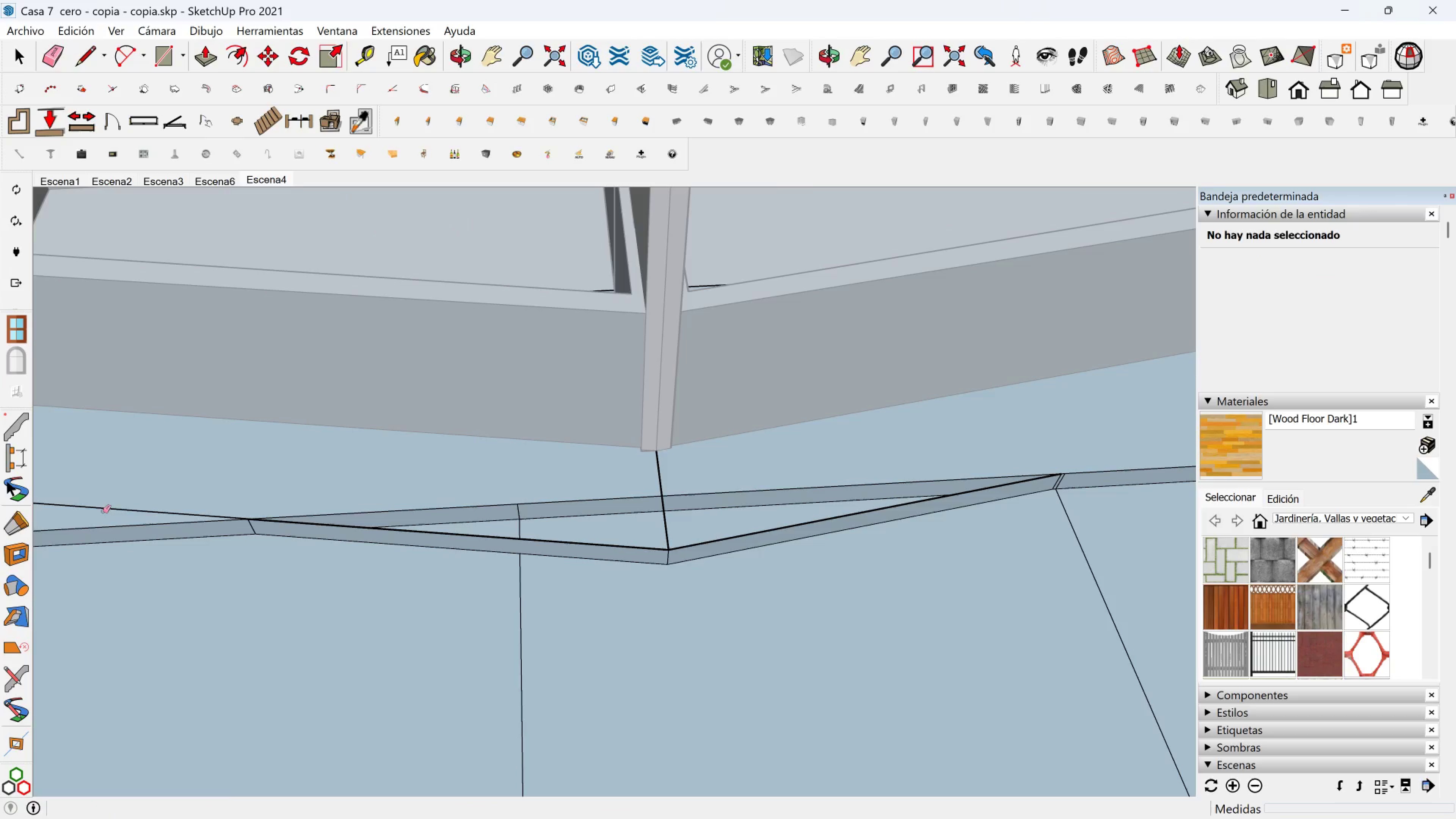 
left_click_drag(start_coordinate=[102, 511], to_coordinate=[152, 497])
 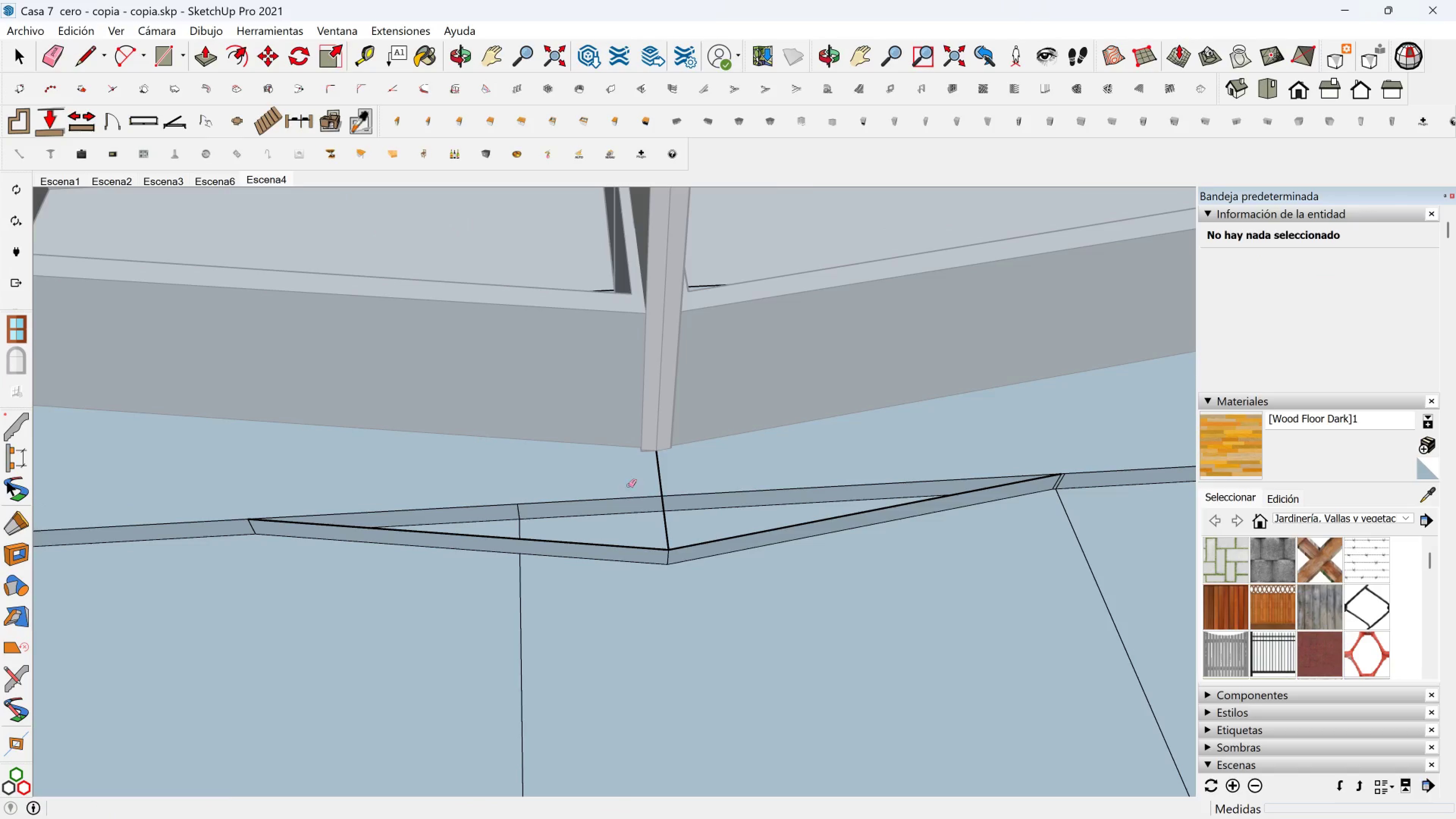 
left_click_drag(start_coordinate=[642, 480], to_coordinate=[680, 472])
 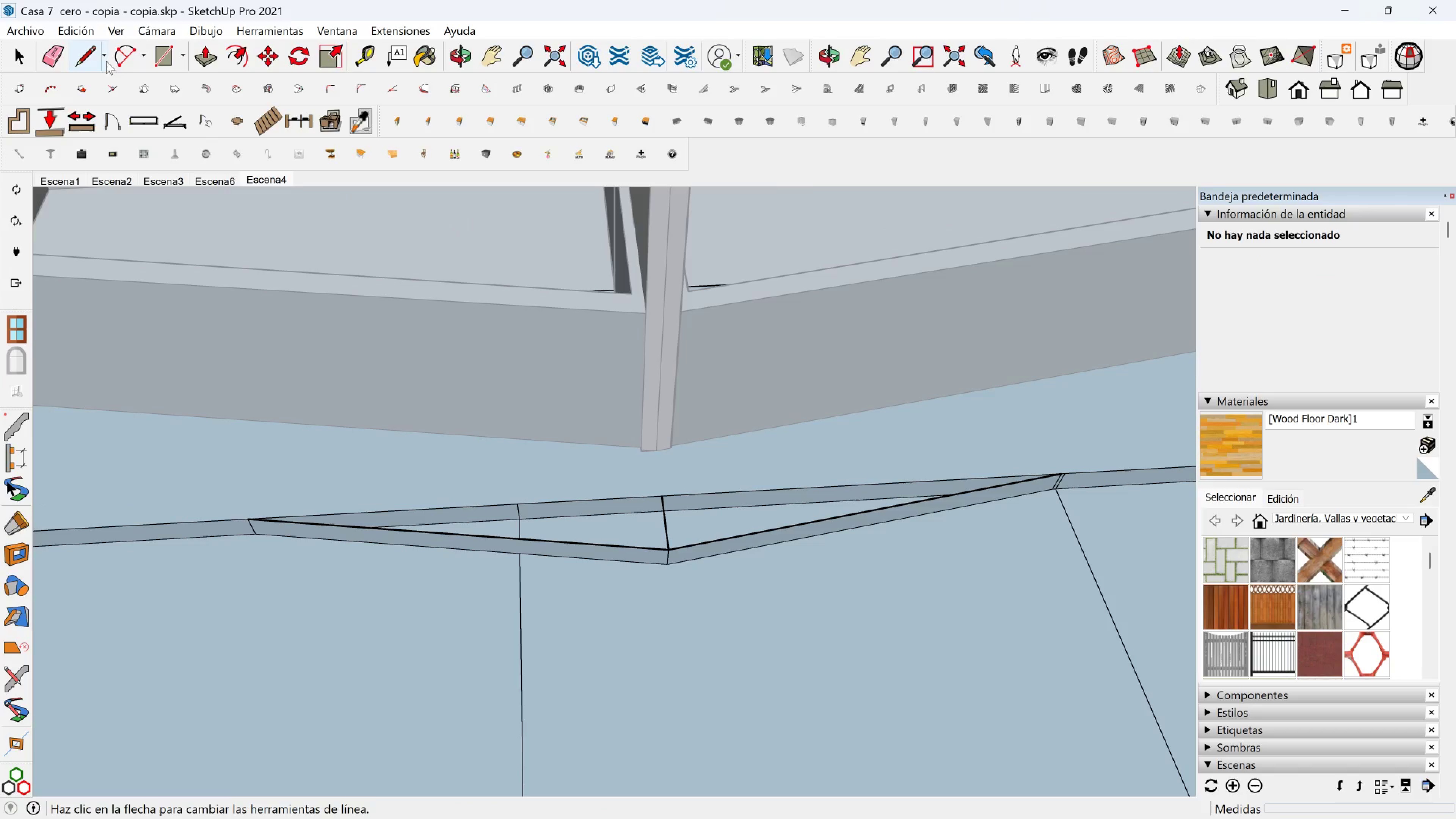 
left_click([84, 60])
 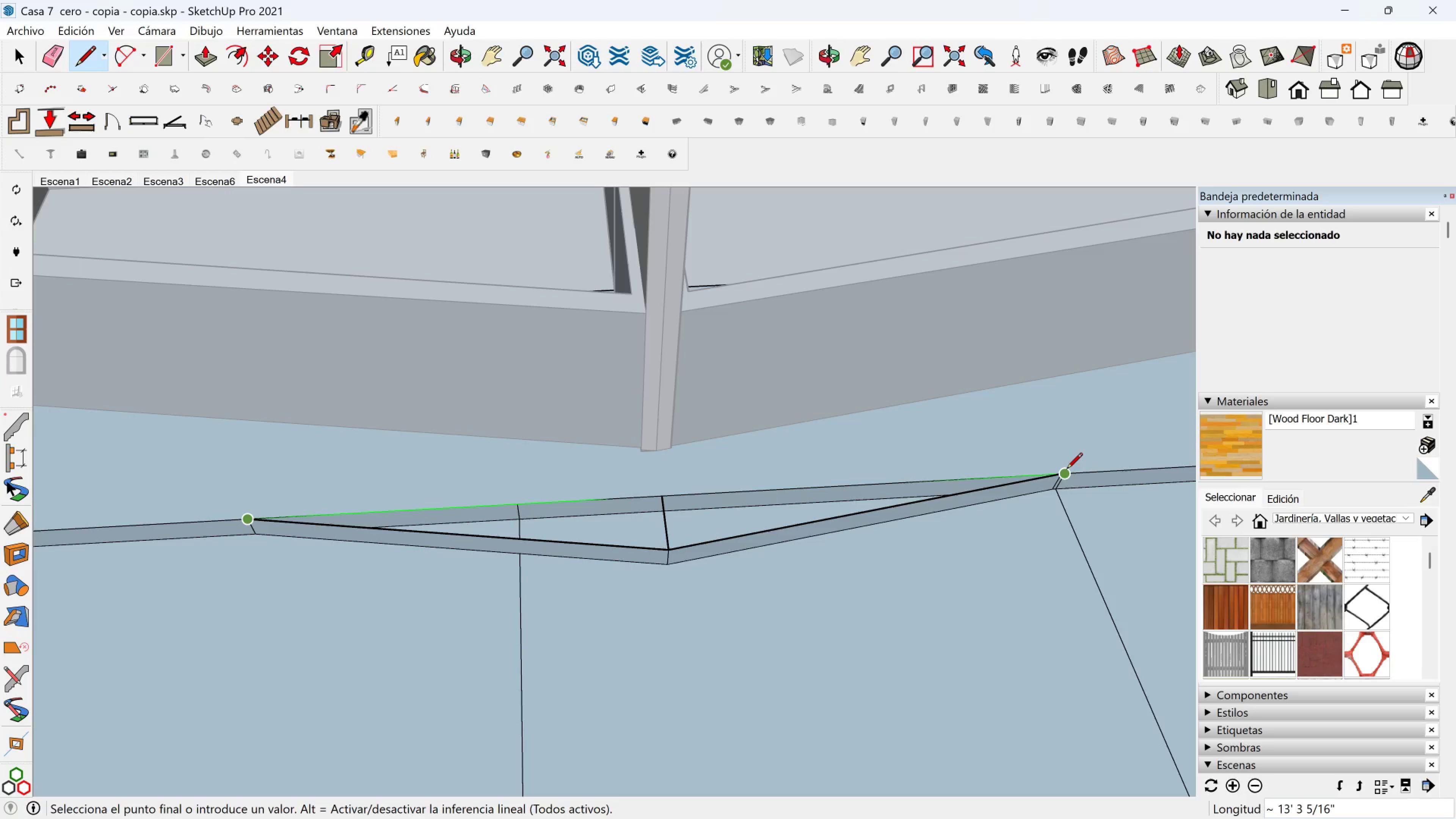 
left_click([1059, 470])
 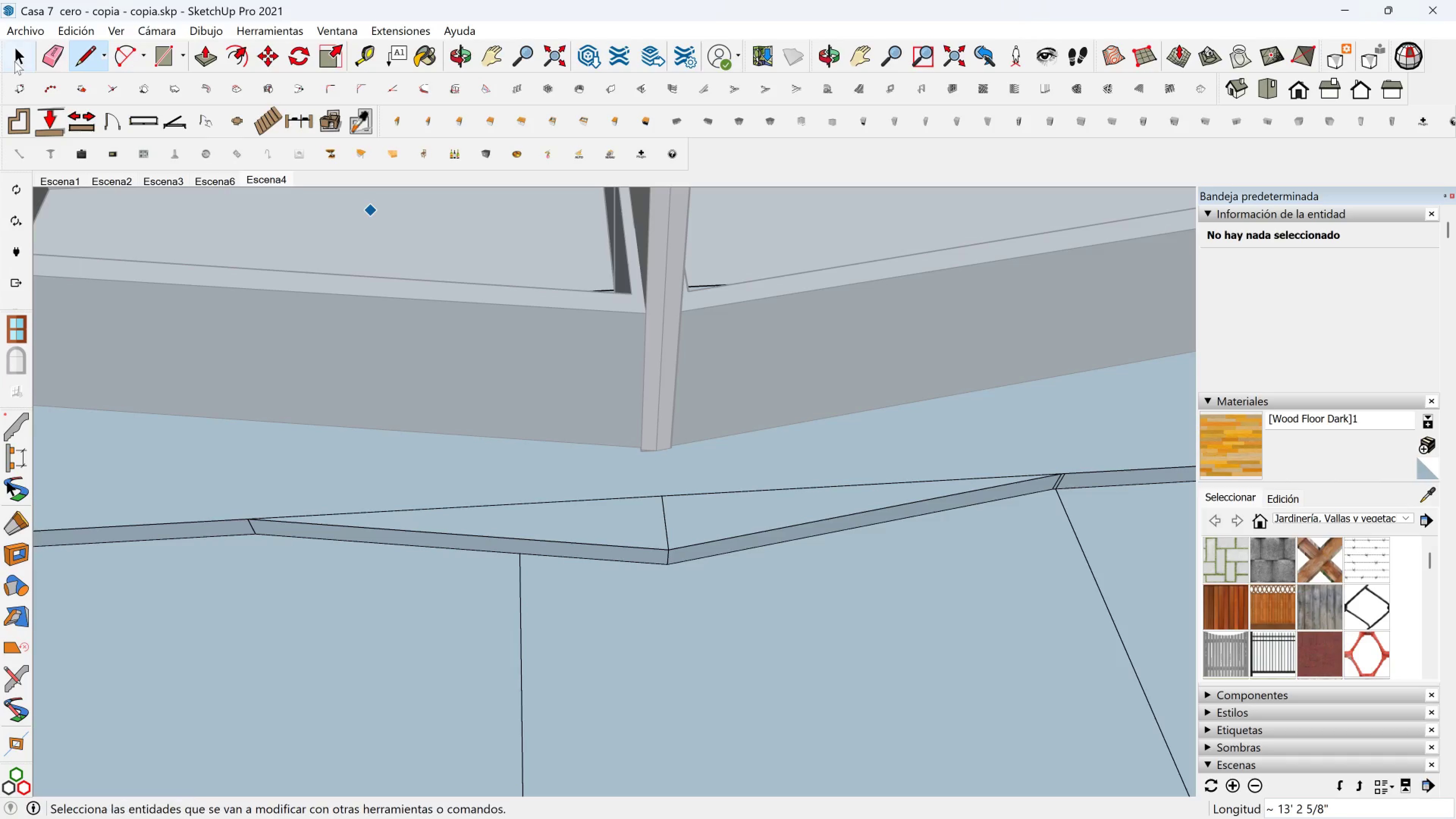 
left_click([39, 53])
 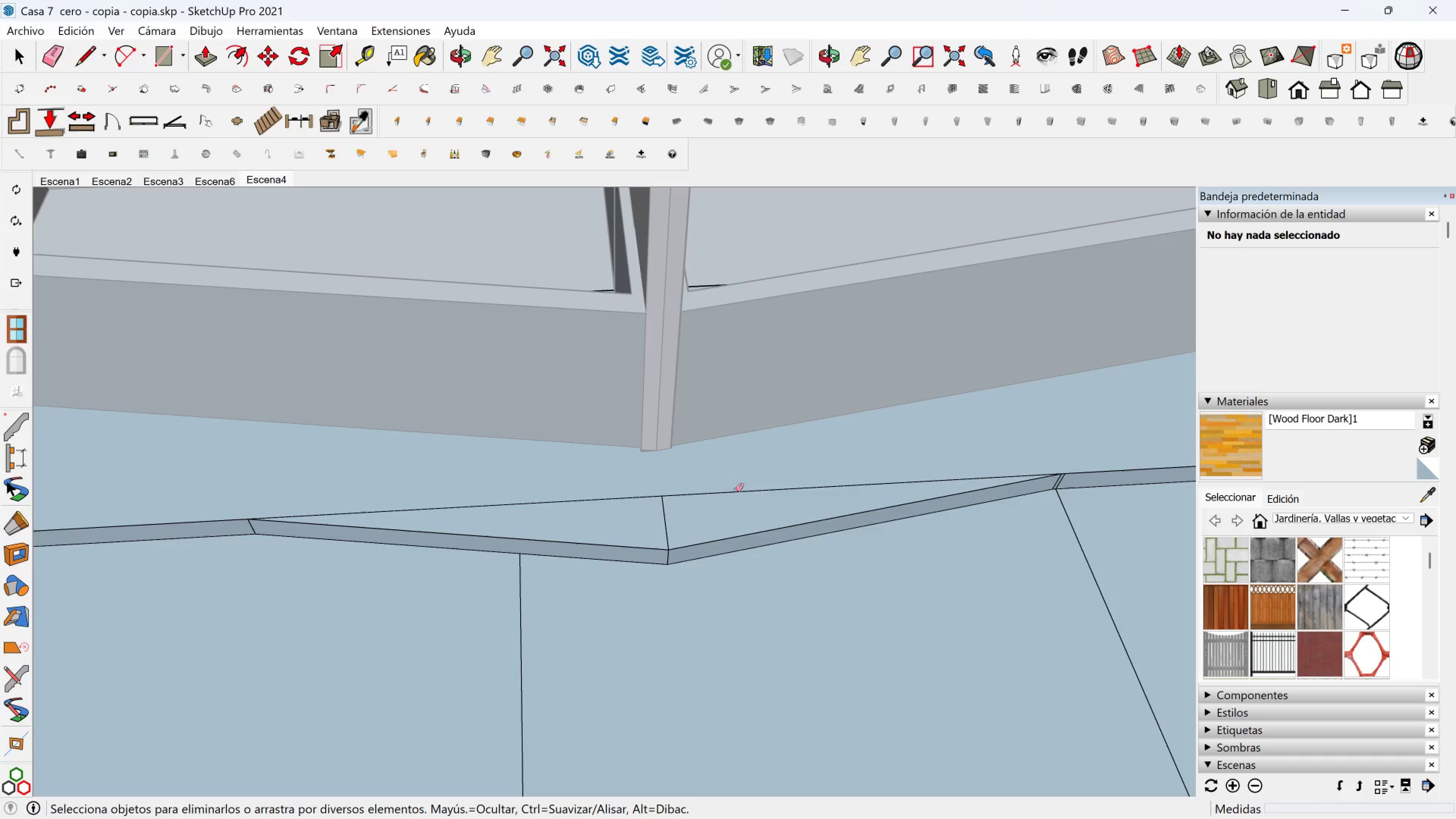 
left_click_drag(start_coordinate=[734, 489], to_coordinate=[596, 480])
 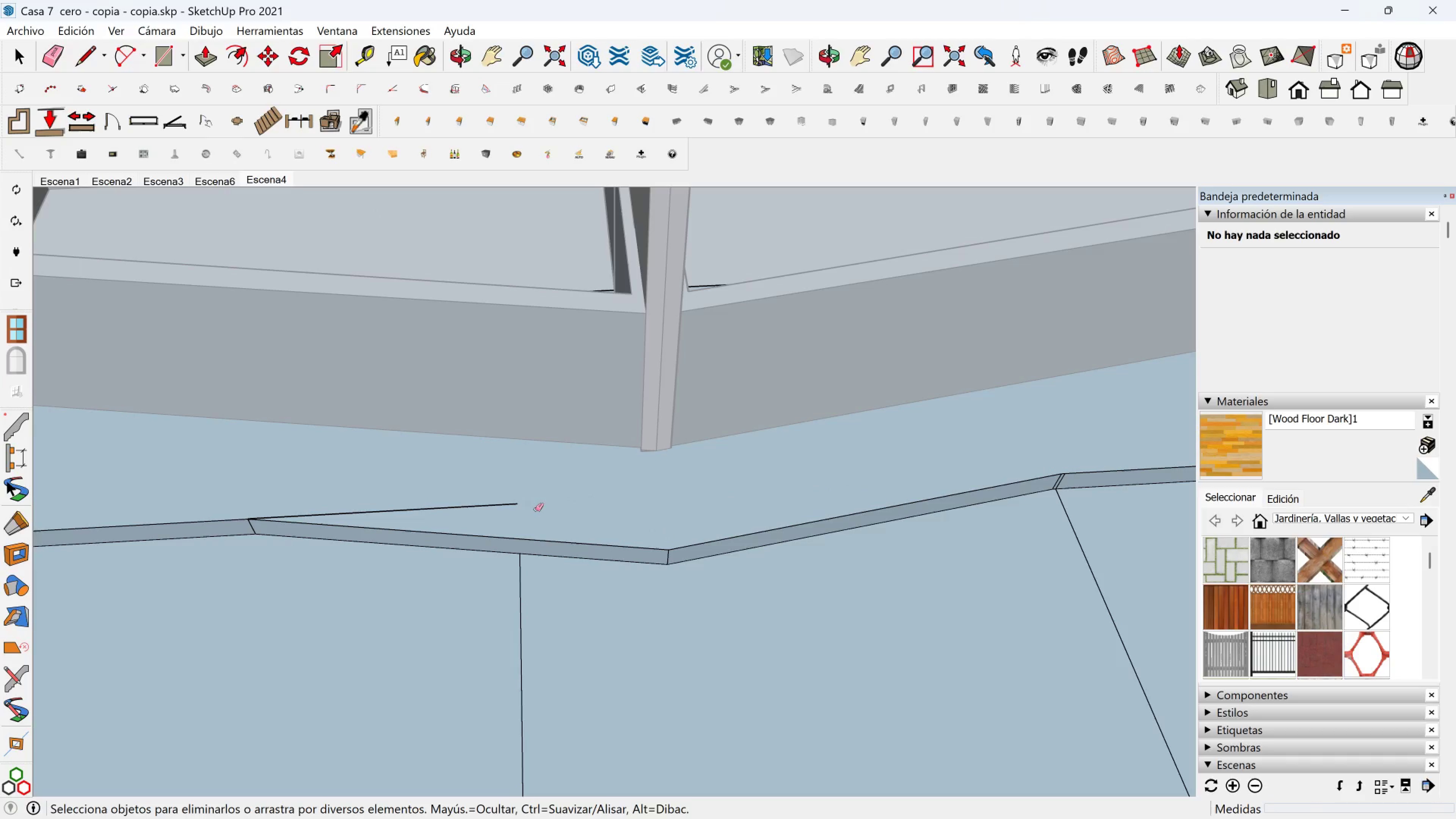 
left_click_drag(start_coordinate=[530, 510], to_coordinate=[478, 495])
 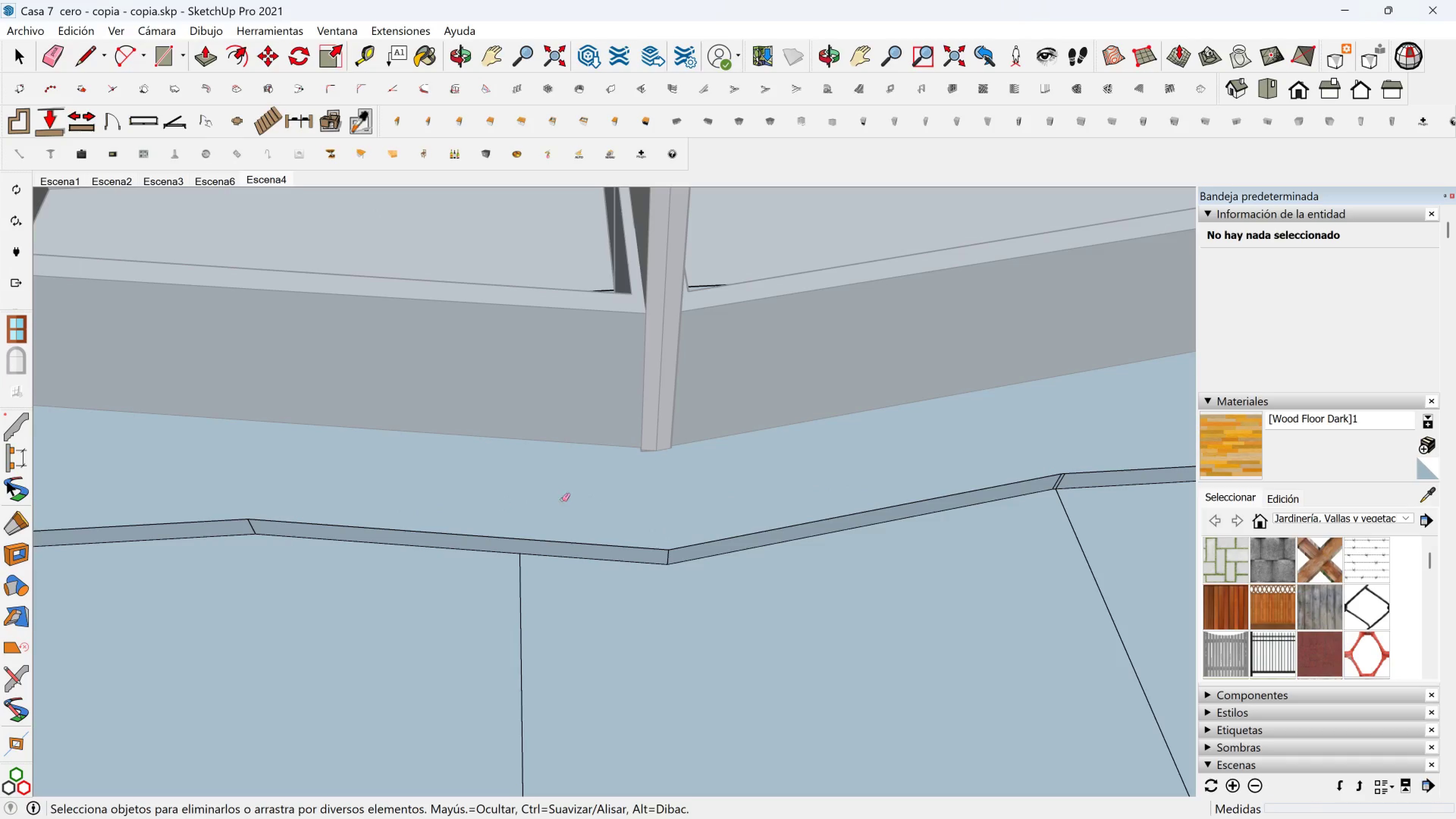 
scroll: coordinate [827, 490], scroll_direction: down, amount: 13.0
 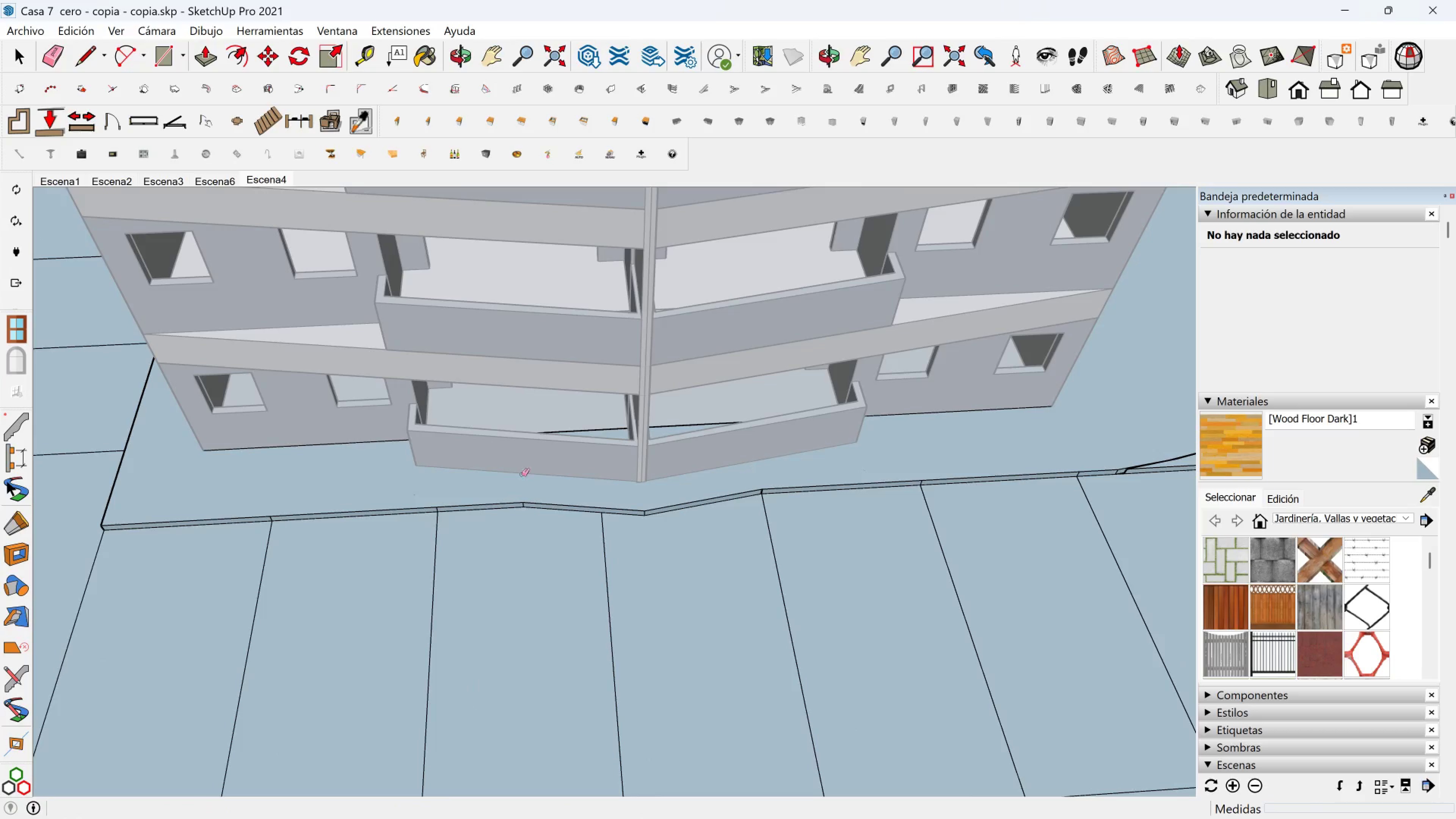 
scroll: coordinate [421, 572], scroll_direction: up, amount: 11.0
 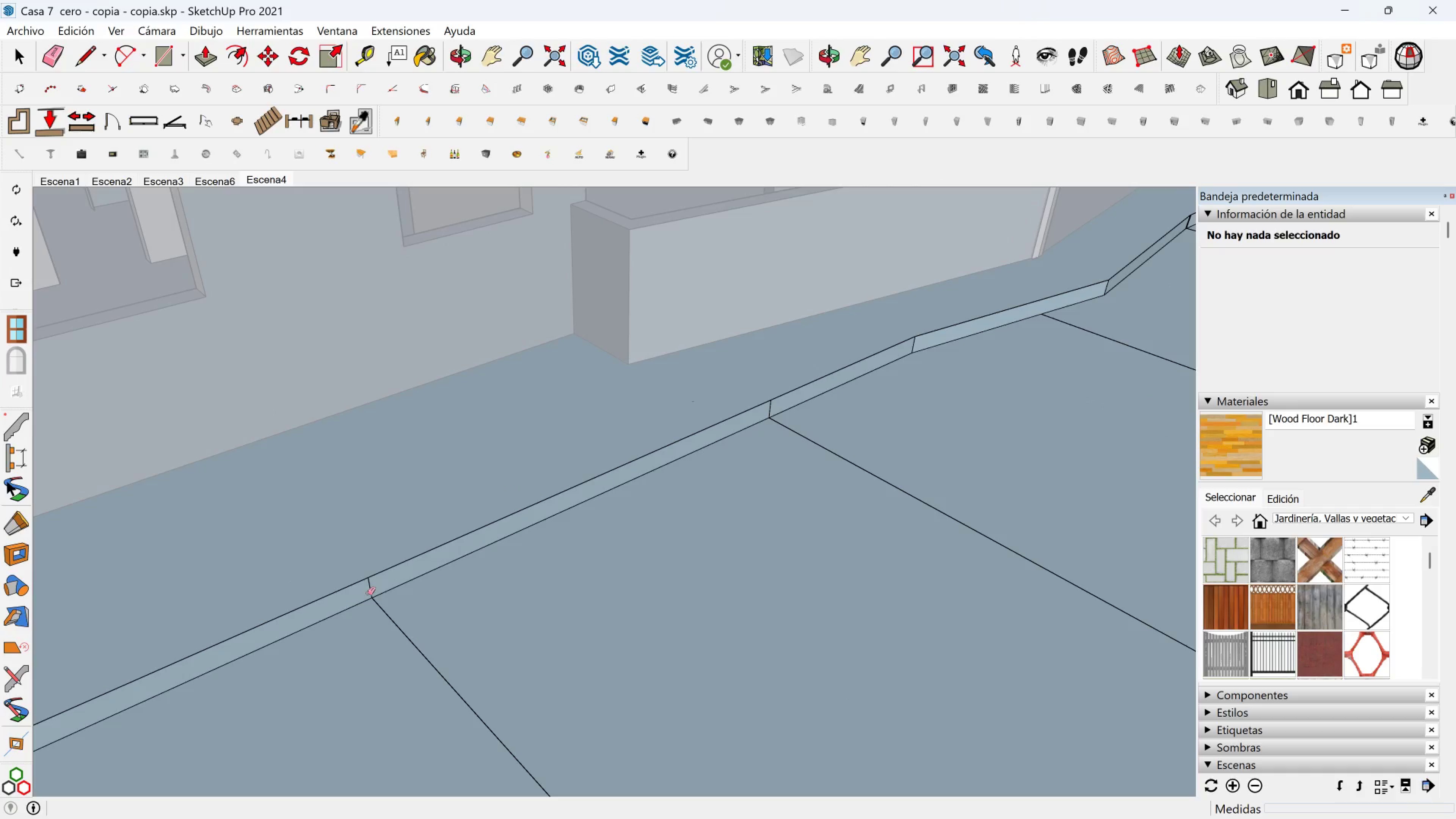 
left_click_drag(start_coordinate=[368, 592], to_coordinate=[370, 592])
 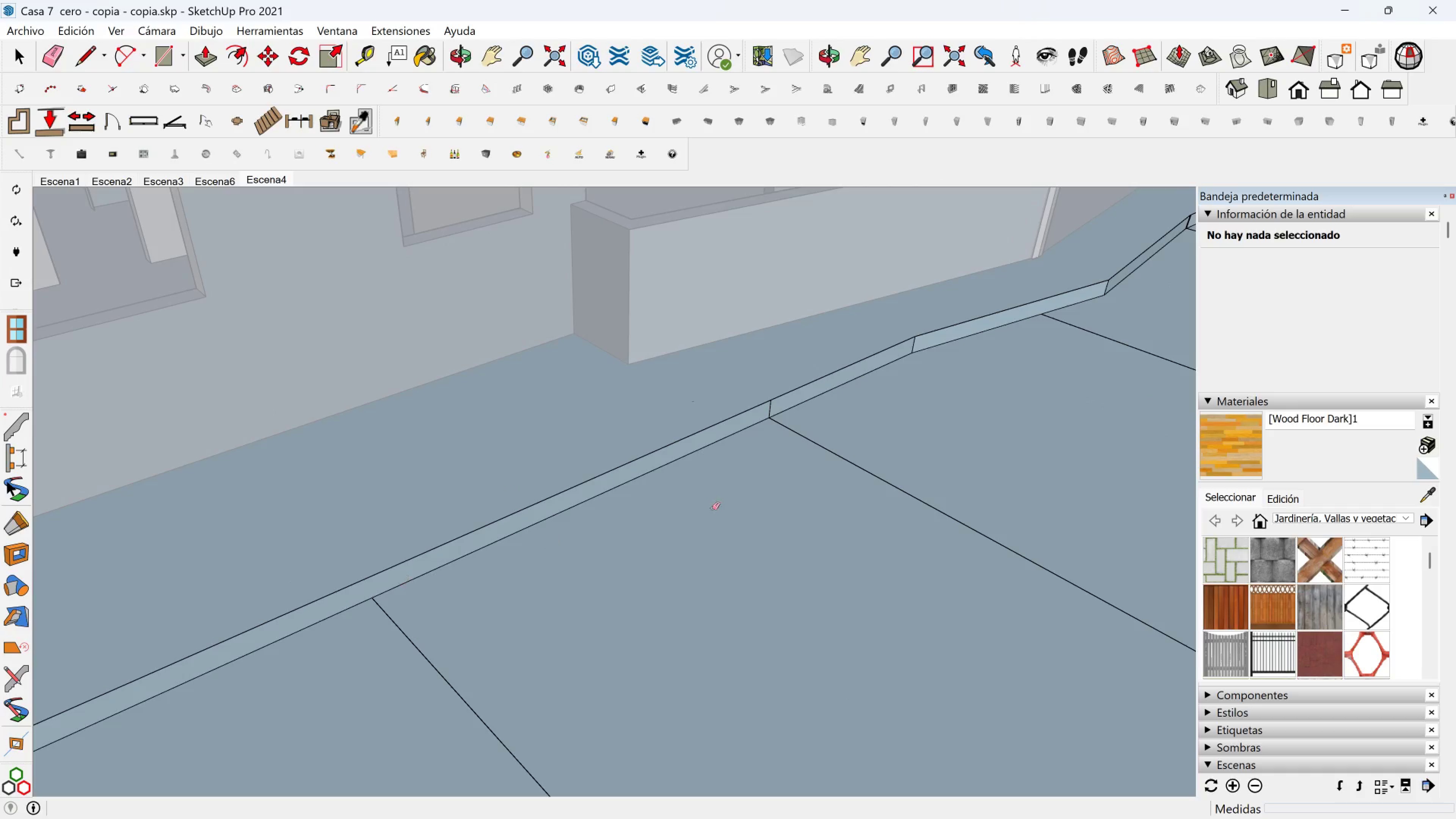 
key(Shift+ShiftLeft)
 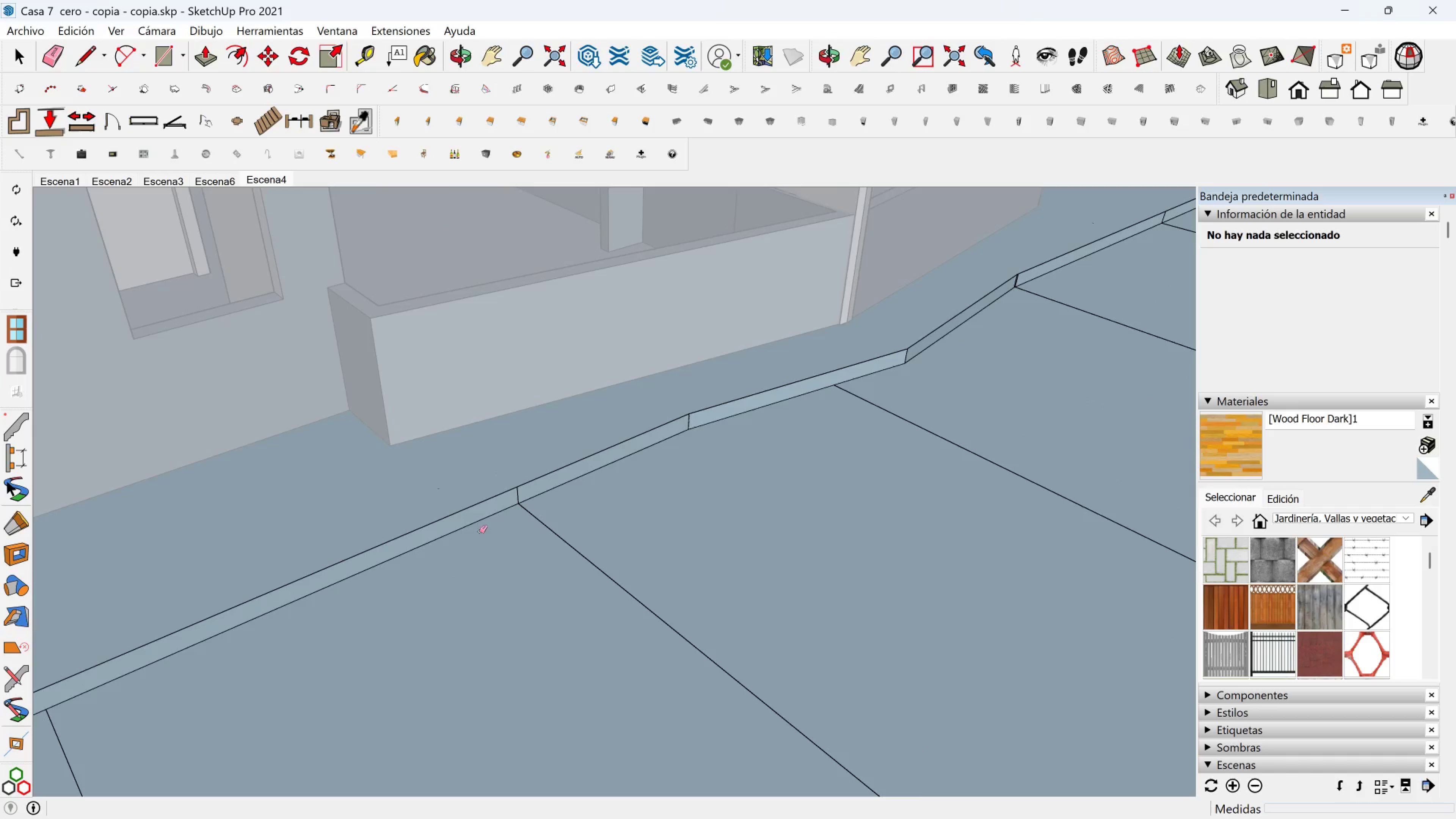 
scroll: coordinate [509, 492], scroll_direction: up, amount: 3.0
 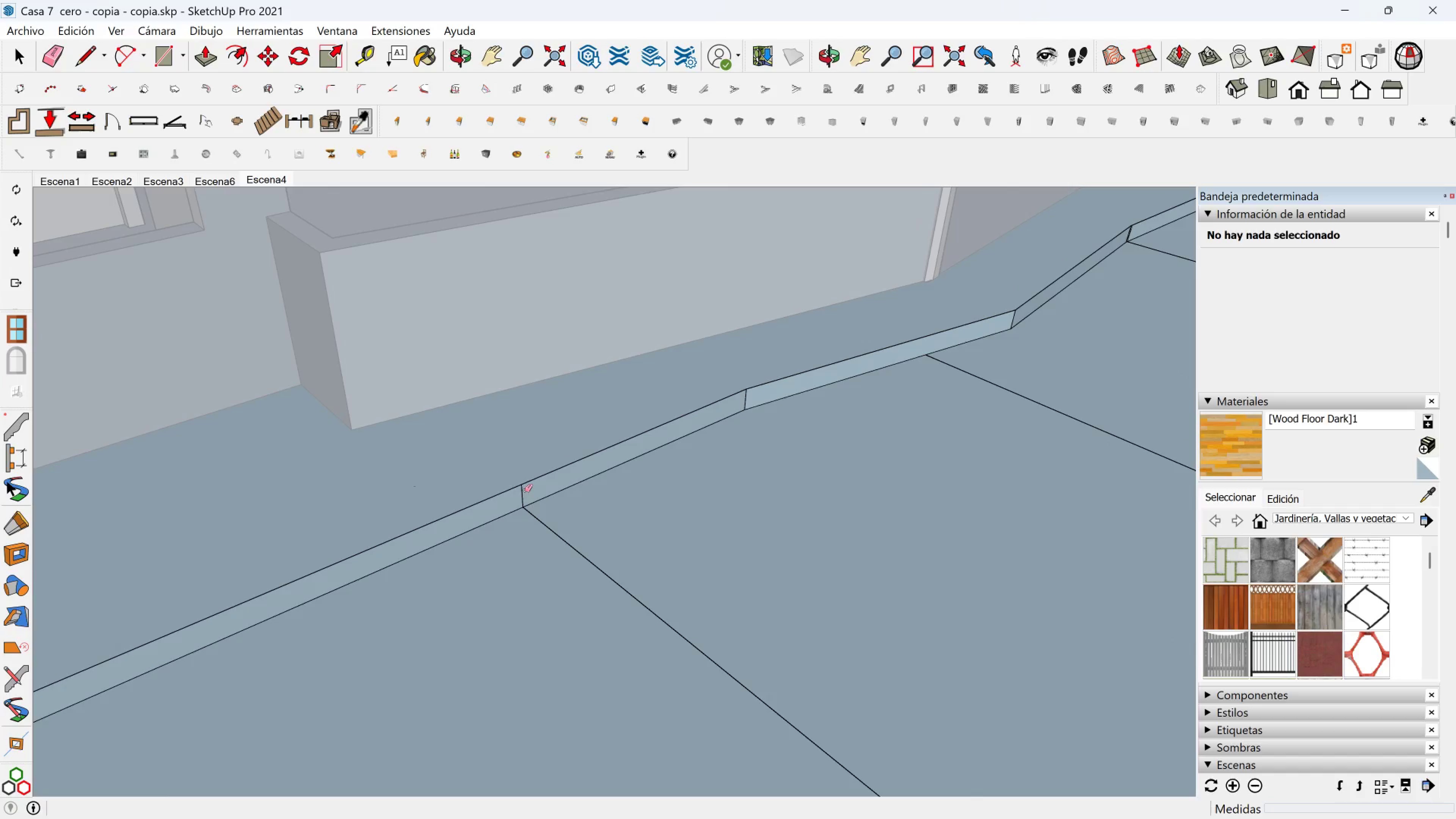 
left_click_drag(start_coordinate=[525, 491], to_coordinate=[518, 493])
 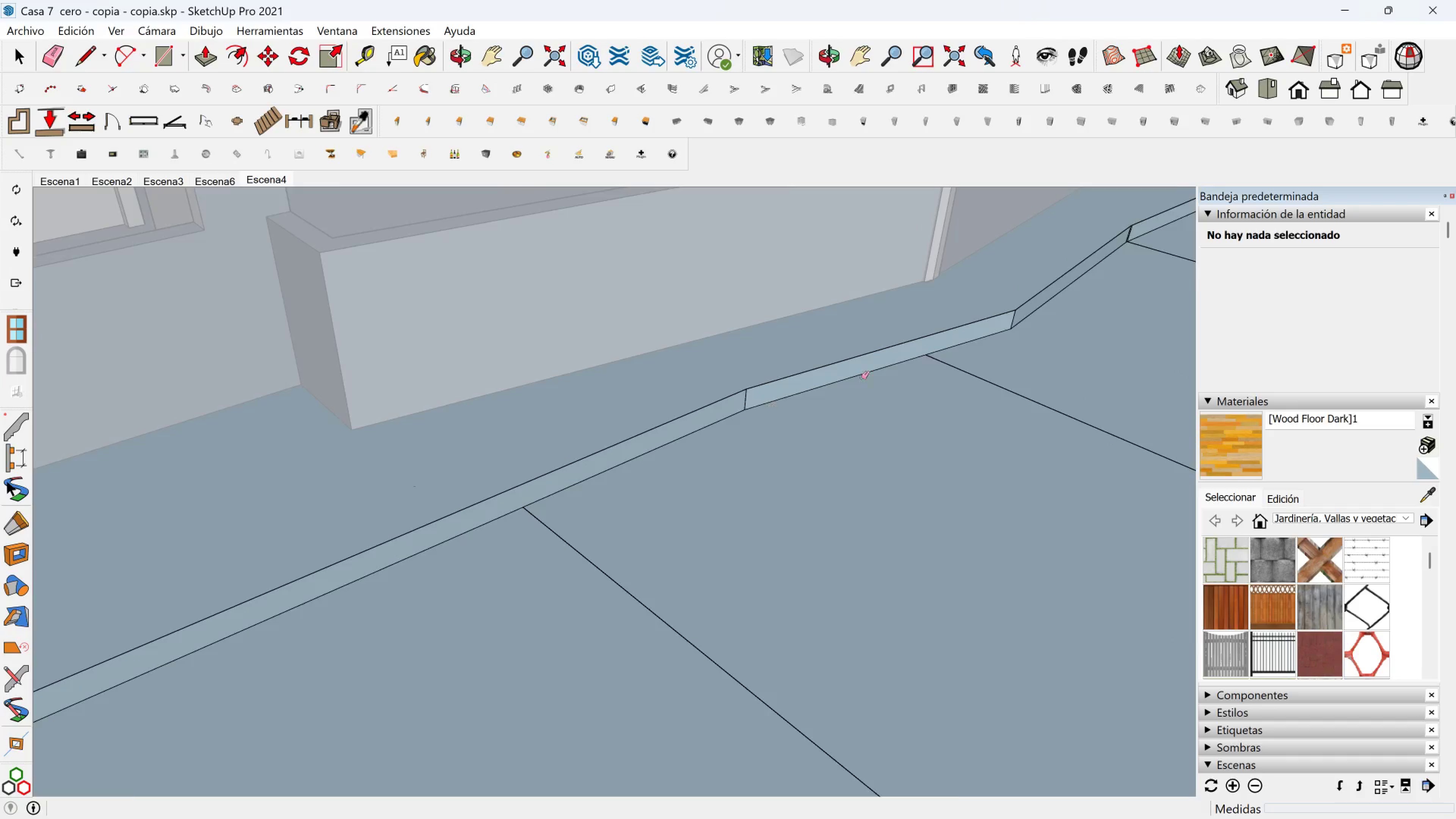 
hold_key(key=ShiftLeft, duration=1.25)
scroll: coordinate [868, 375], scroll_direction: down, amount: 2.0
 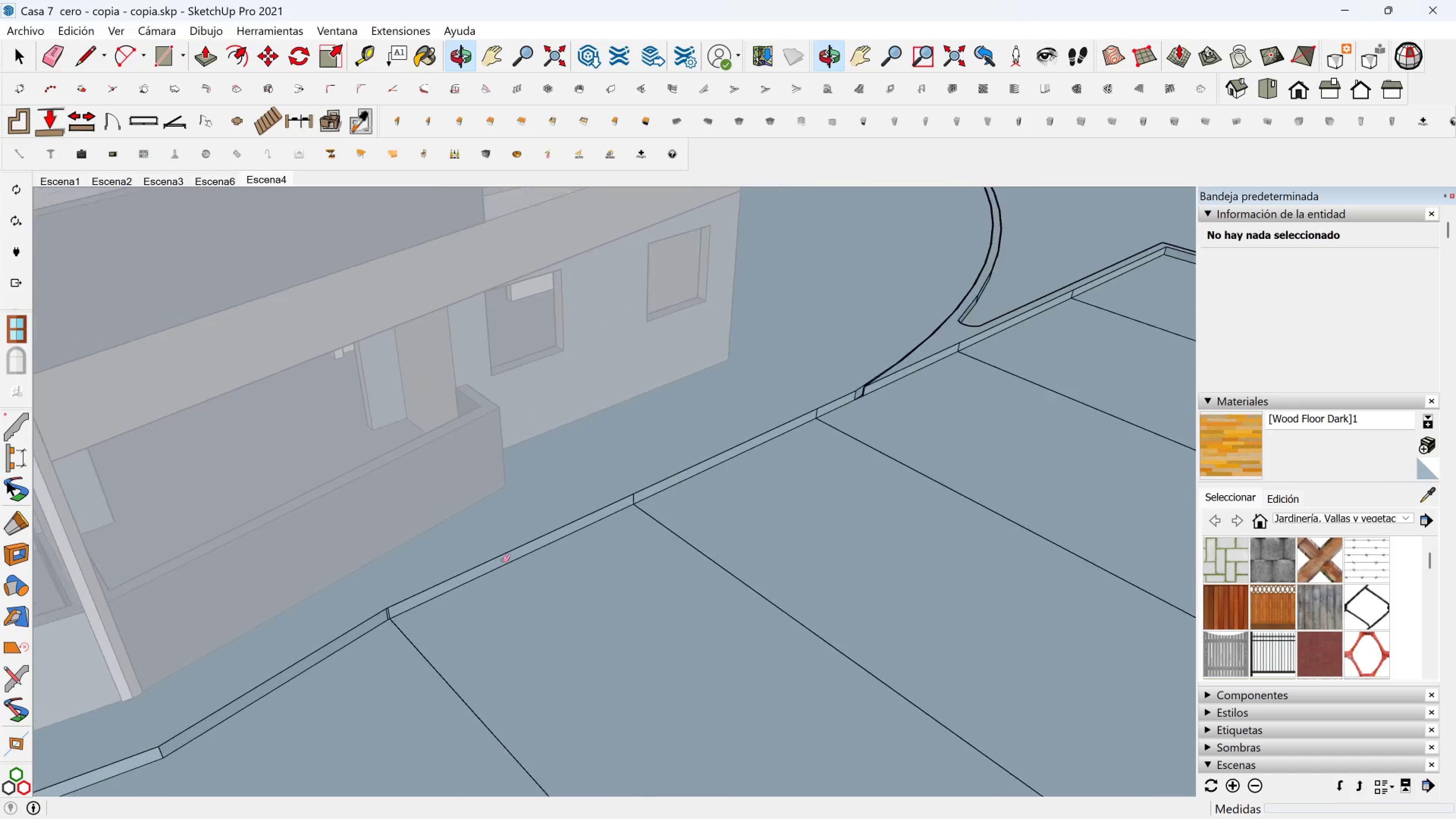 
scroll: coordinate [377, 617], scroll_direction: up, amount: 9.0
 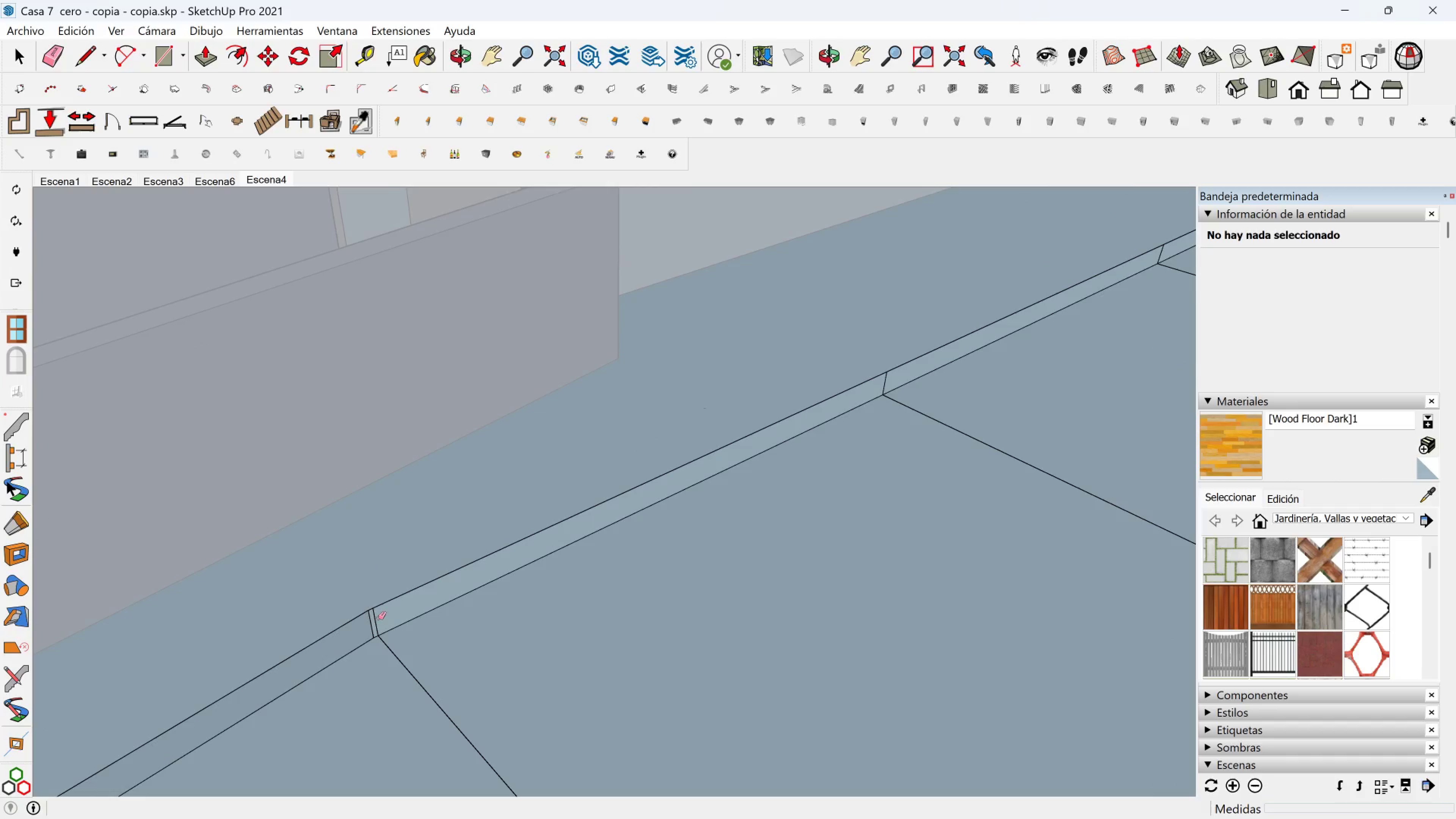 
left_click([378, 618])
 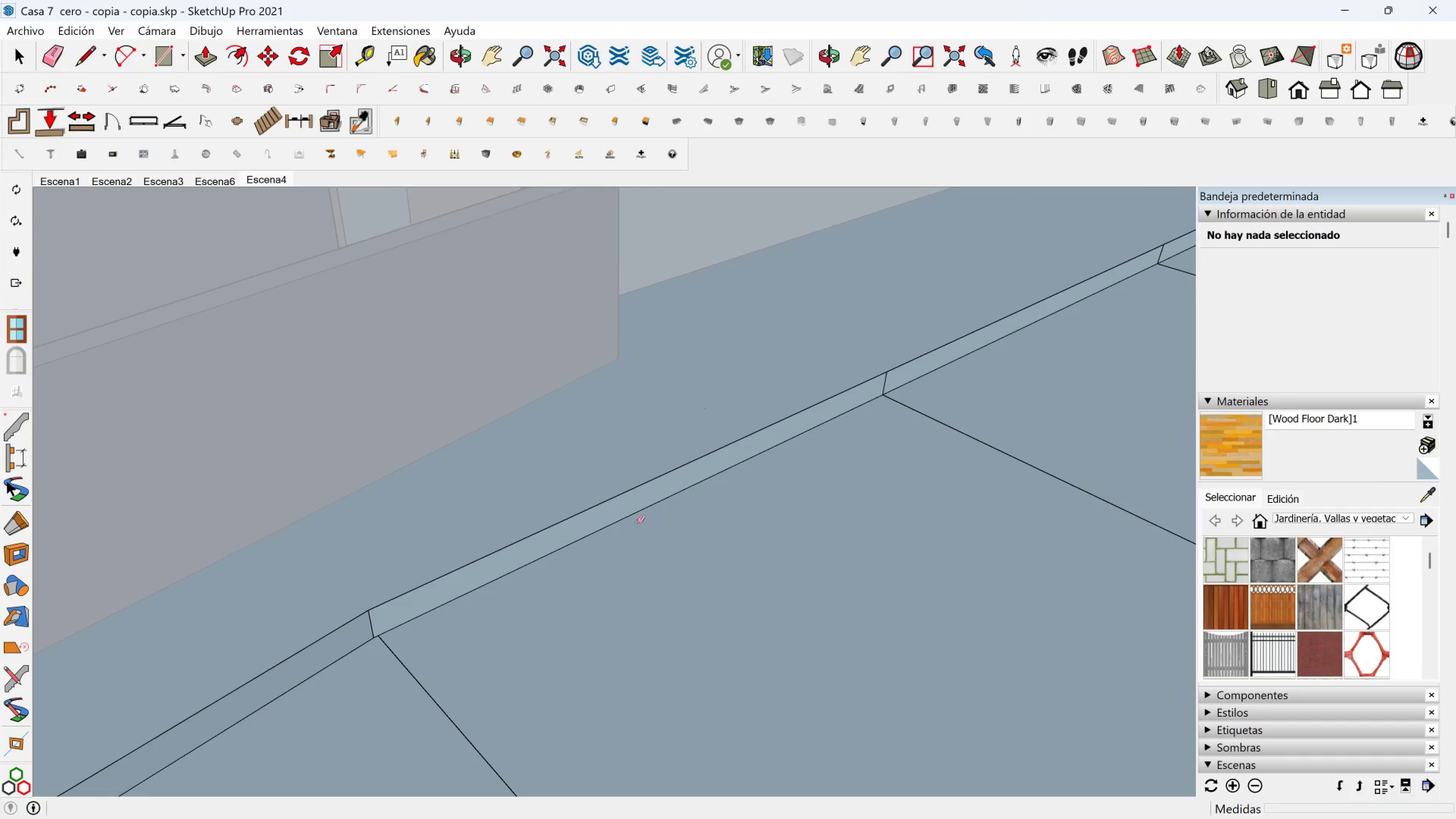 
hold_key(key=ShiftLeft, duration=0.55)
 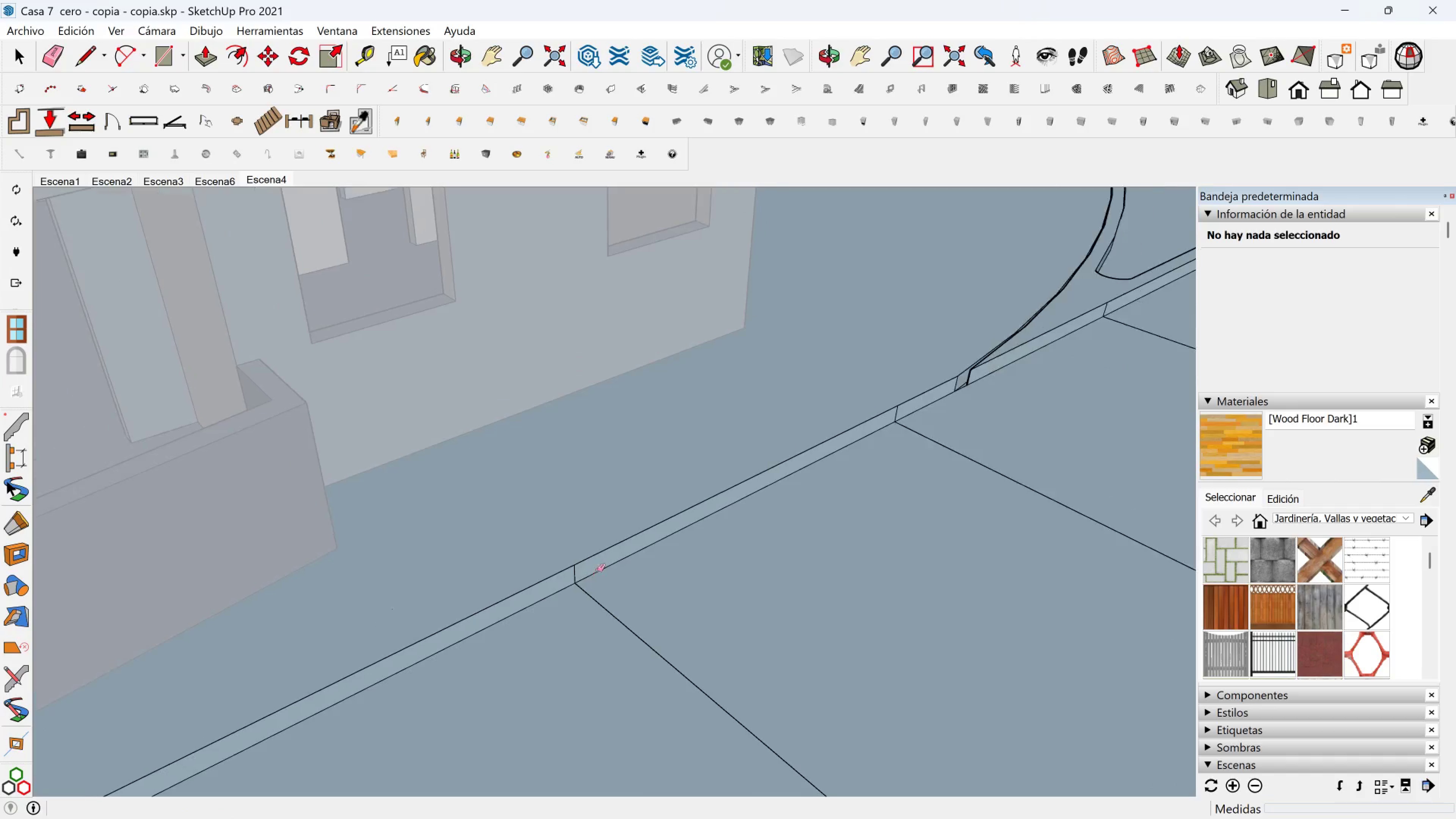 
scroll: coordinate [603, 563], scroll_direction: up, amount: 1.0
 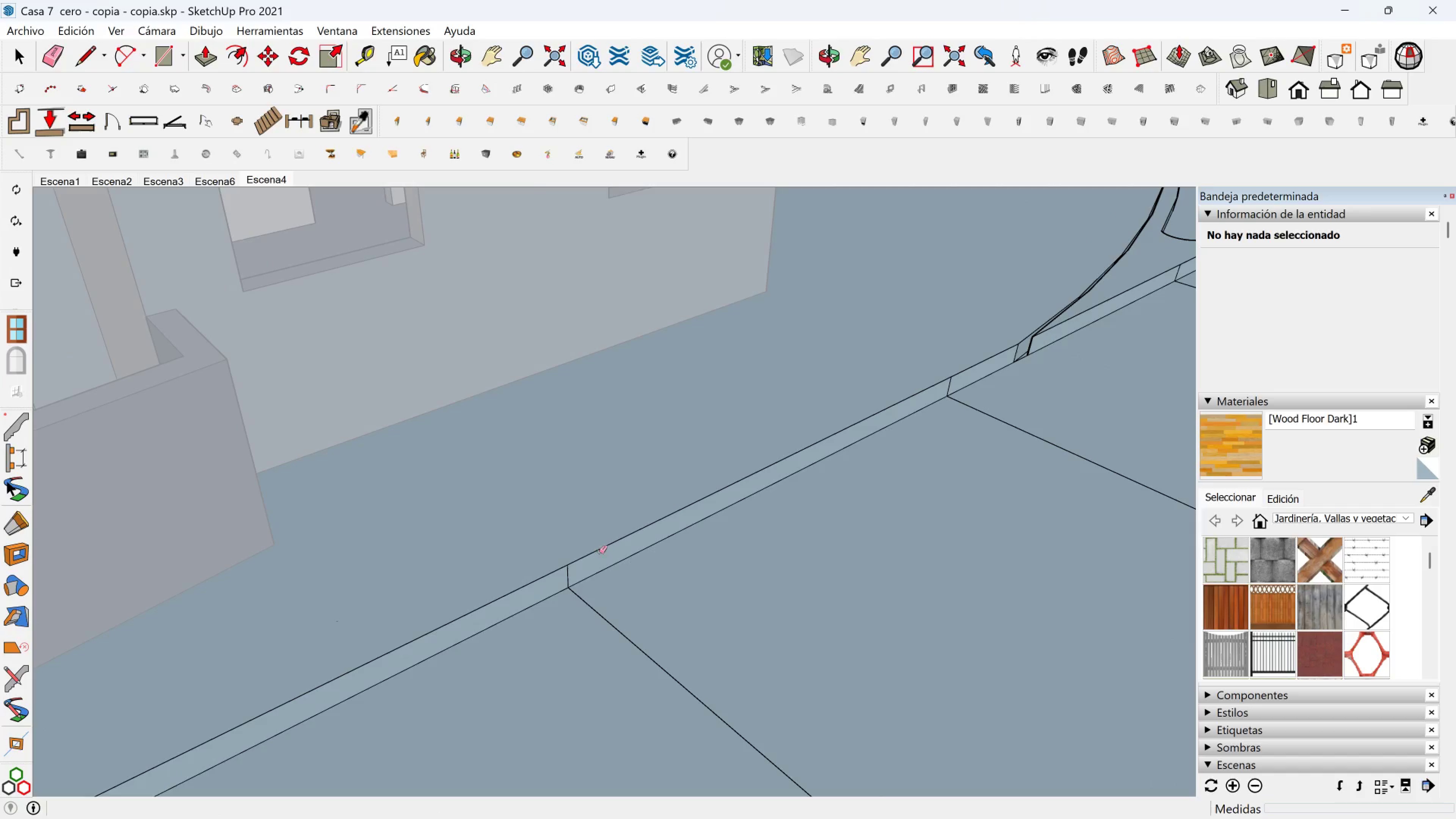 
left_click_drag(start_coordinate=[569, 574], to_coordinate=[566, 574])
 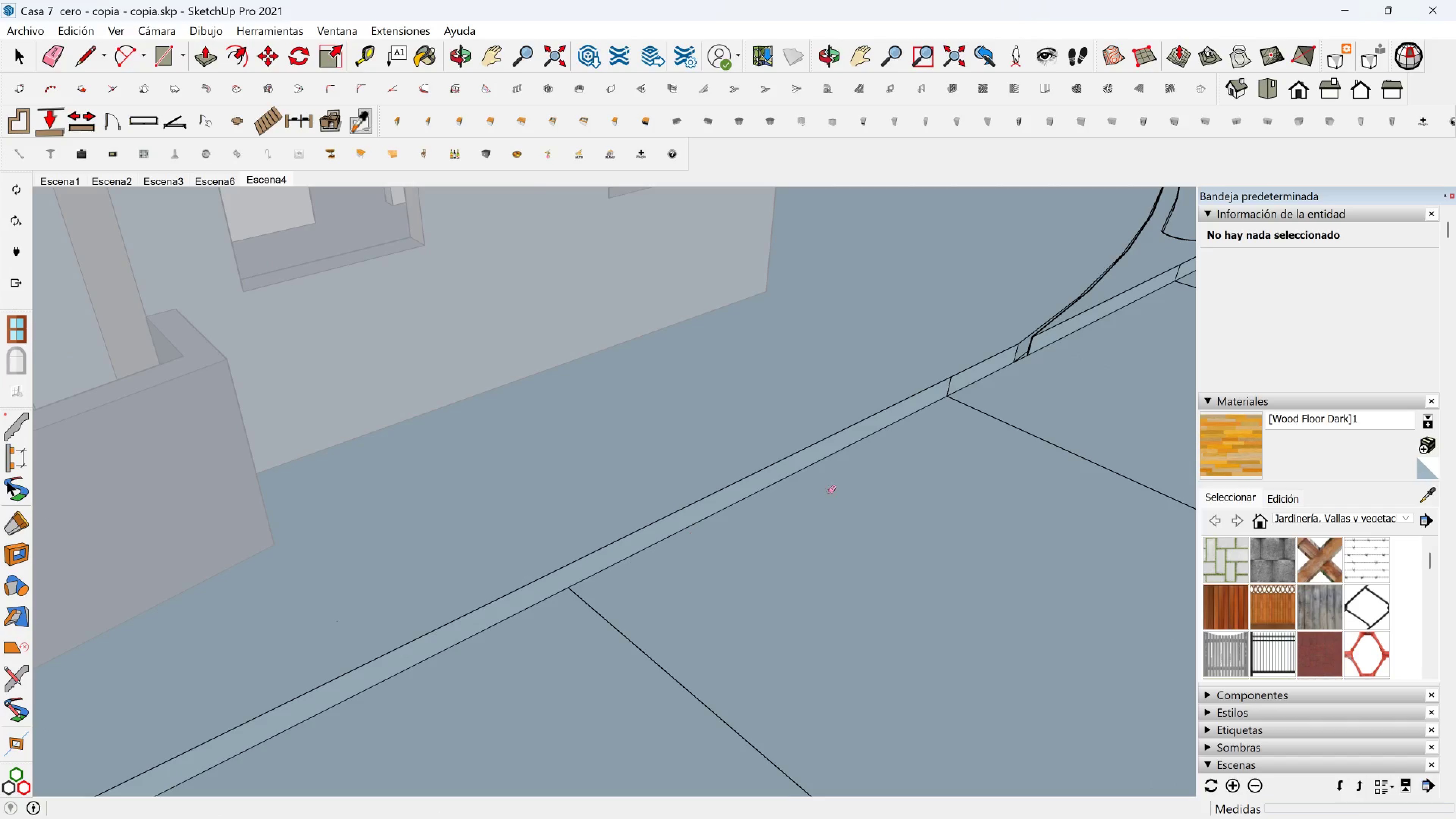 
hold_key(key=ShiftLeft, duration=0.42)
 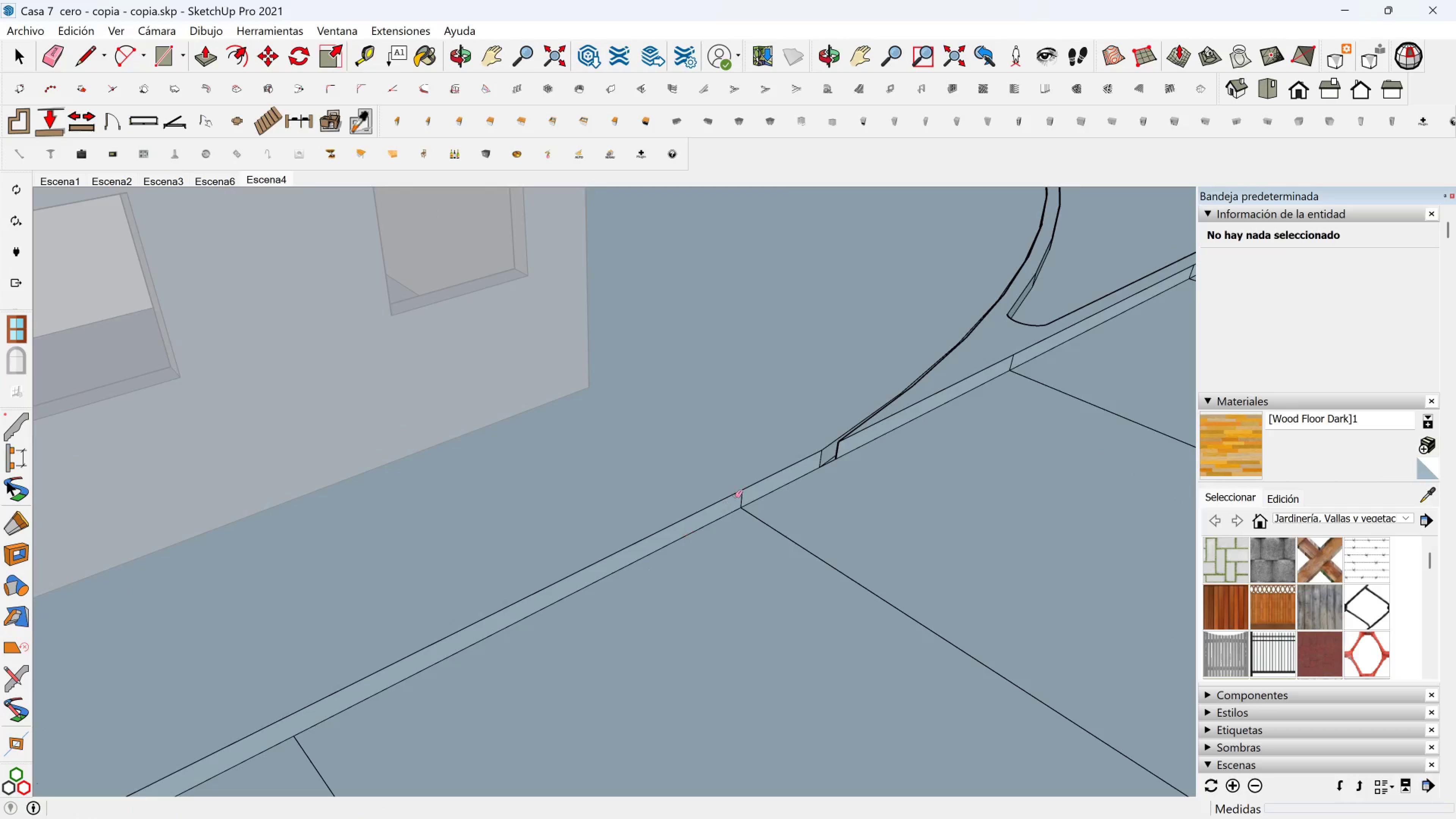 
scroll: coordinate [743, 490], scroll_direction: up, amount: 4.0
 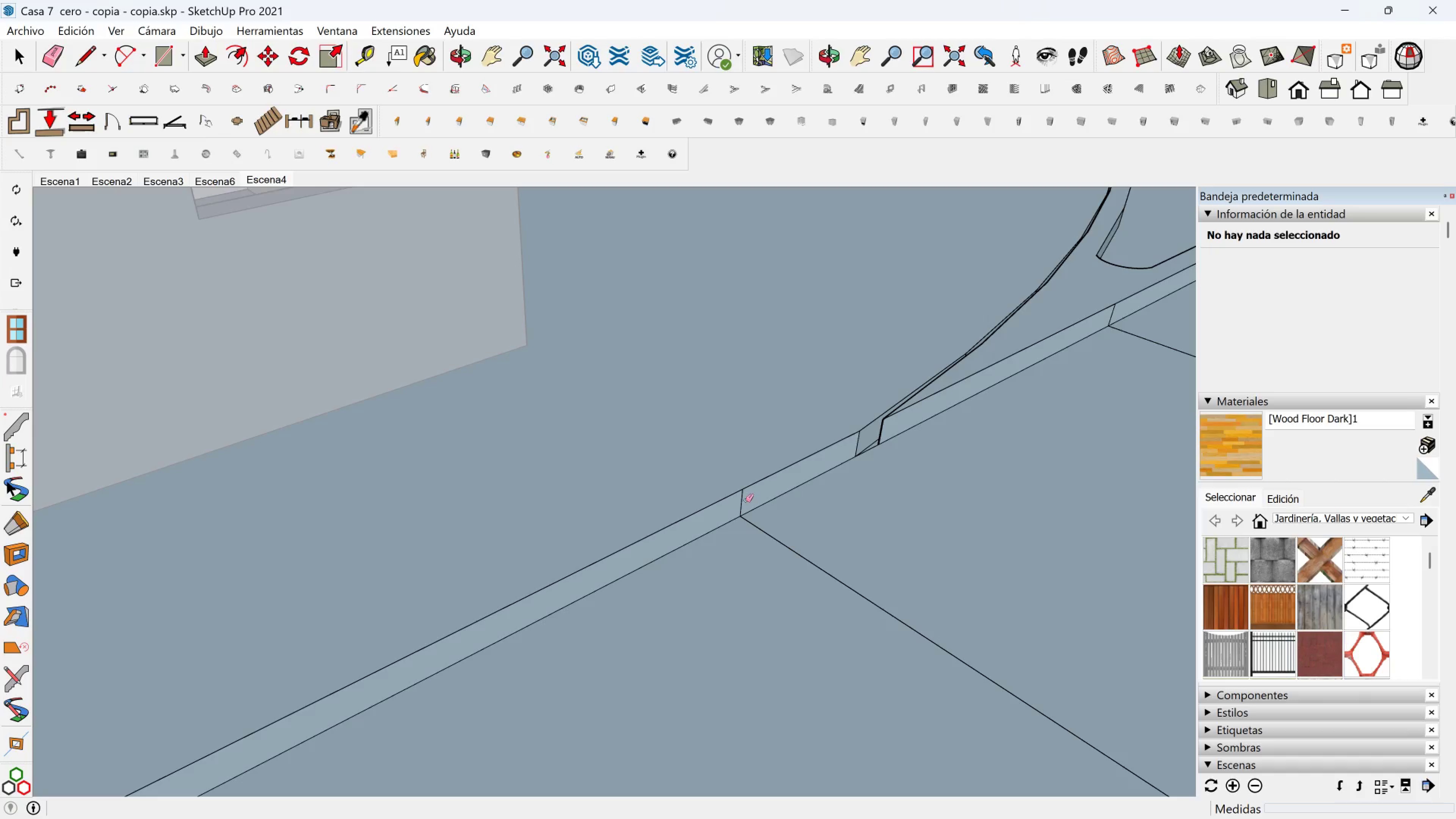 
left_click_drag(start_coordinate=[745, 500], to_coordinate=[738, 505])
 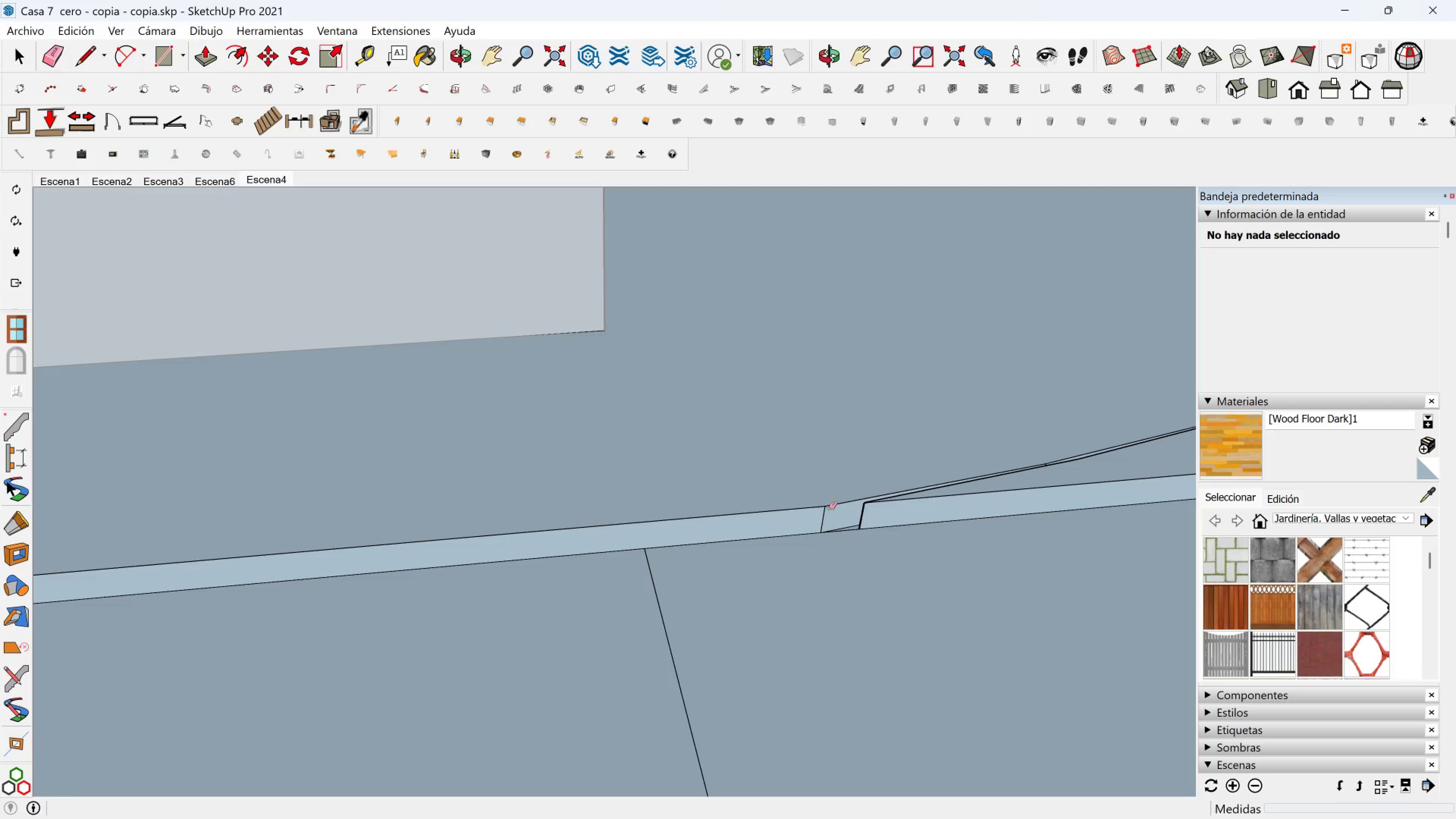 
scroll: coordinate [941, 538], scroll_direction: down, amount: 3.0
 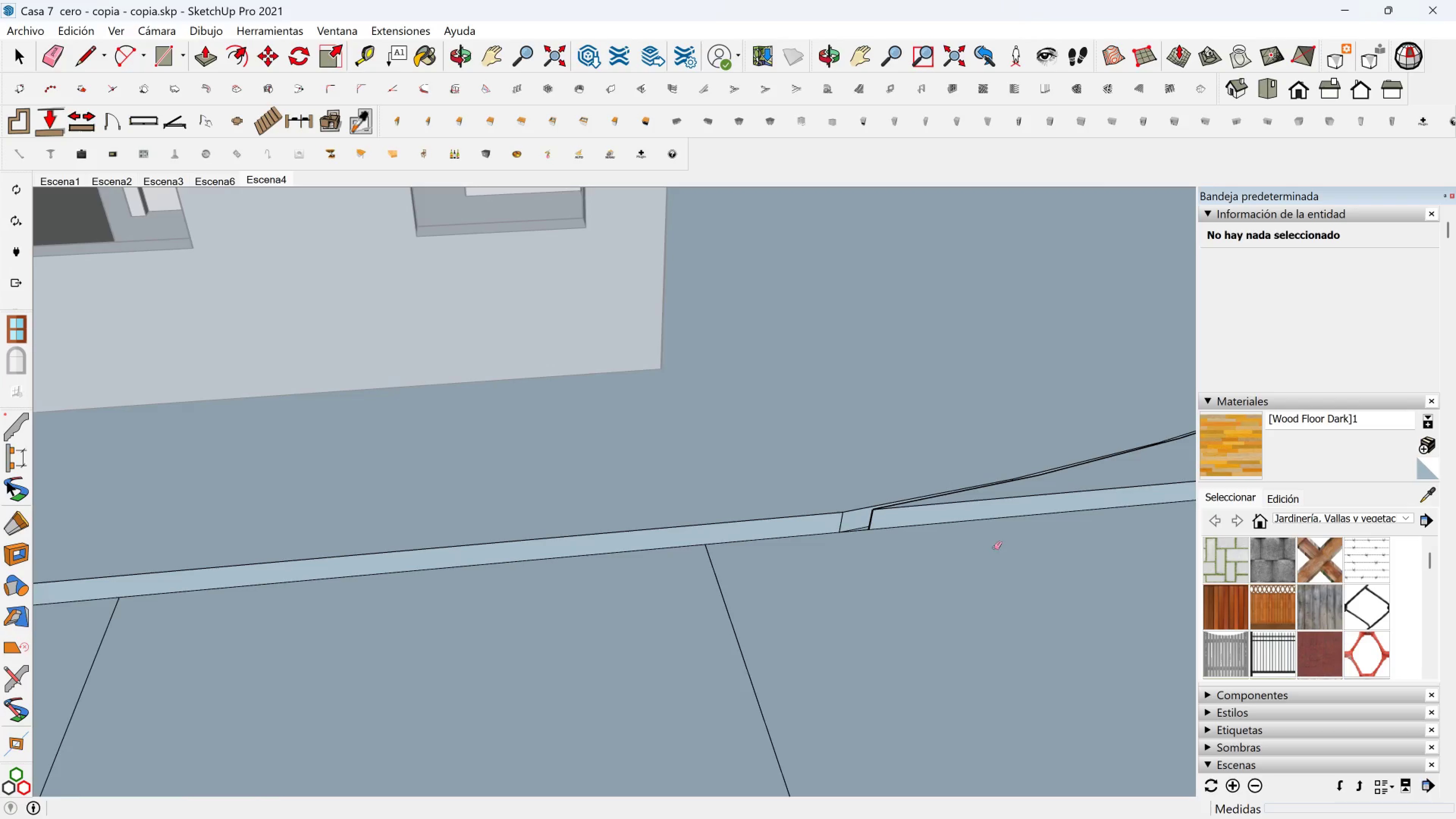 
hold_key(key=ShiftLeft, duration=0.32)
 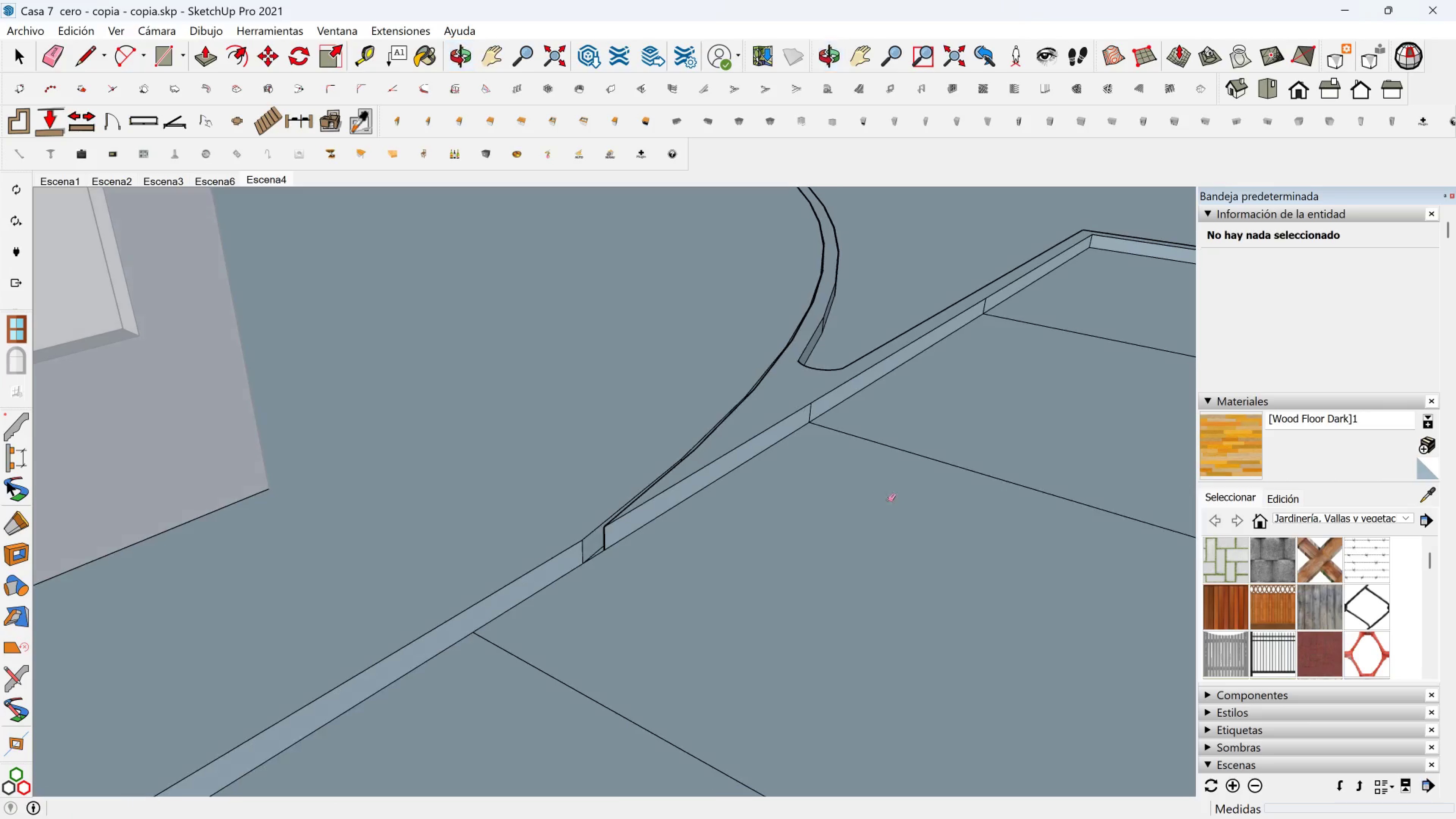 
scroll: coordinate [716, 533], scroll_direction: down, amount: 3.0
 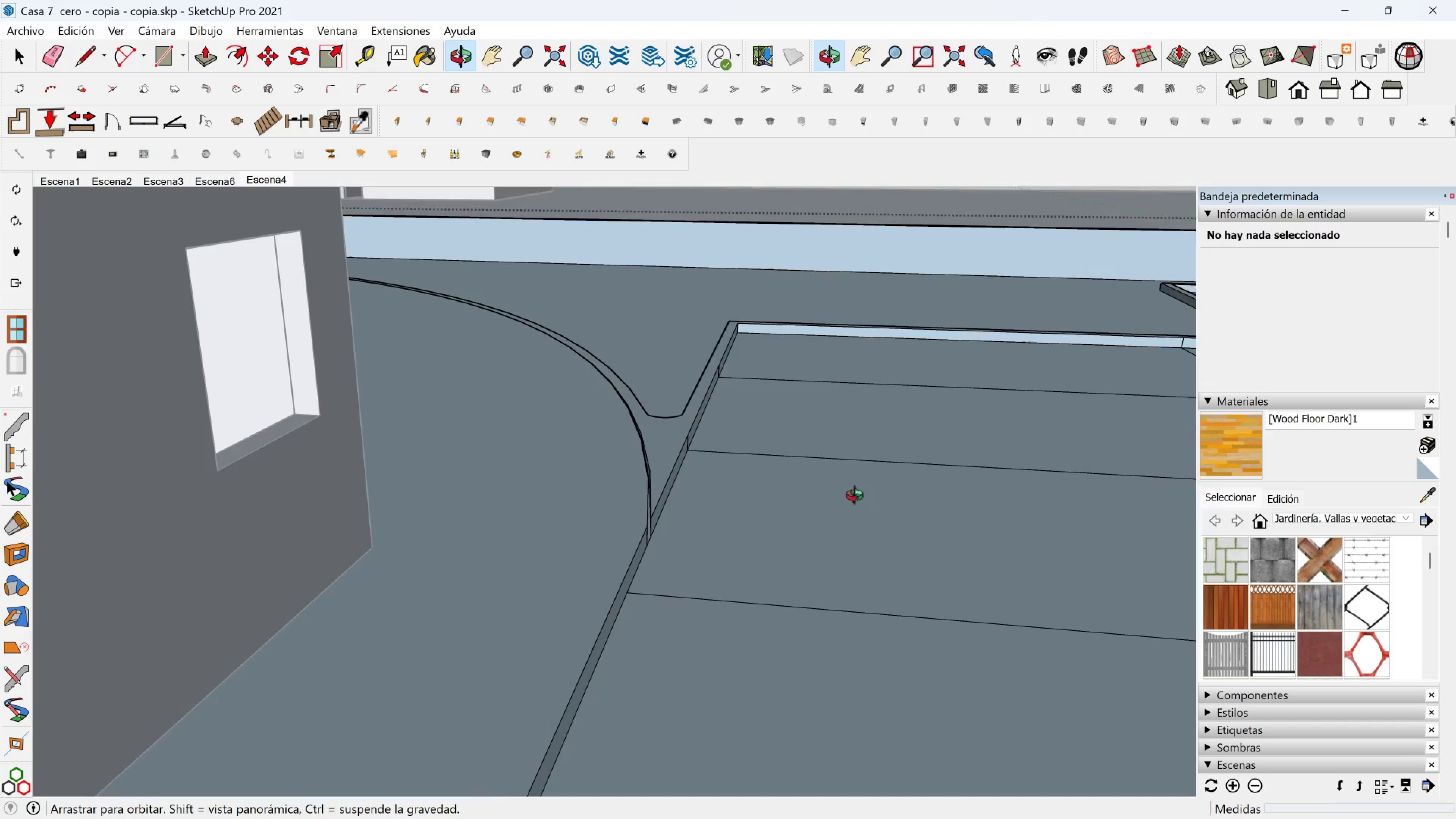 
scroll: coordinate [677, 541], scroll_direction: up, amount: 3.0
 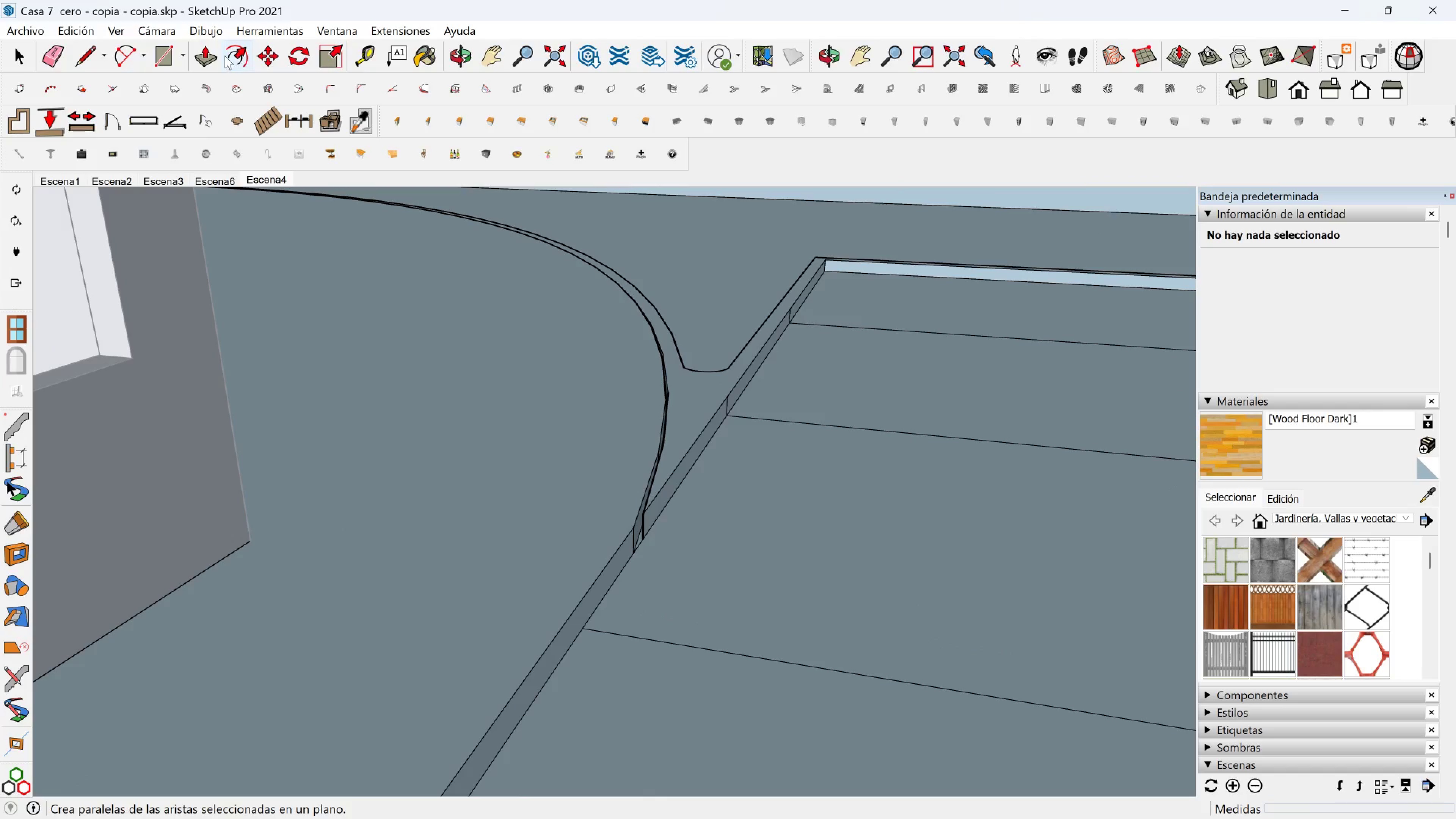 
left_click_drag(start_coordinate=[210, 56], to_coordinate=[207, 56])
 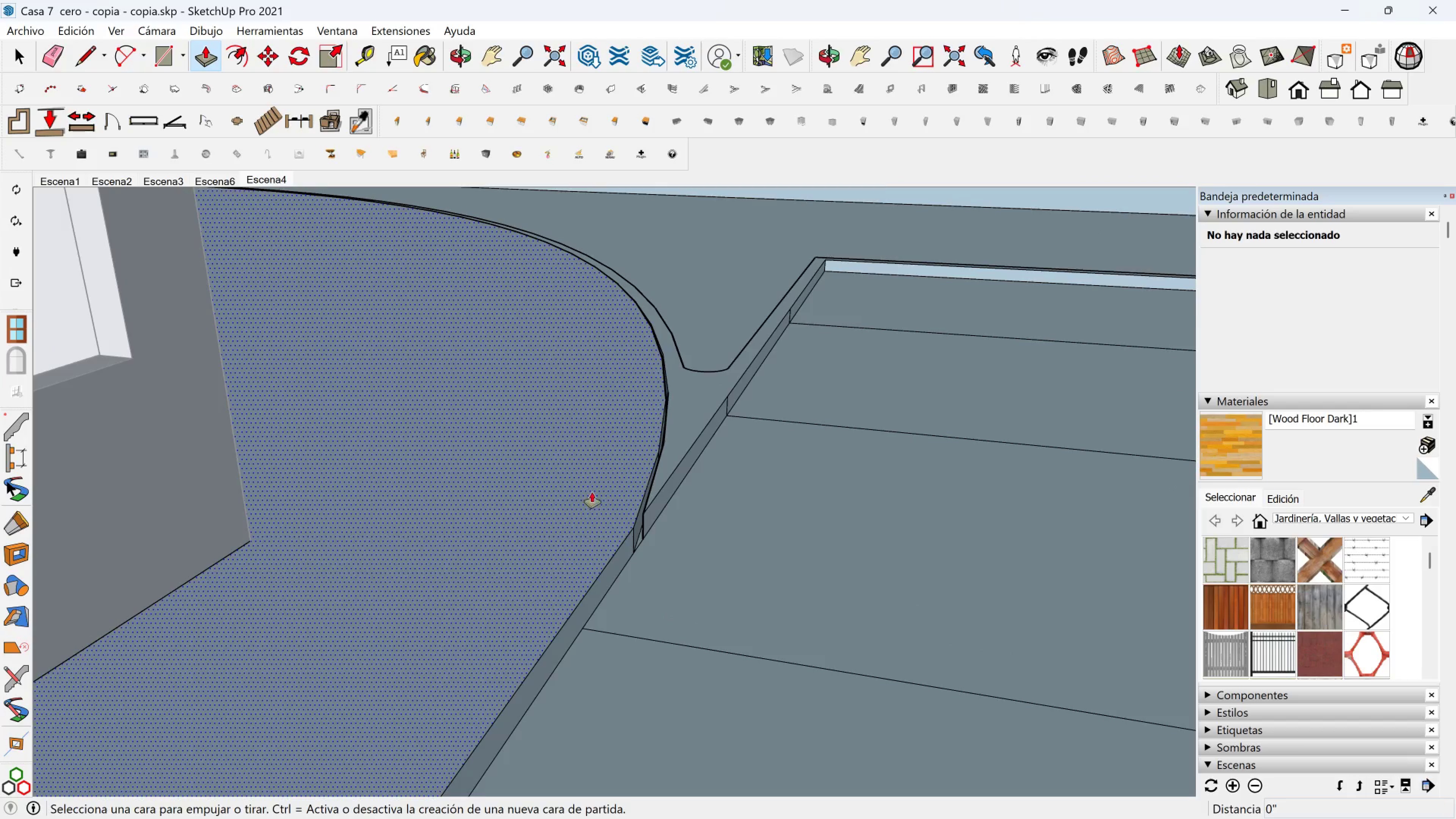 
scroll: coordinate [641, 542], scroll_direction: up, amount: 9.0
 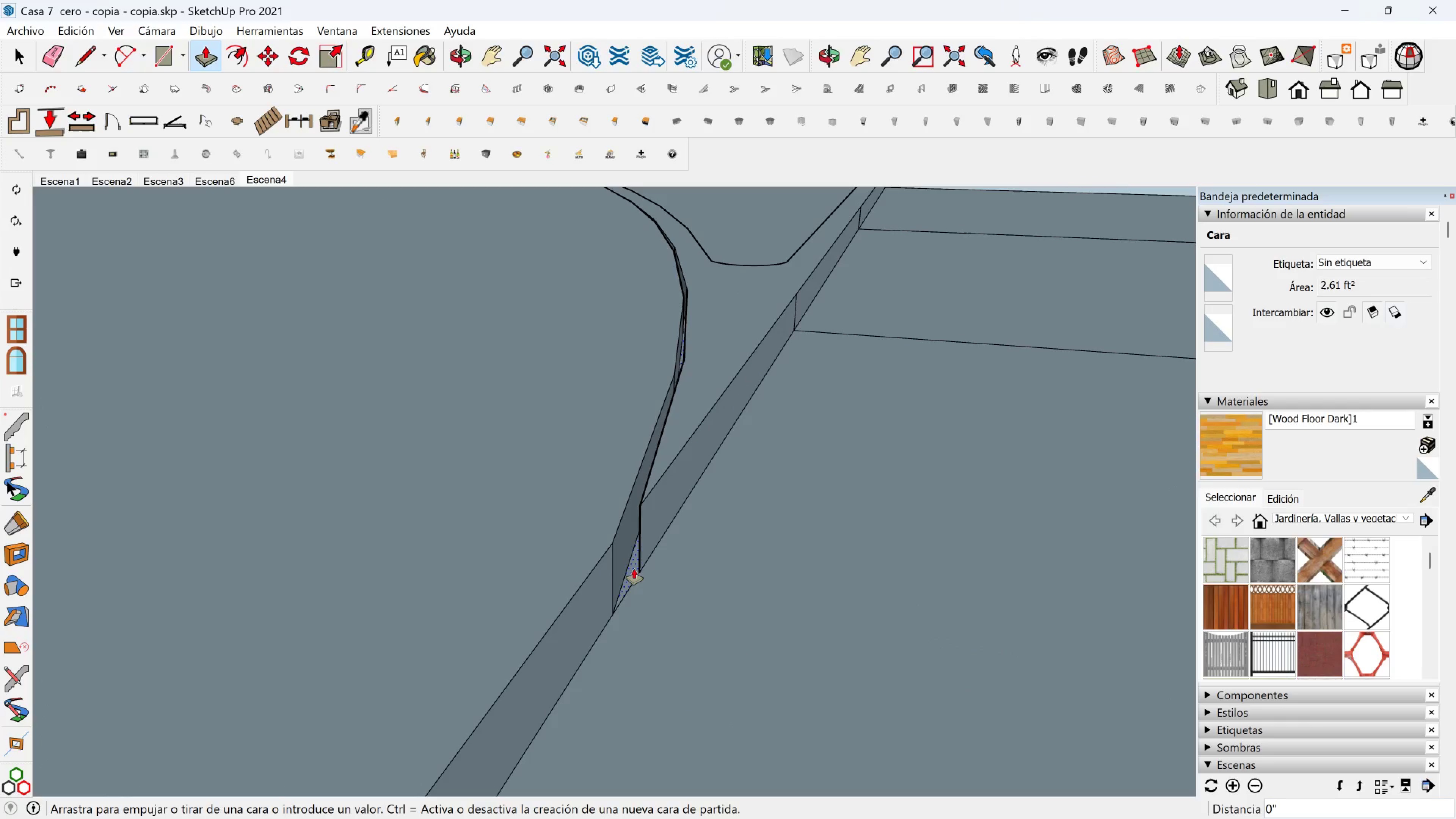 
left_click([634, 569])
 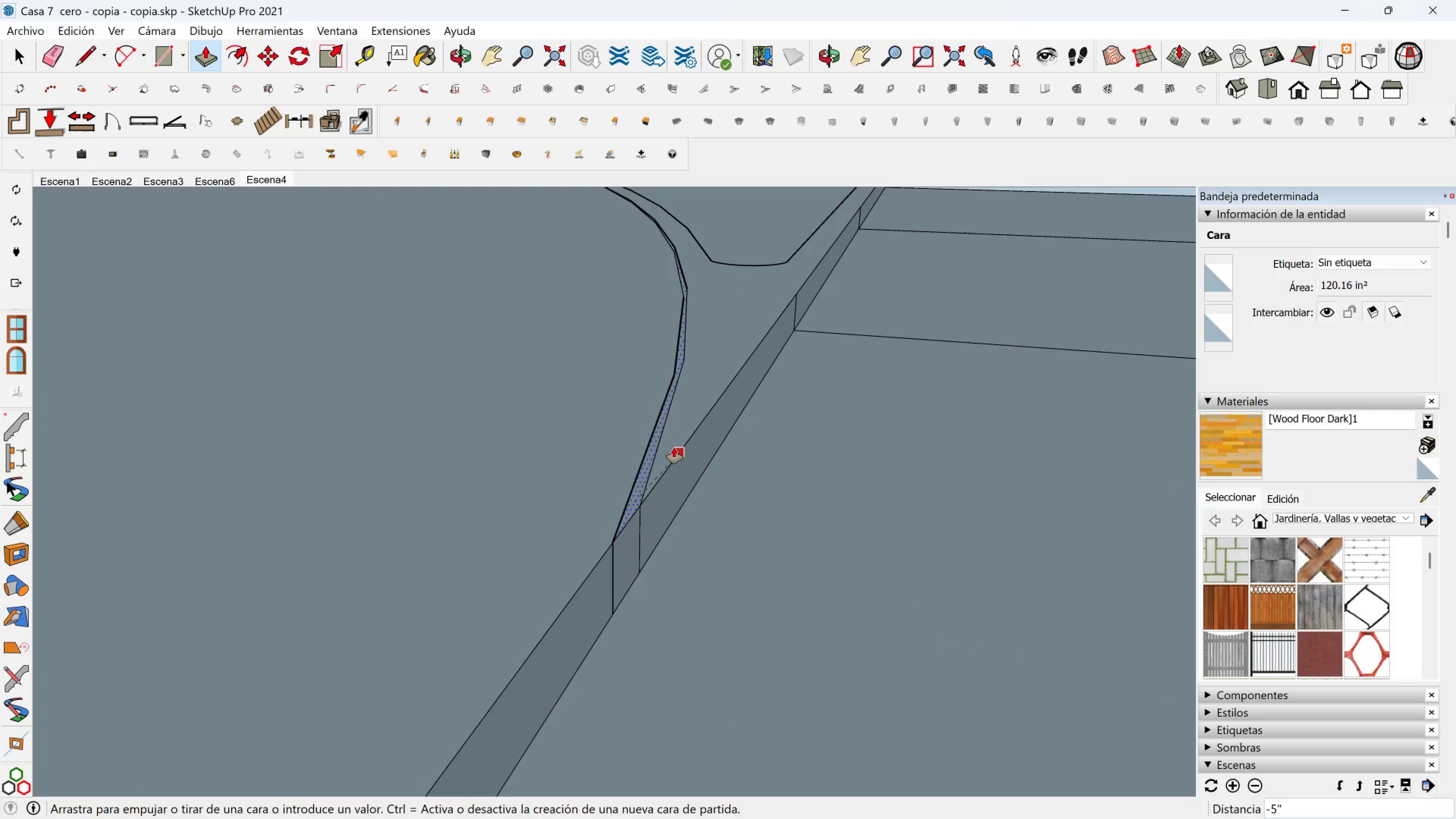 
left_click([674, 447])
 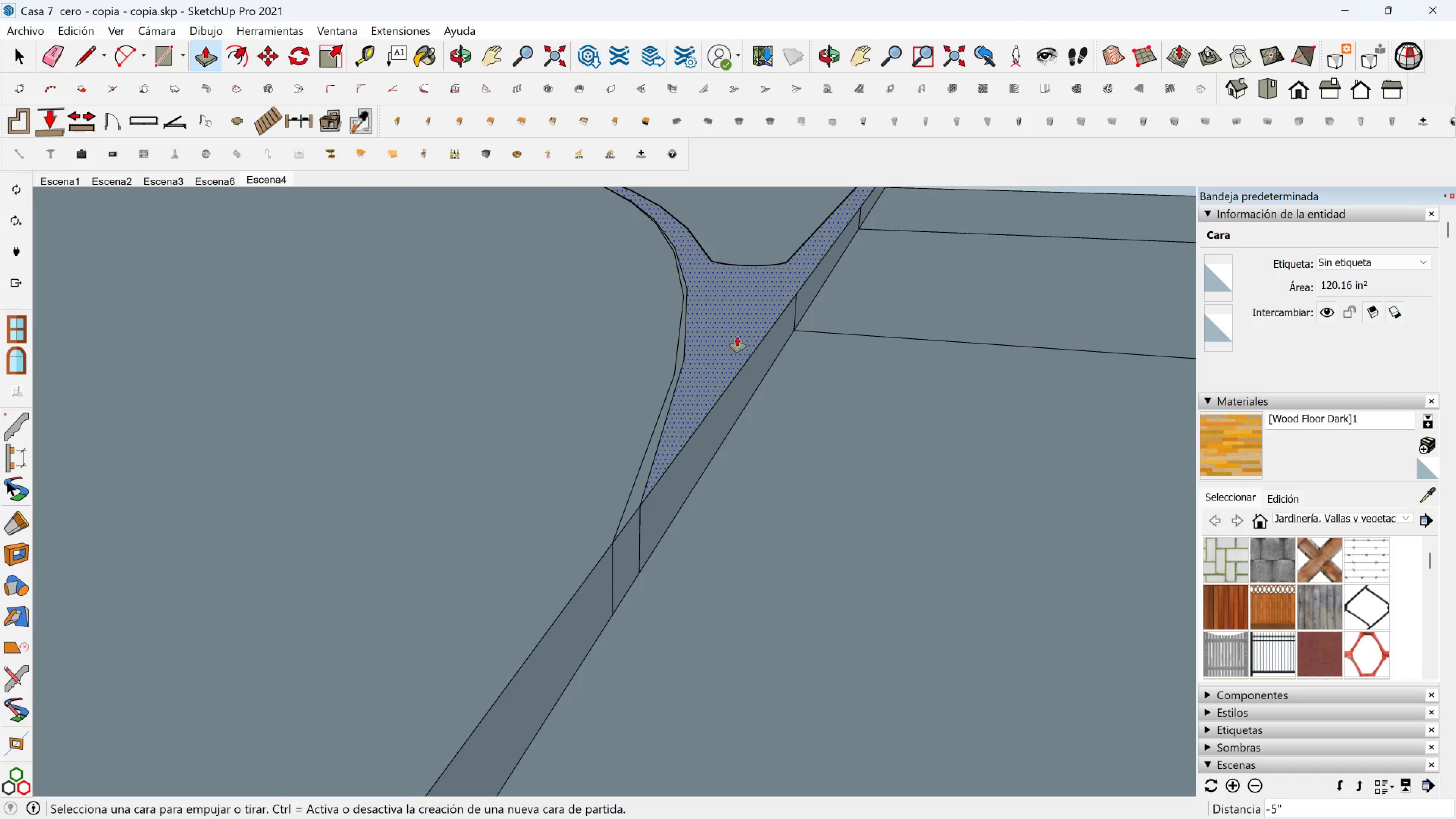 
scroll: coordinate [742, 323], scroll_direction: down, amount: 3.0
 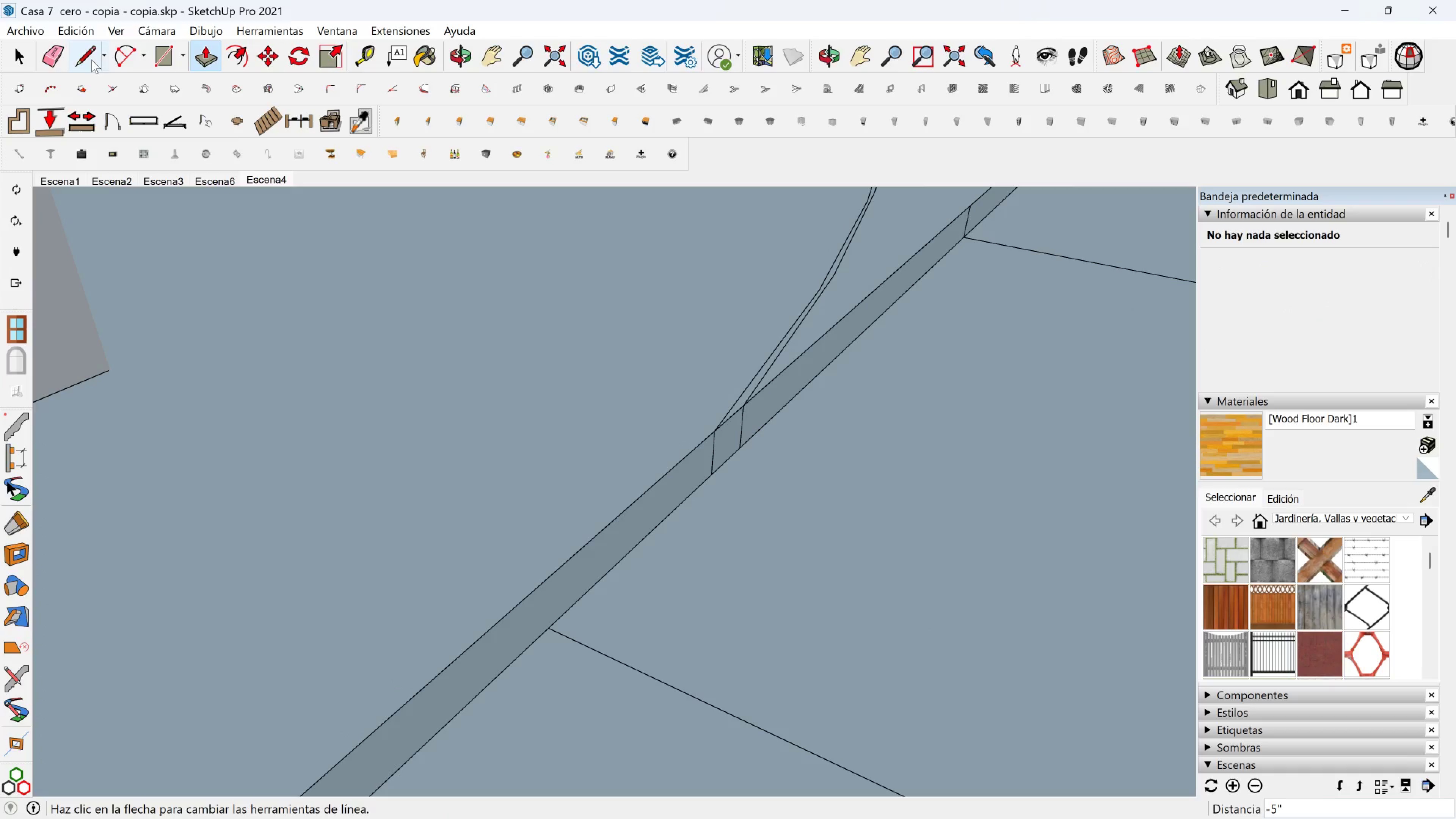 
left_click([55, 51])
 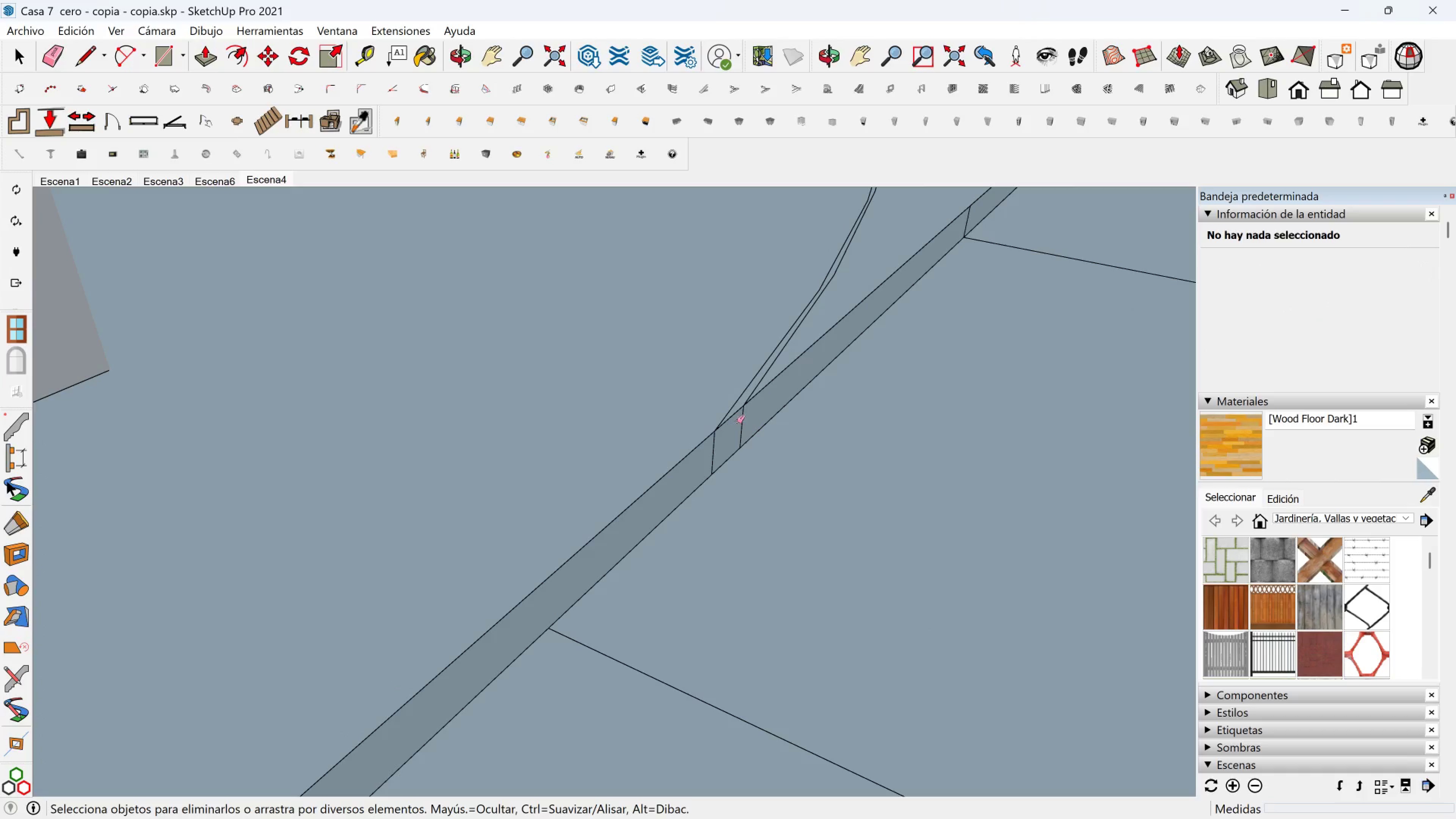 
left_click([741, 422])
 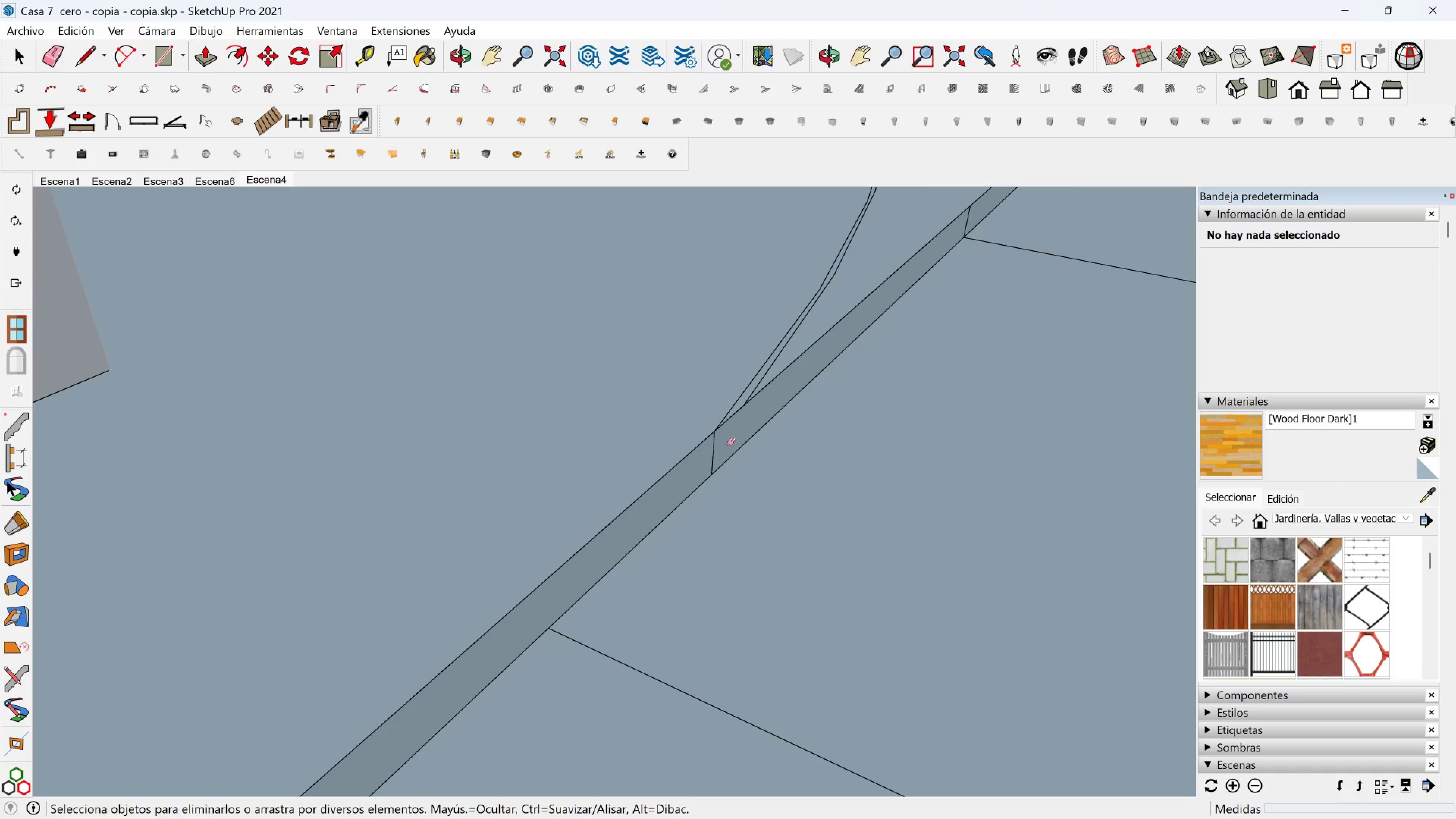 
left_click_drag(start_coordinate=[715, 452], to_coordinate=[706, 460])
 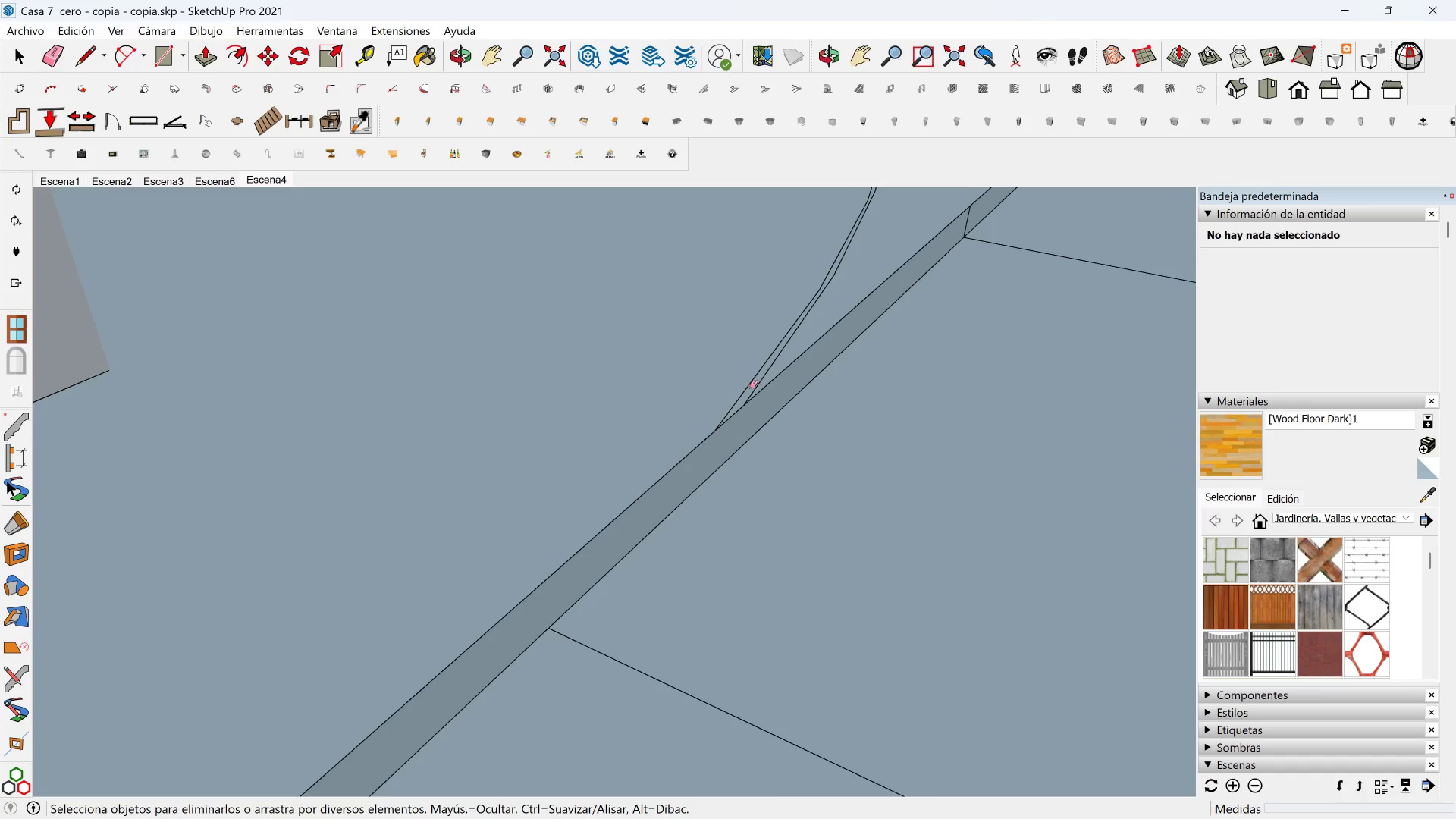 
scroll: coordinate [759, 380], scroll_direction: up, amount: 3.0
 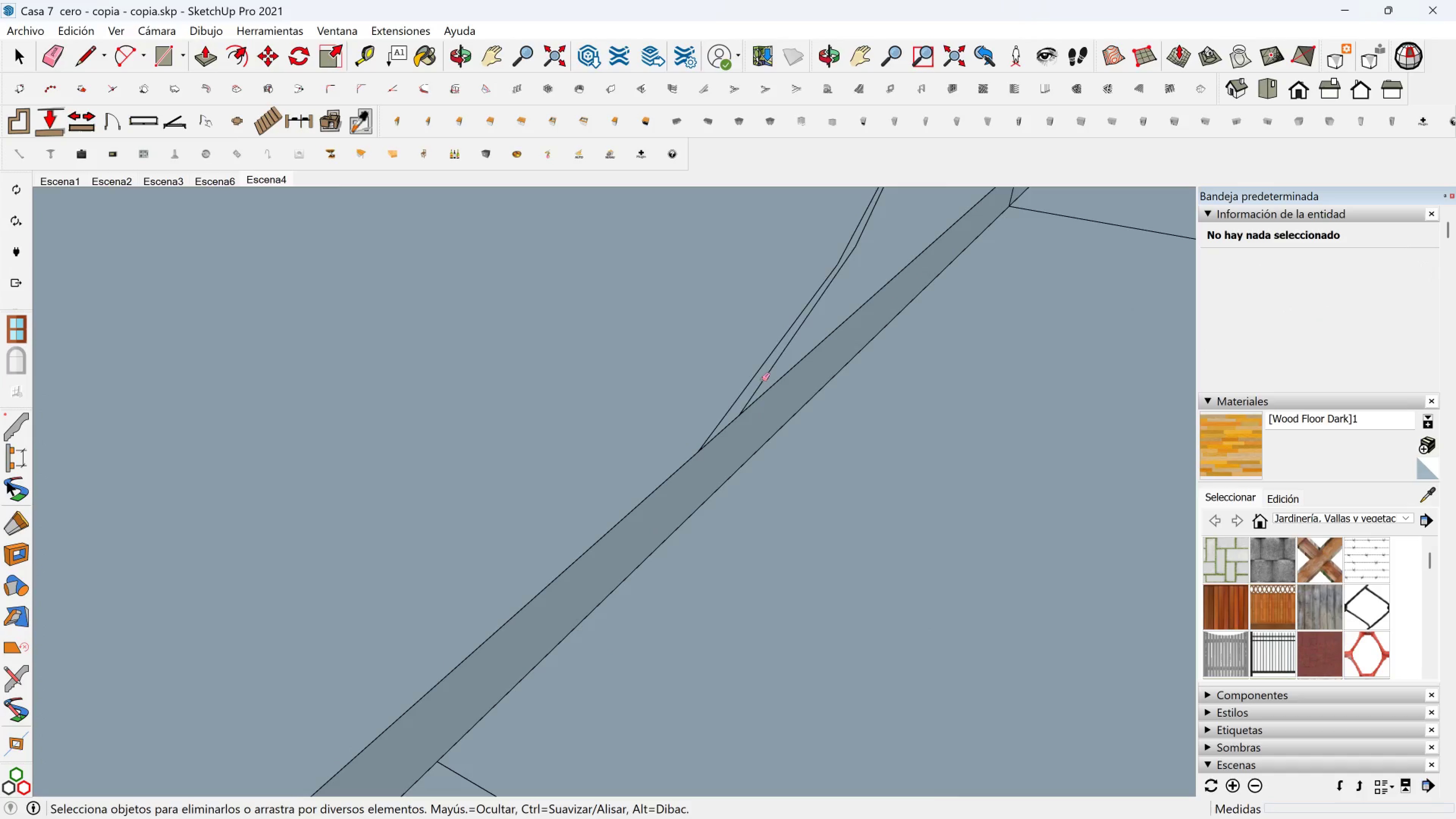 
left_click([762, 380])
 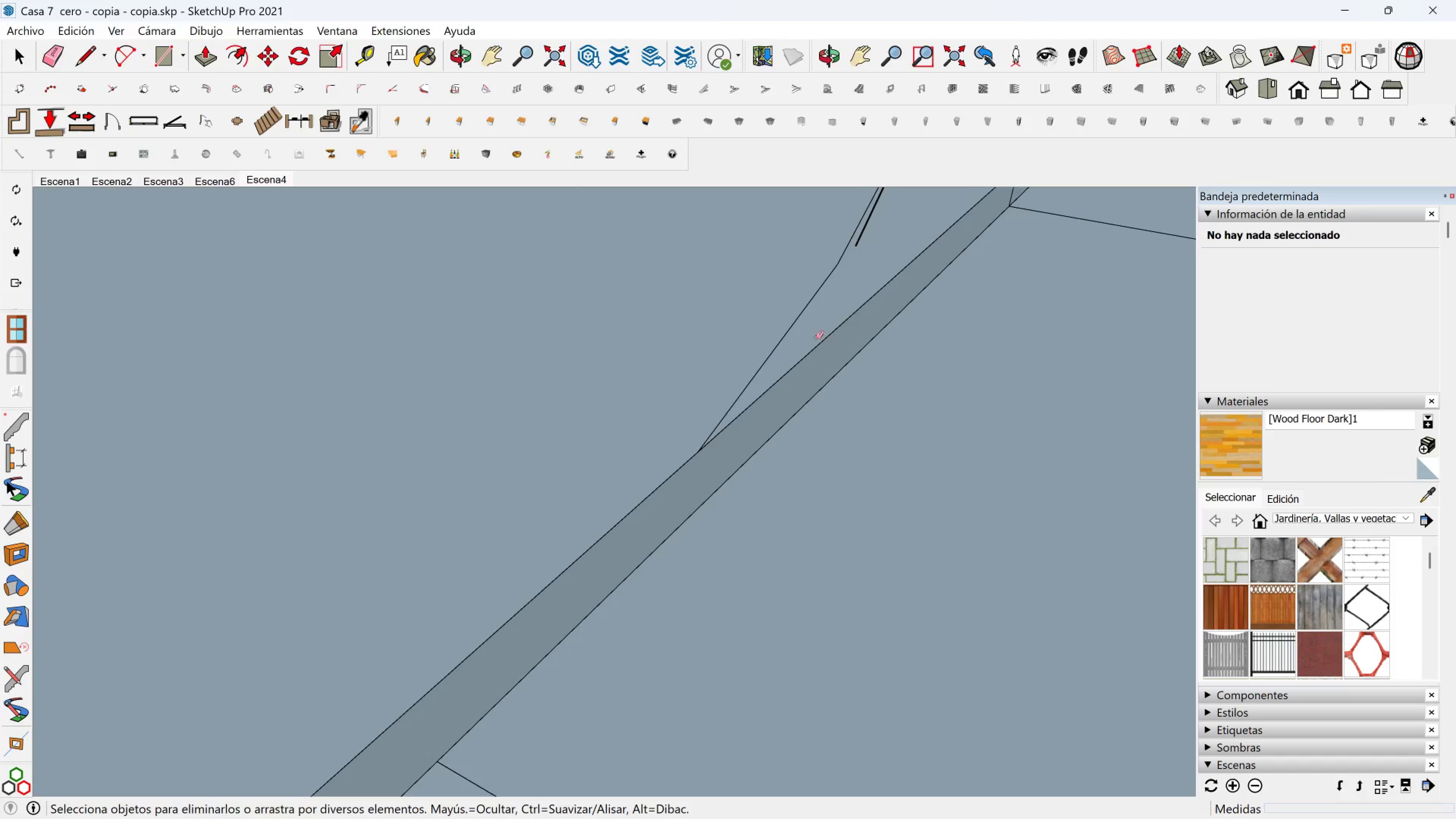 
scroll: coordinate [838, 318], scroll_direction: down, amount: 2.0
 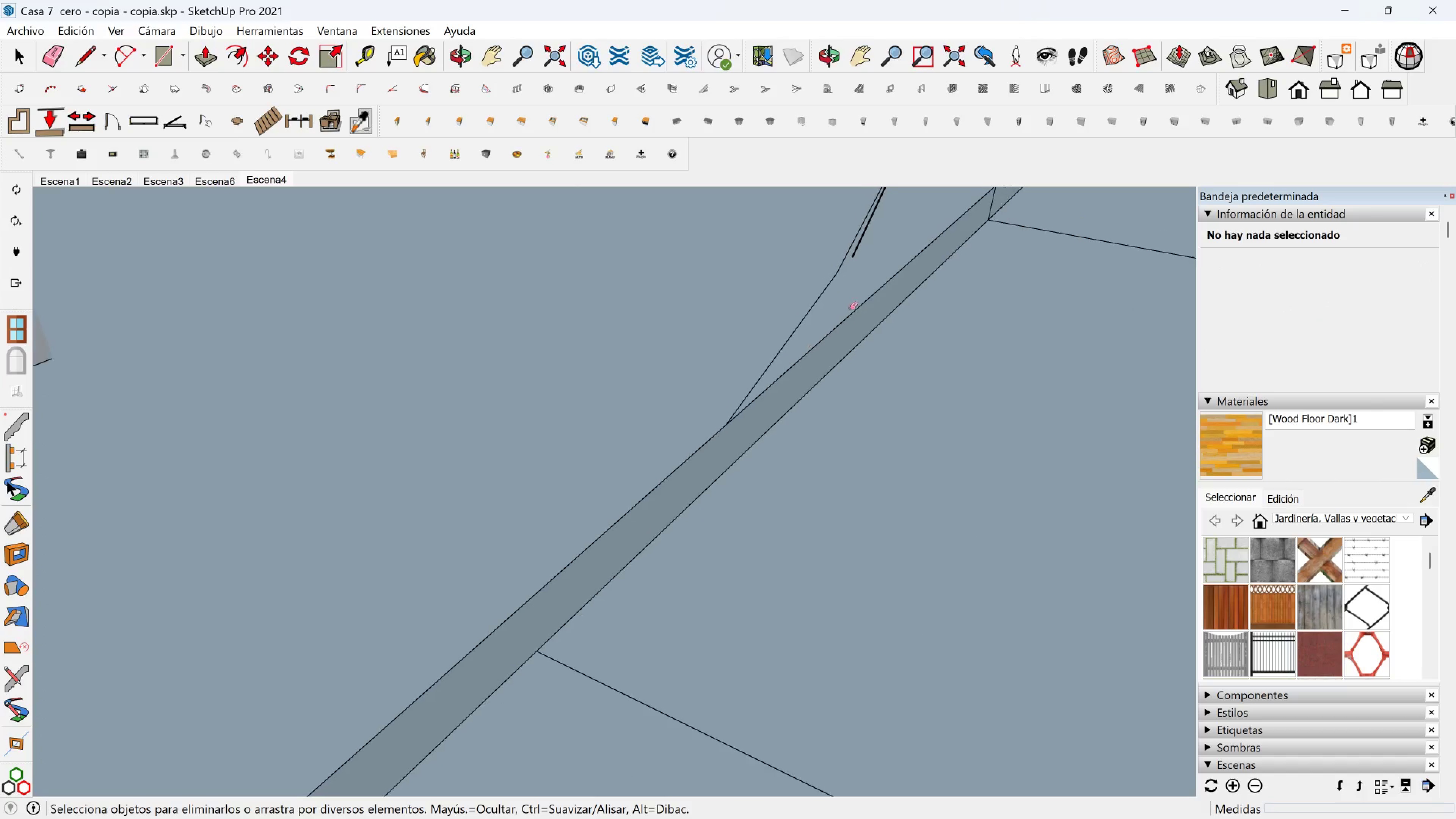 
hold_key(key=ShiftLeft, duration=0.59)
 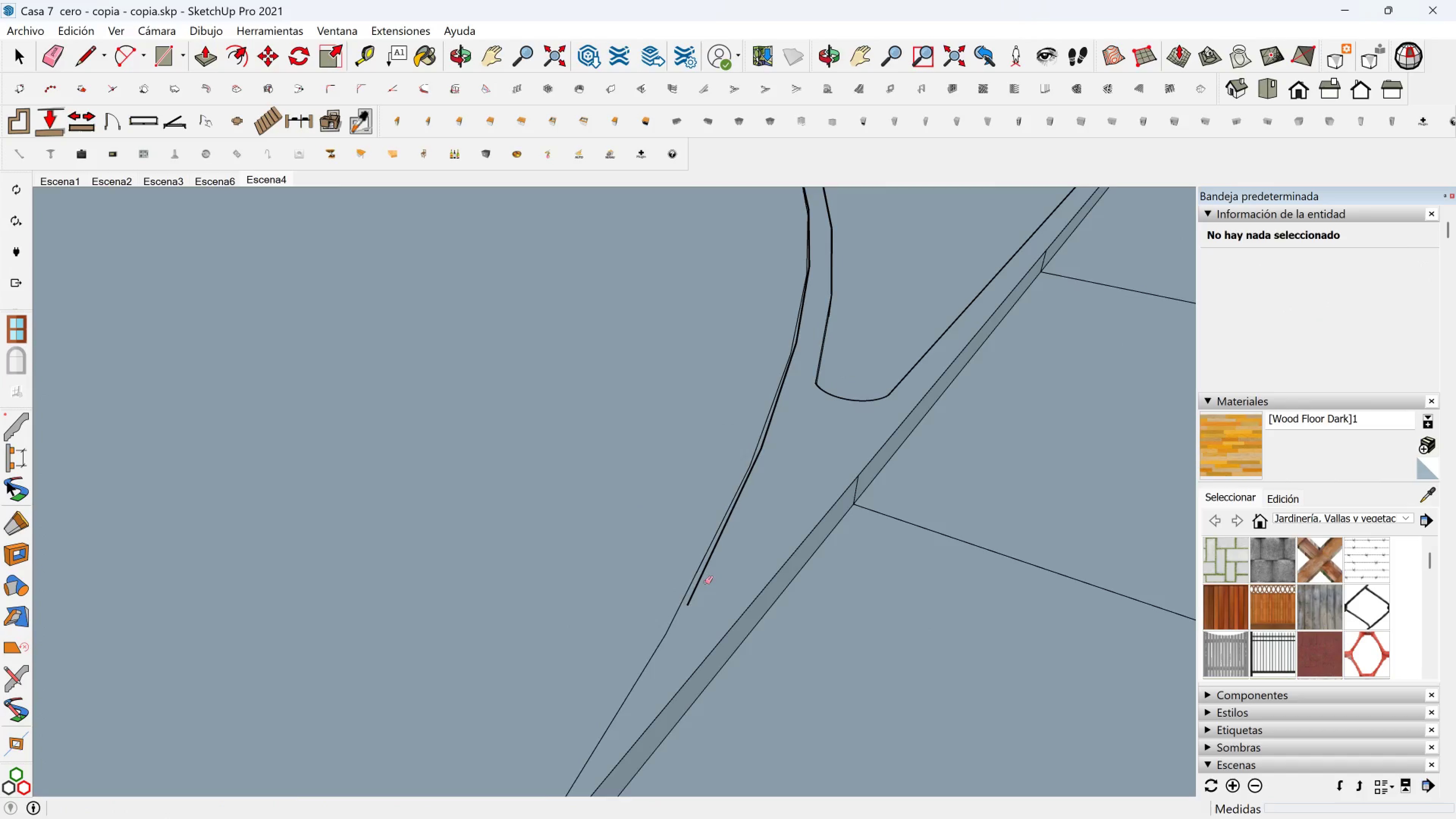 
scroll: coordinate [715, 575], scroll_direction: none, amount: 0.0
 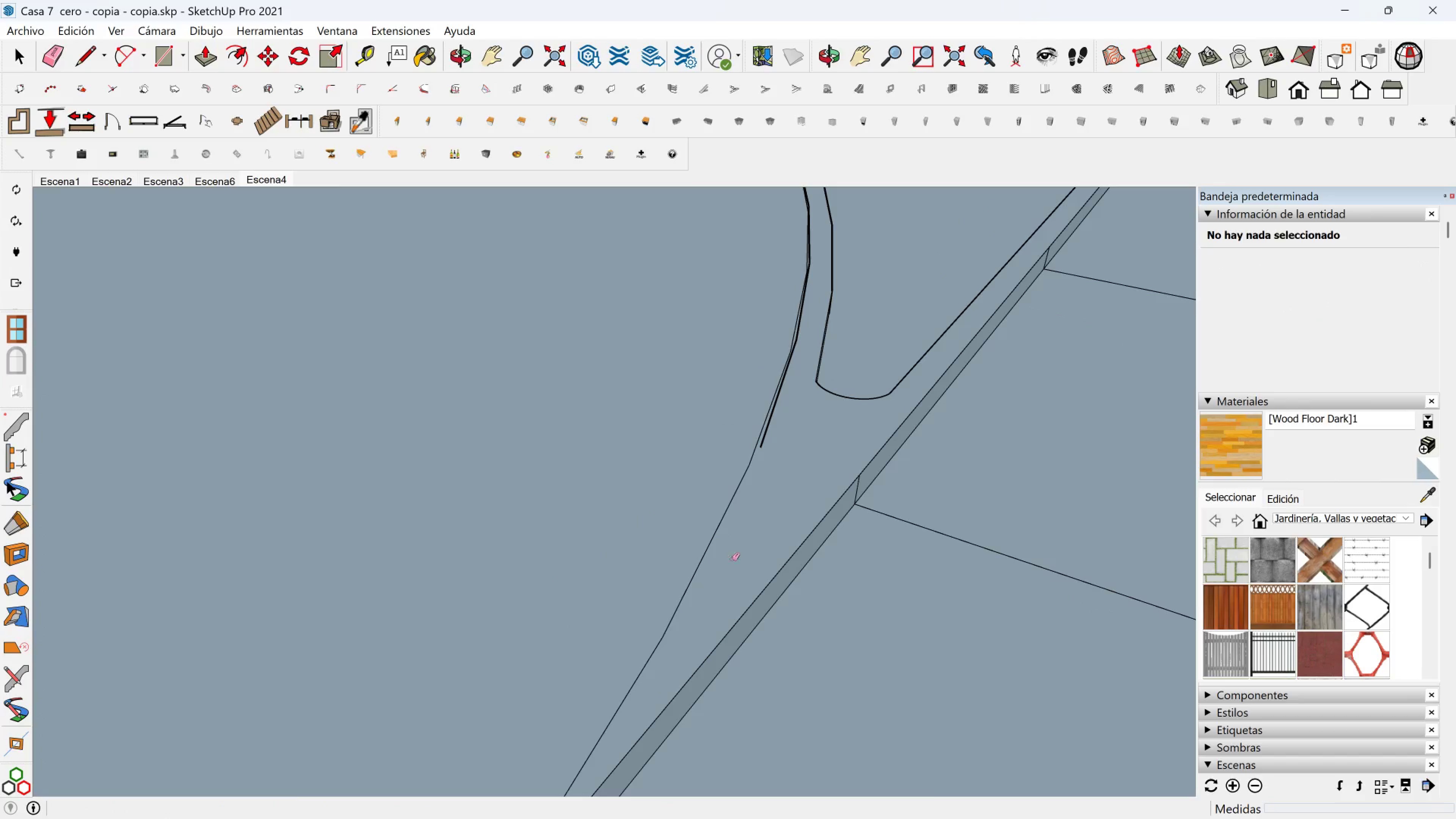 
scroll: coordinate [790, 414], scroll_direction: up, amount: 2.0
 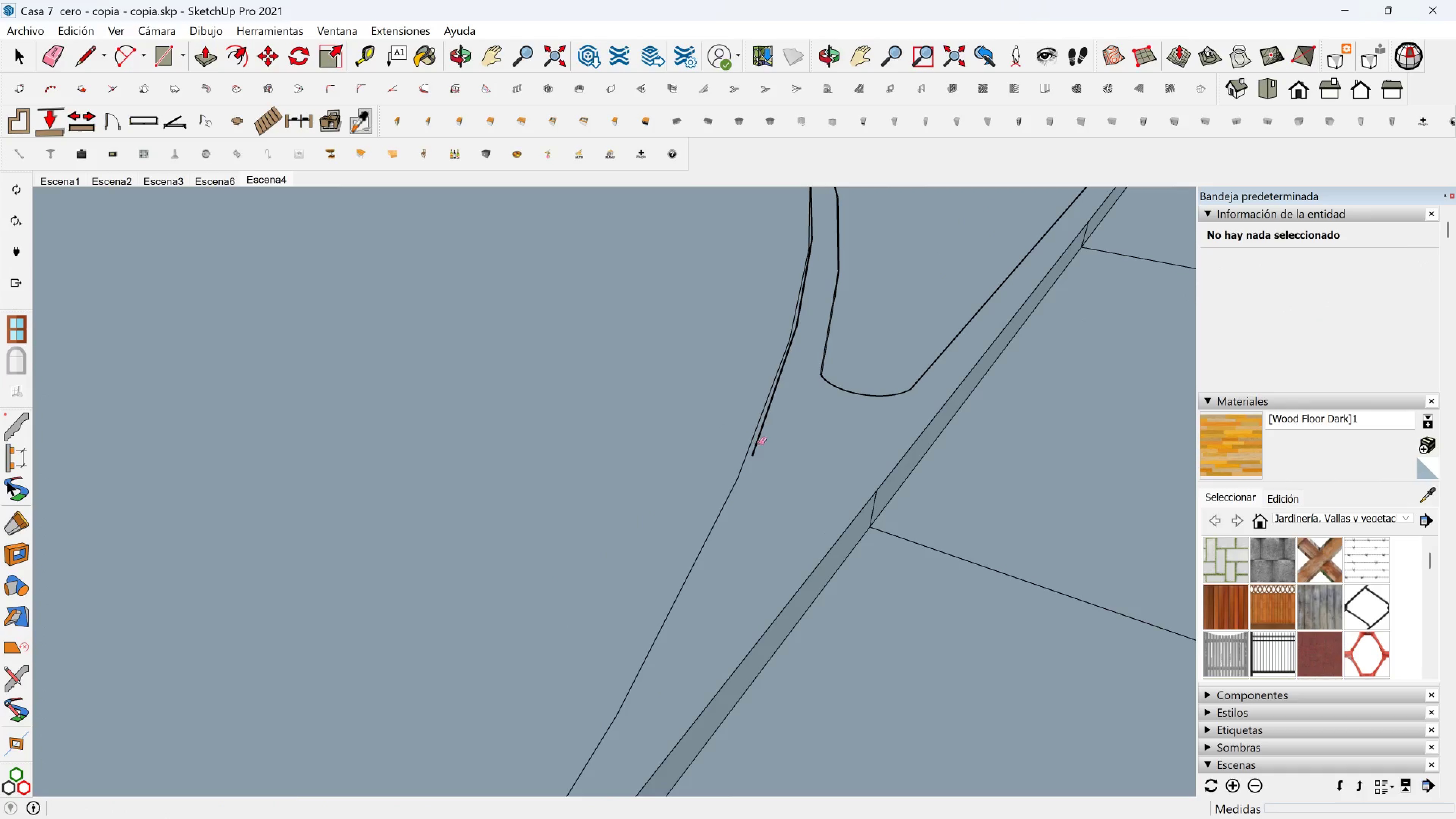 
left_click([759, 443])
 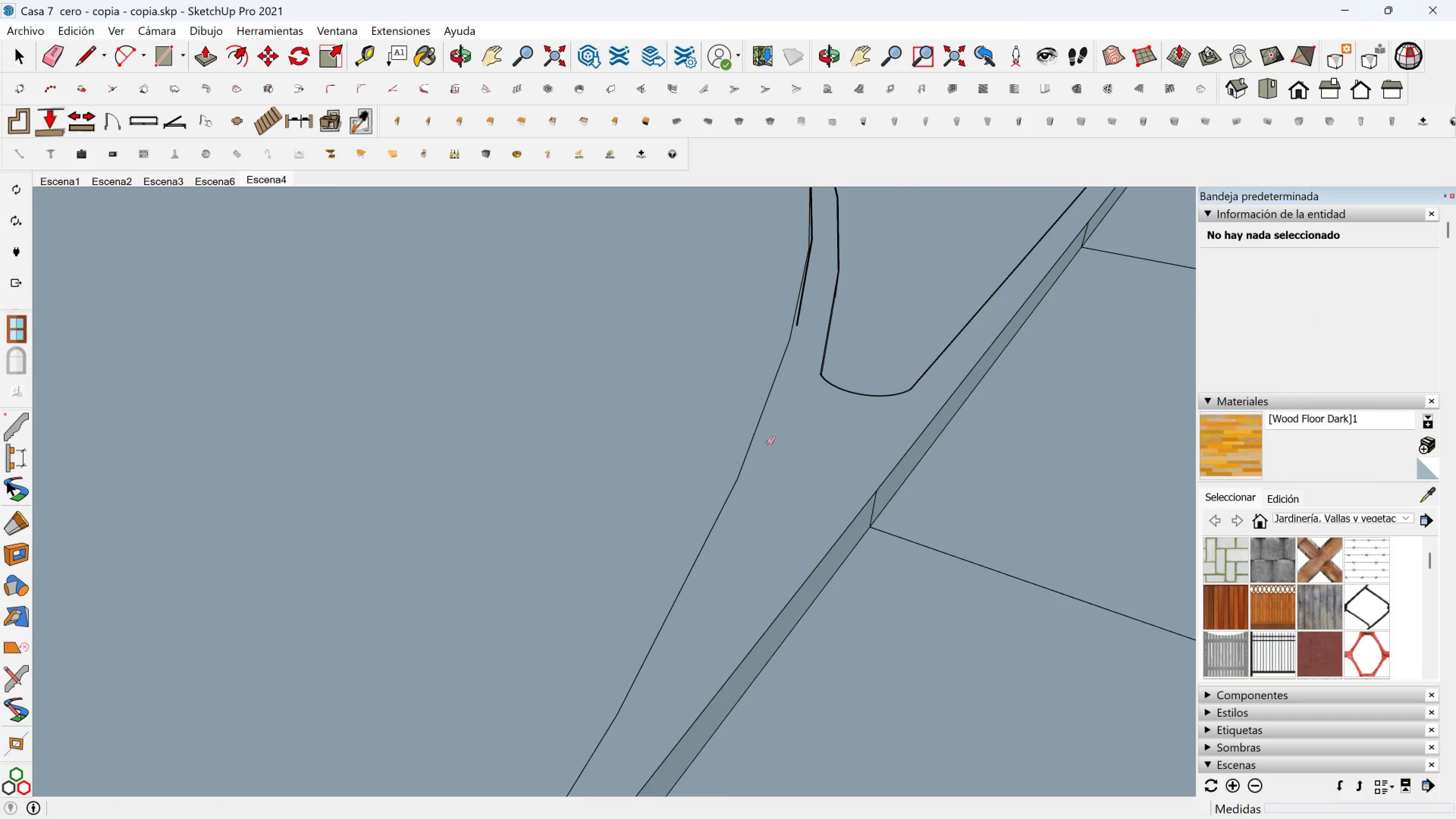 
scroll: coordinate [797, 365], scroll_direction: down, amount: 4.0
 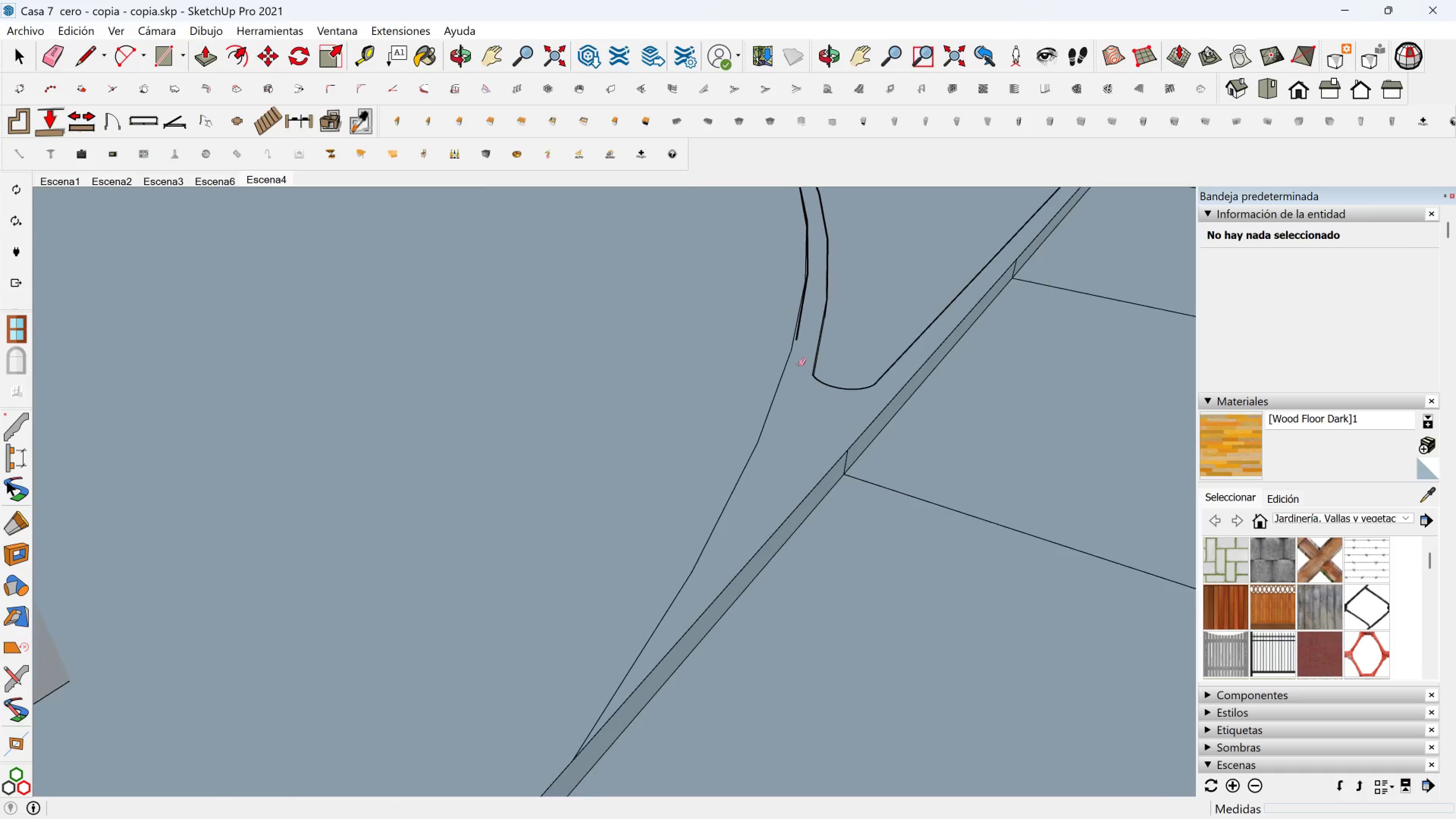 
hold_key(key=ShiftLeft, duration=0.36)
 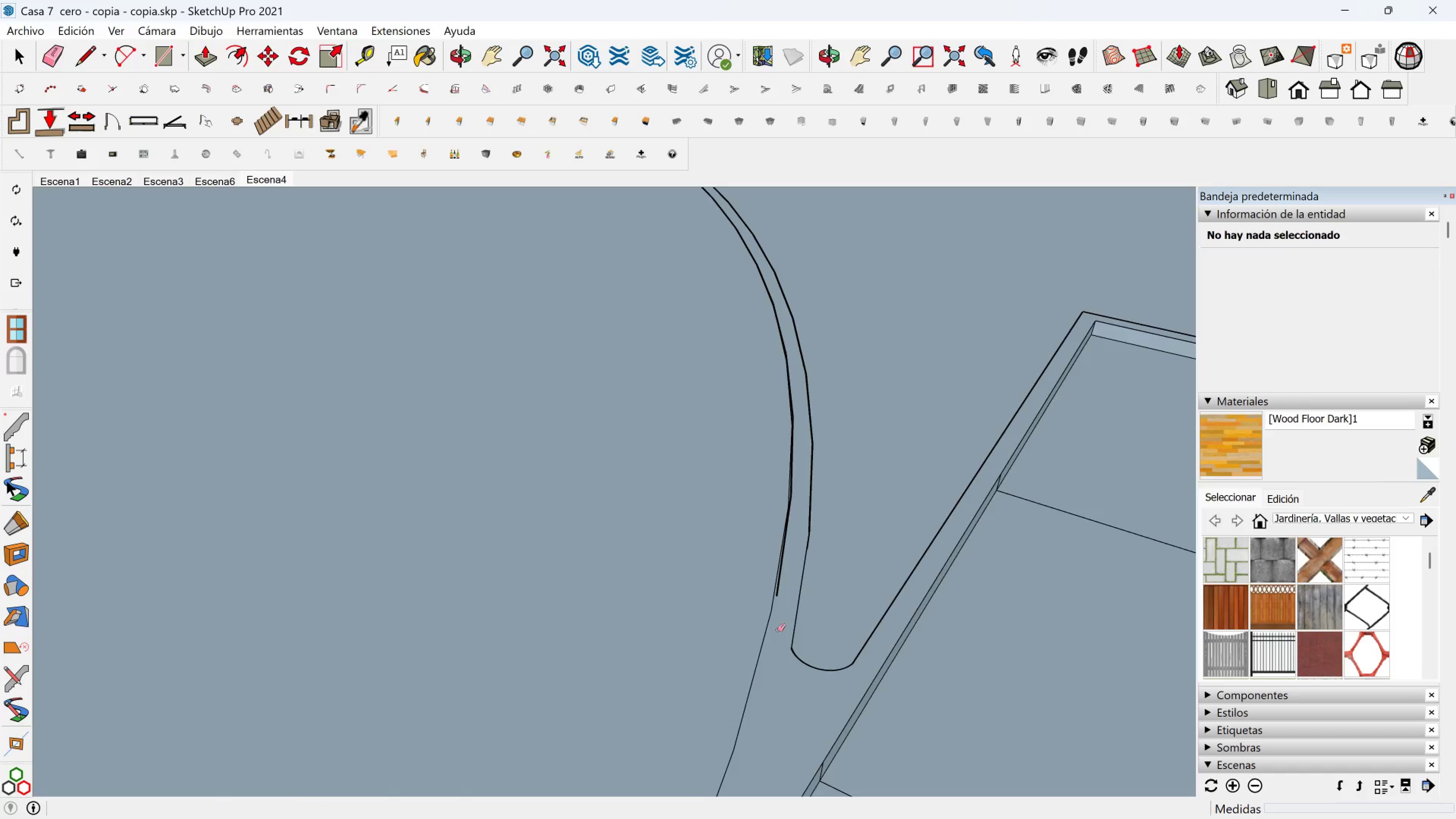 
scroll: coordinate [788, 583], scroll_direction: up, amount: 7.0
 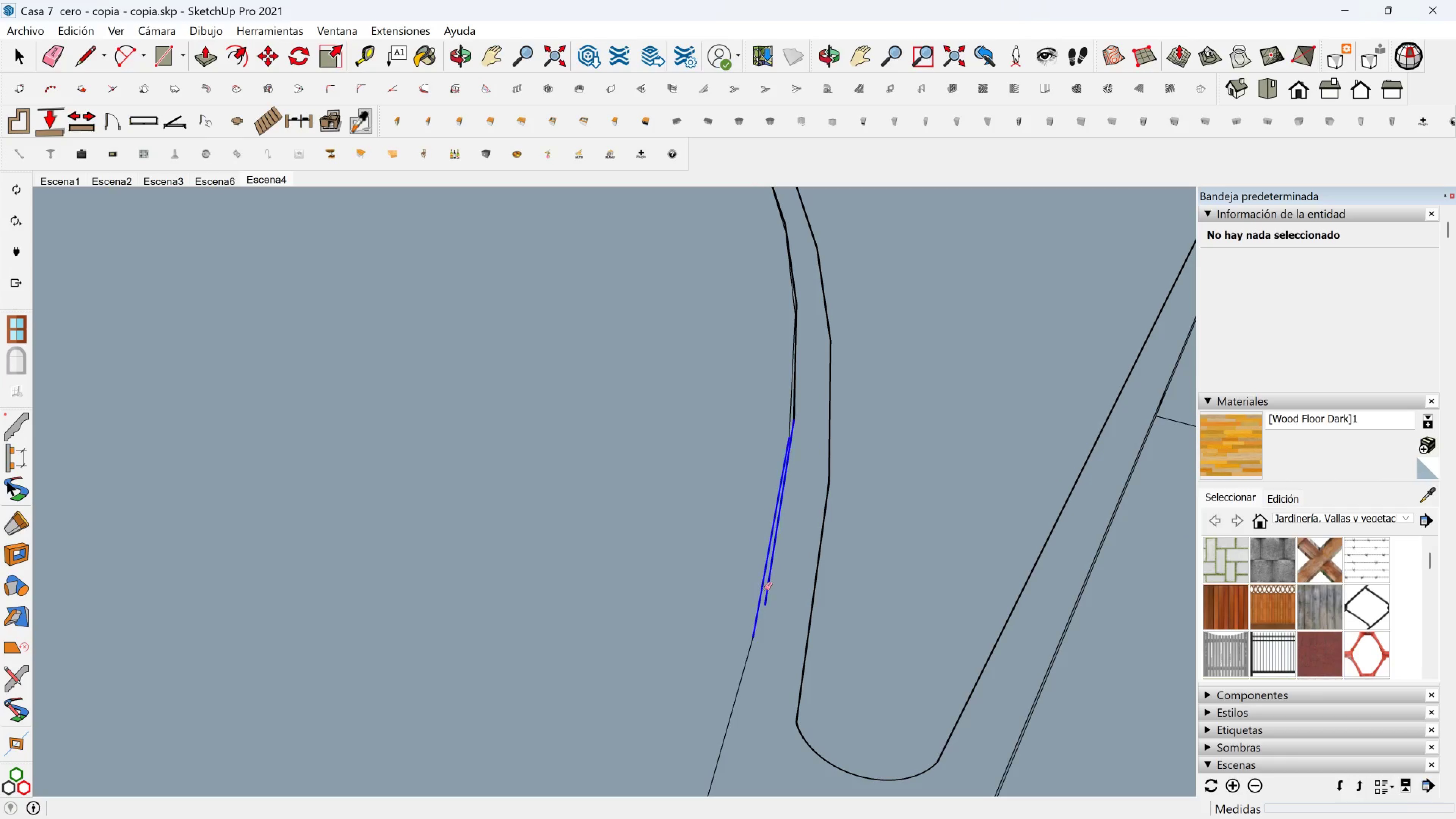 
left_click([764, 588])
 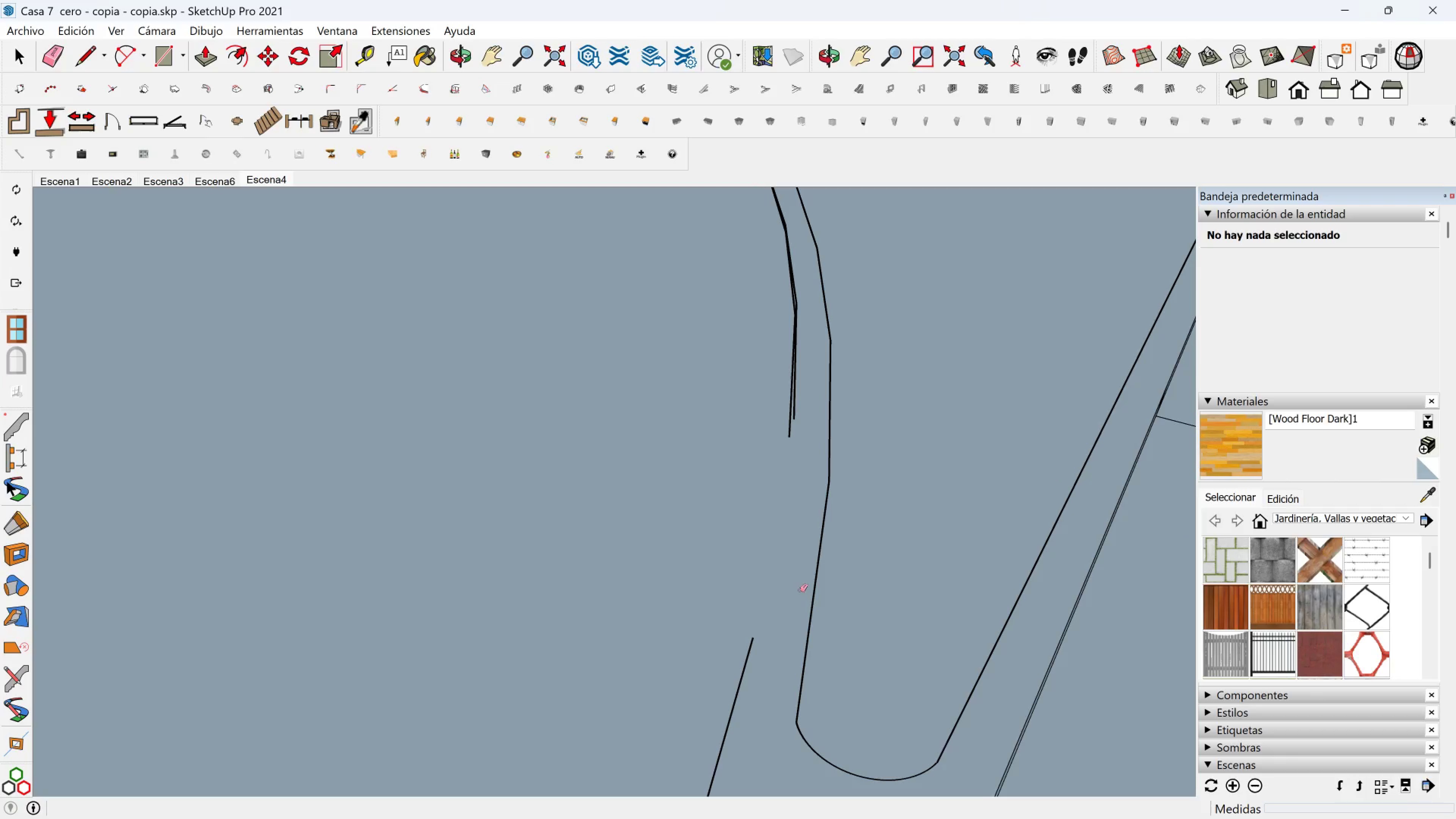 
key(Control+Z)
 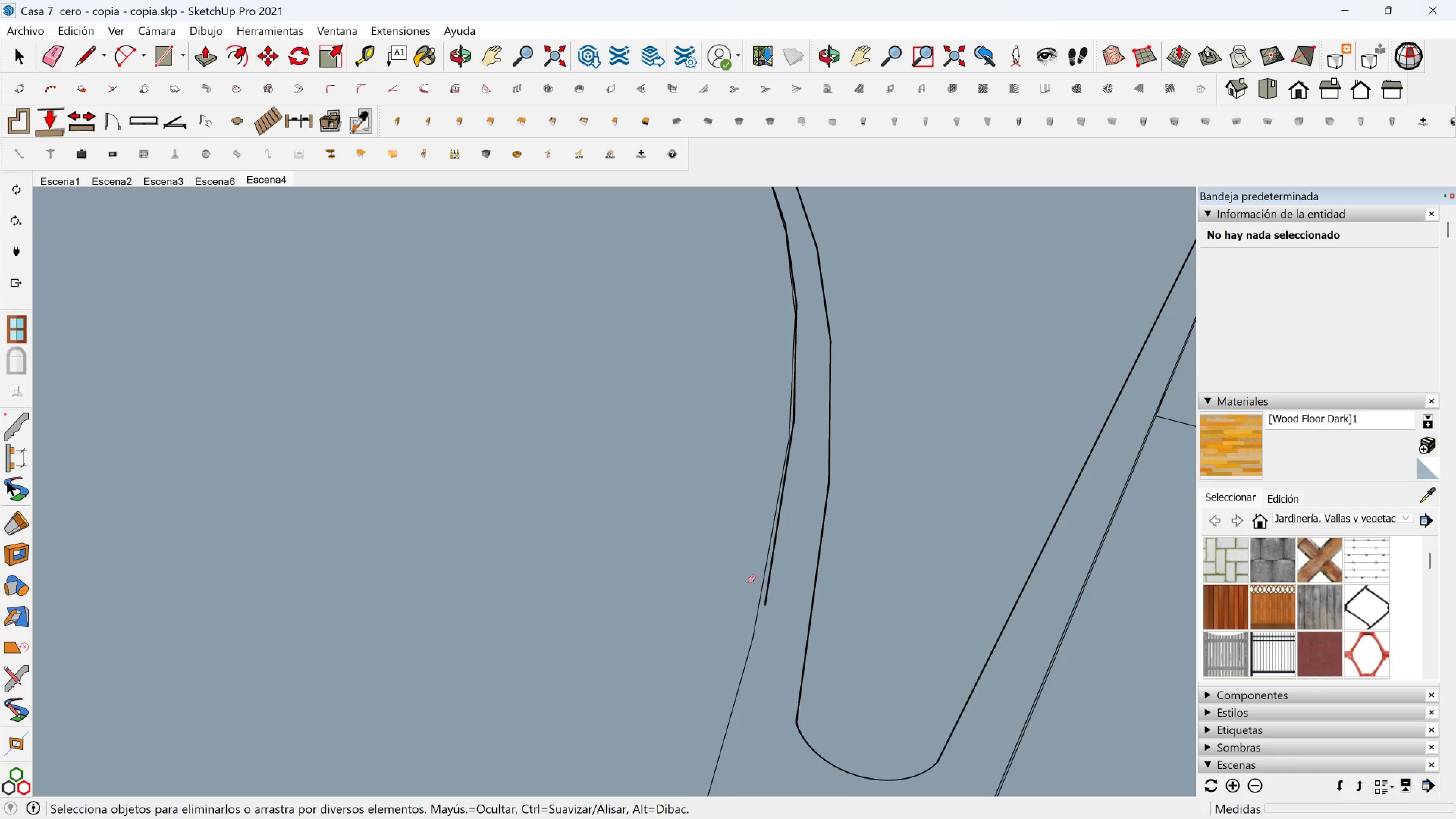 
scroll: coordinate [768, 575], scroll_direction: up, amount: 4.0
 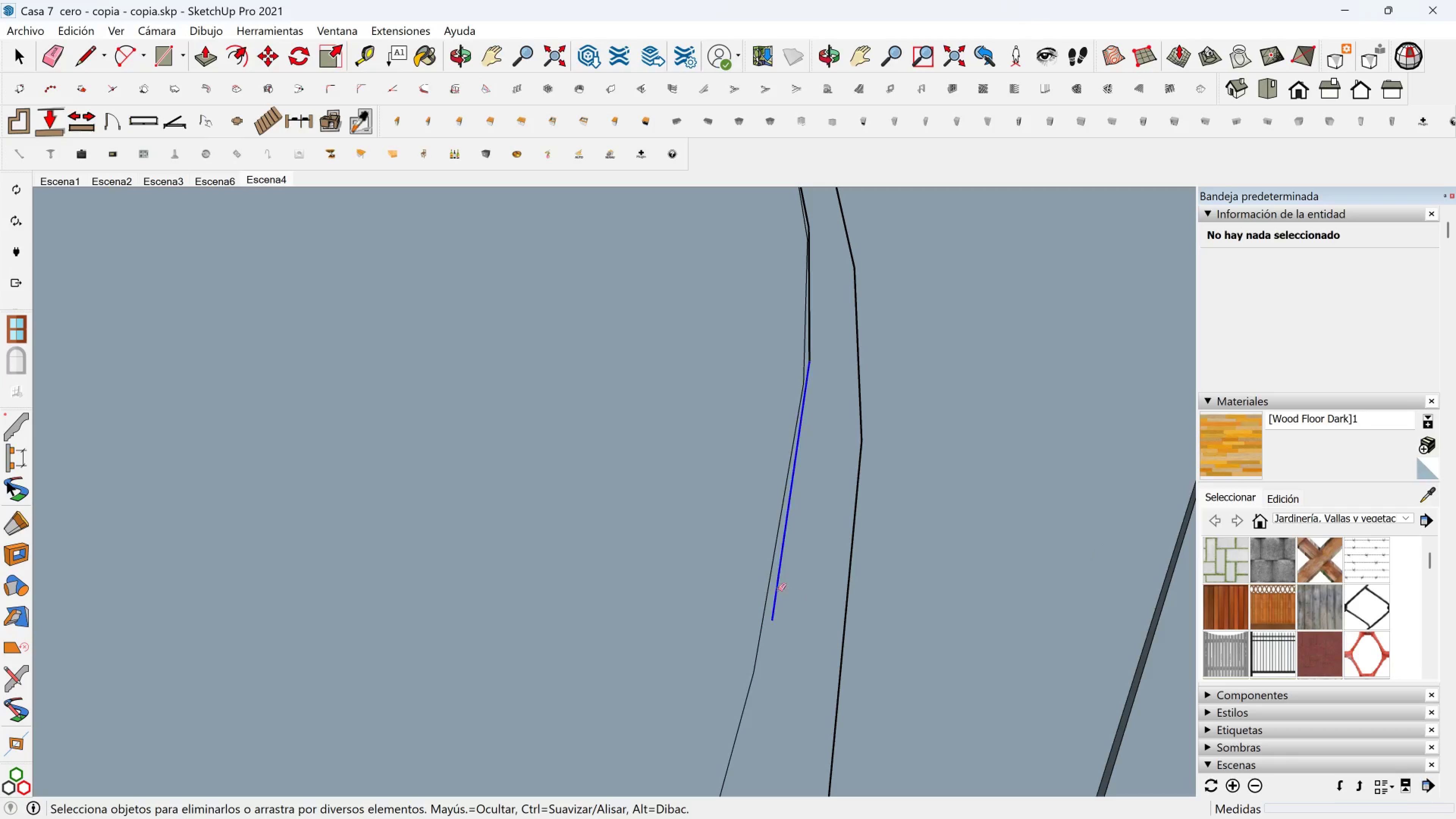 
left_click_drag(start_coordinate=[778, 590], to_coordinate=[778, 585])
 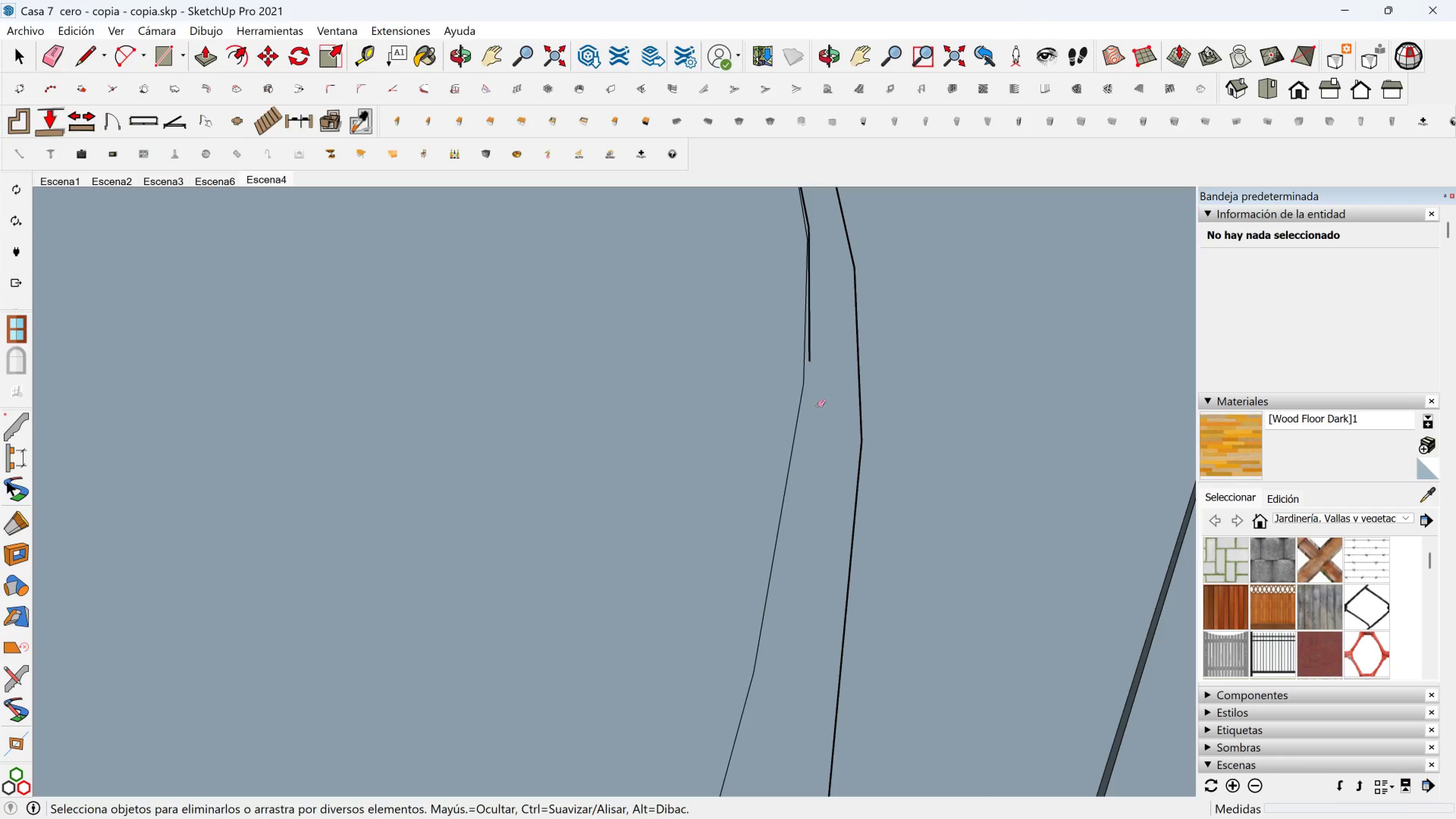 
hold_key(key=ShiftLeft, duration=0.38)
 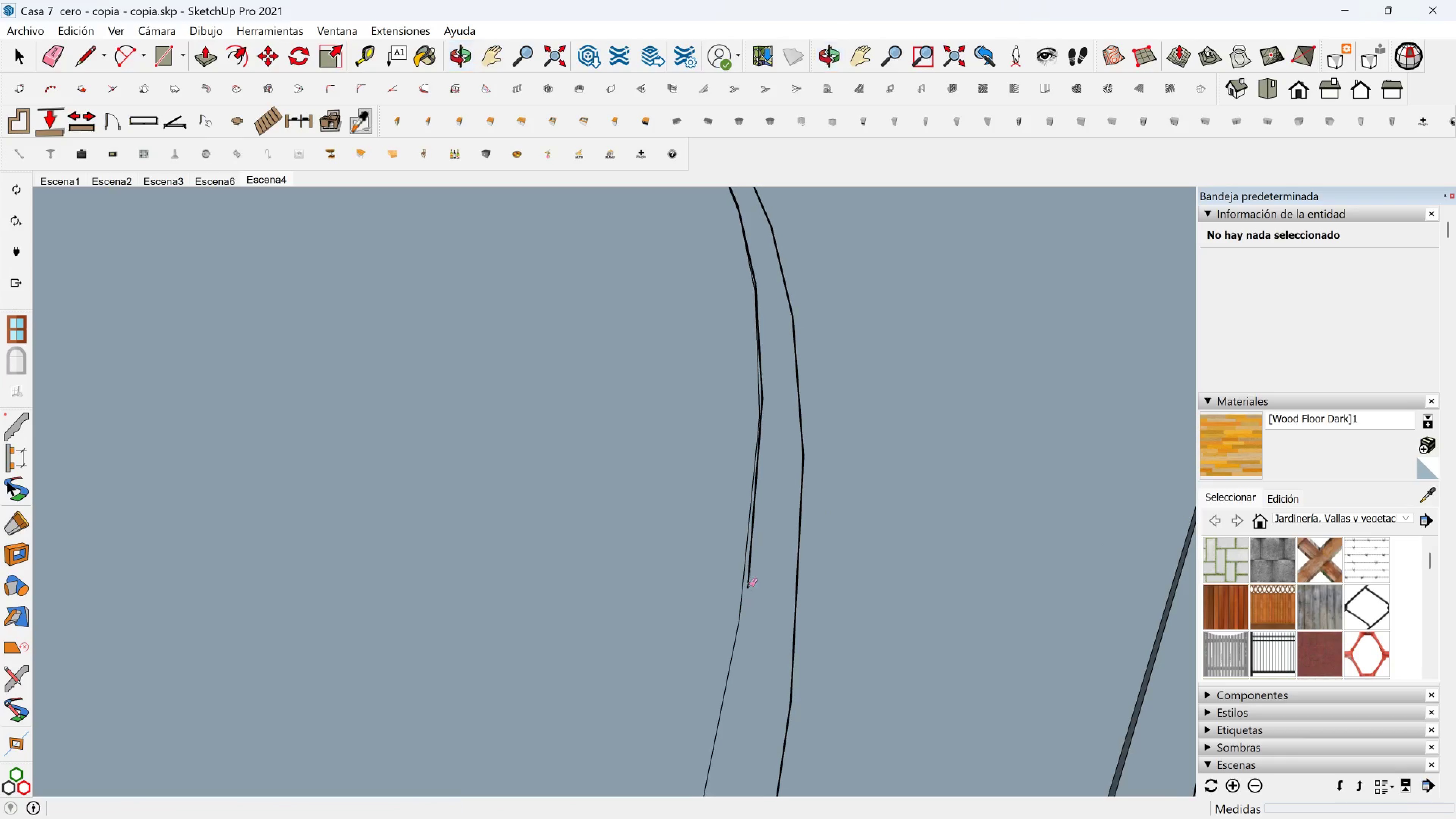 
scroll: coordinate [745, 579], scroll_direction: up, amount: 3.0
 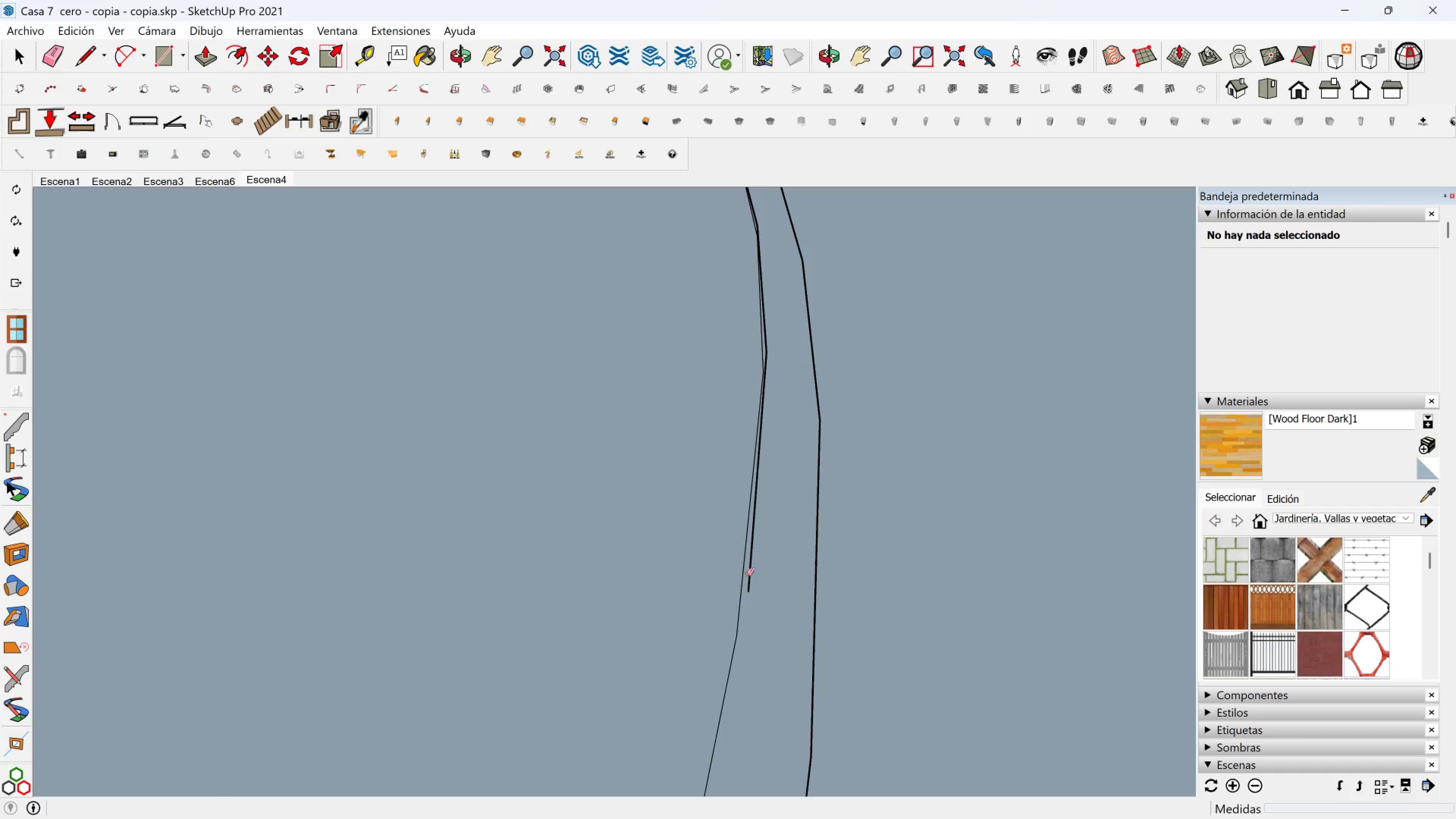 
left_click([747, 574])
 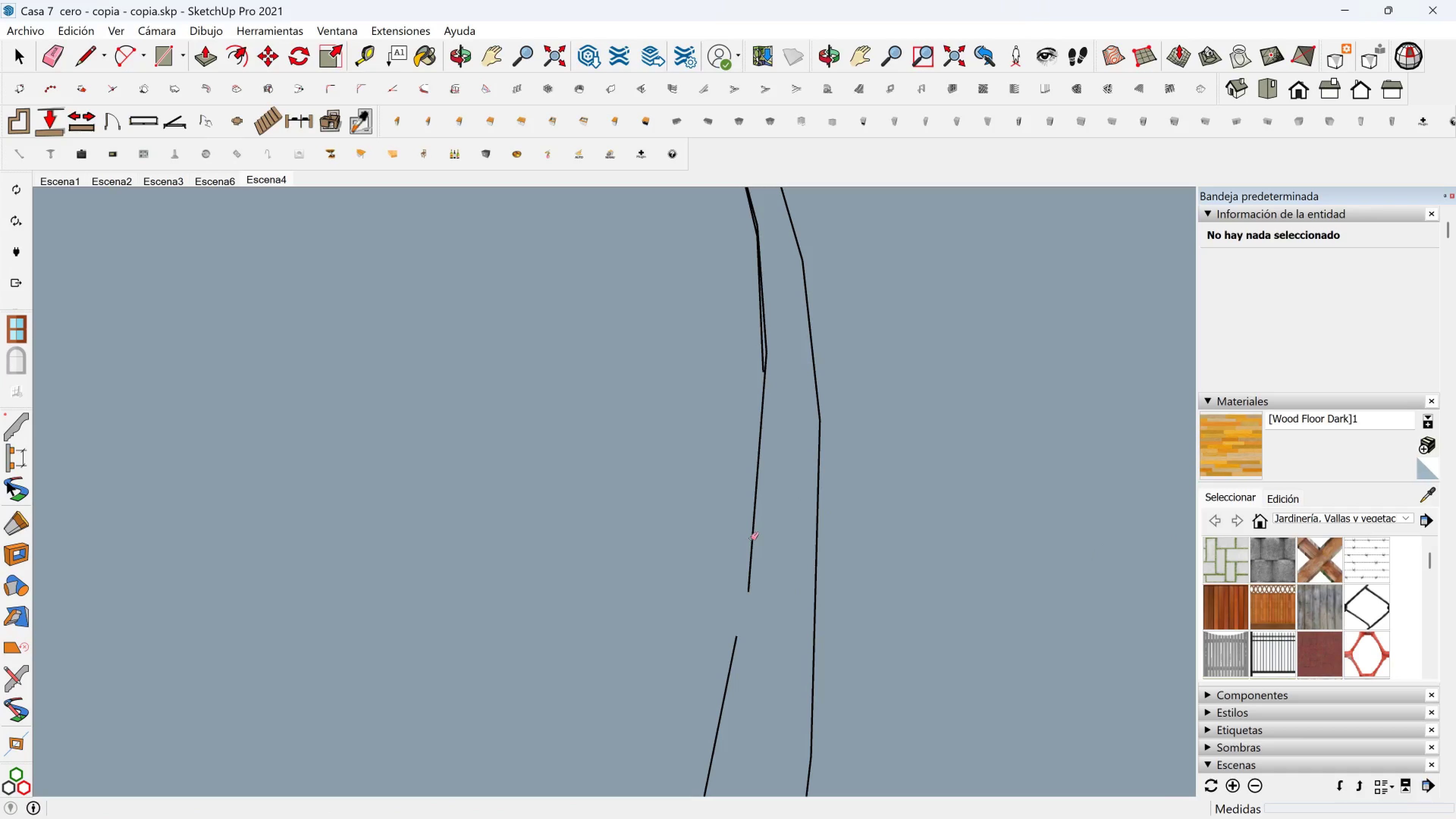 
key(Control+Z)
 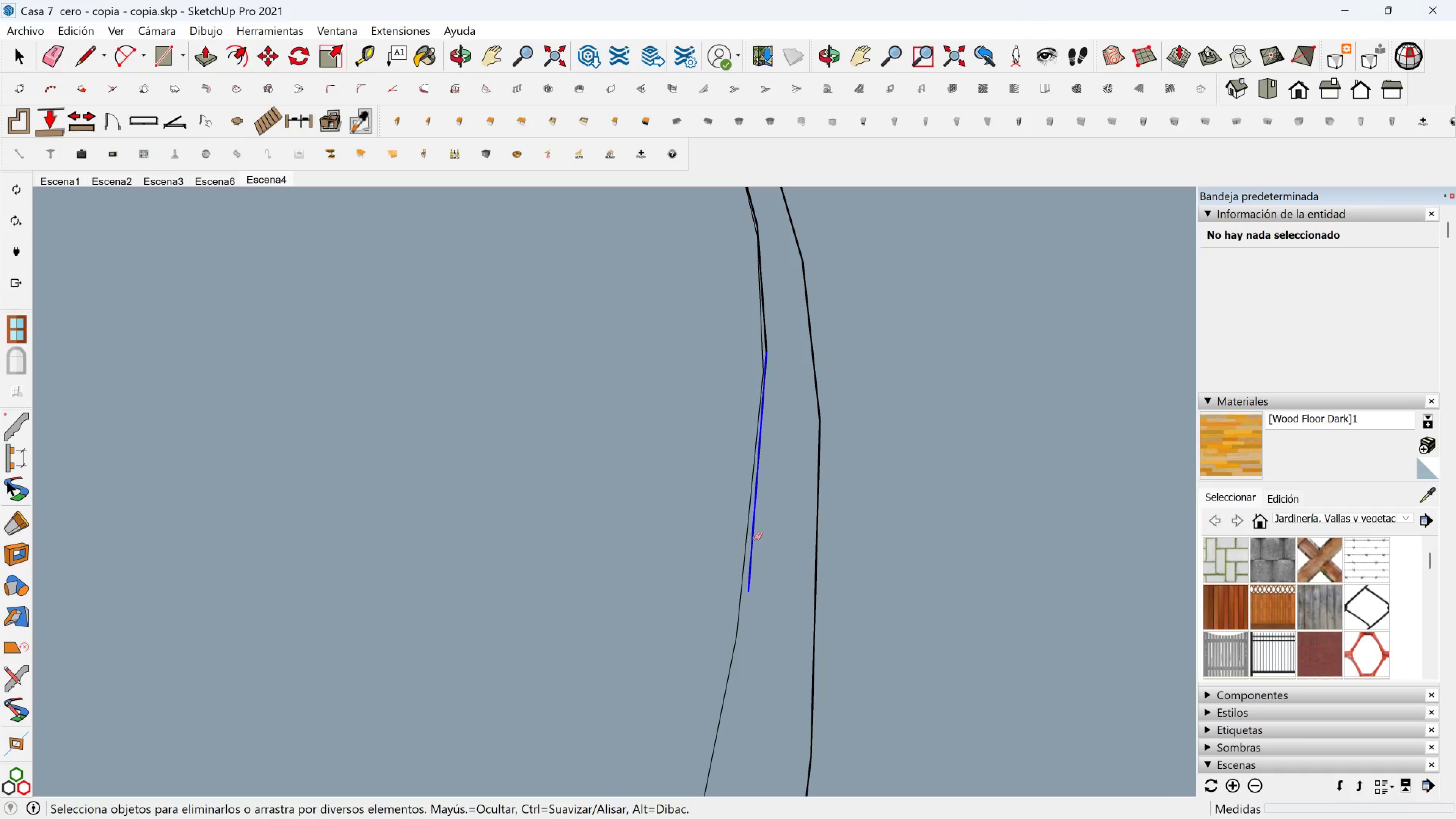 
left_click([755, 538])
 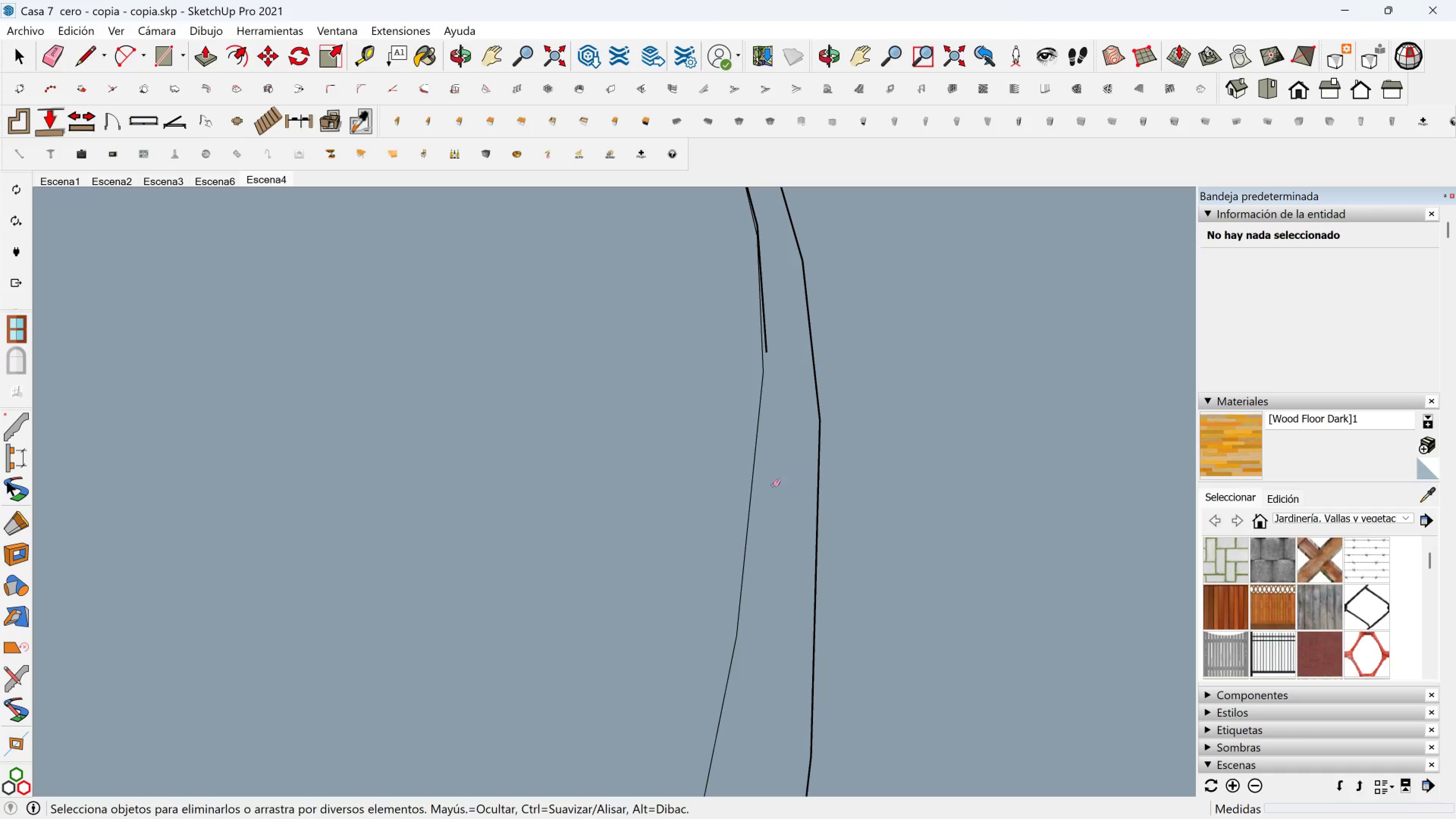 
hold_key(key=ShiftLeft, duration=0.4)
 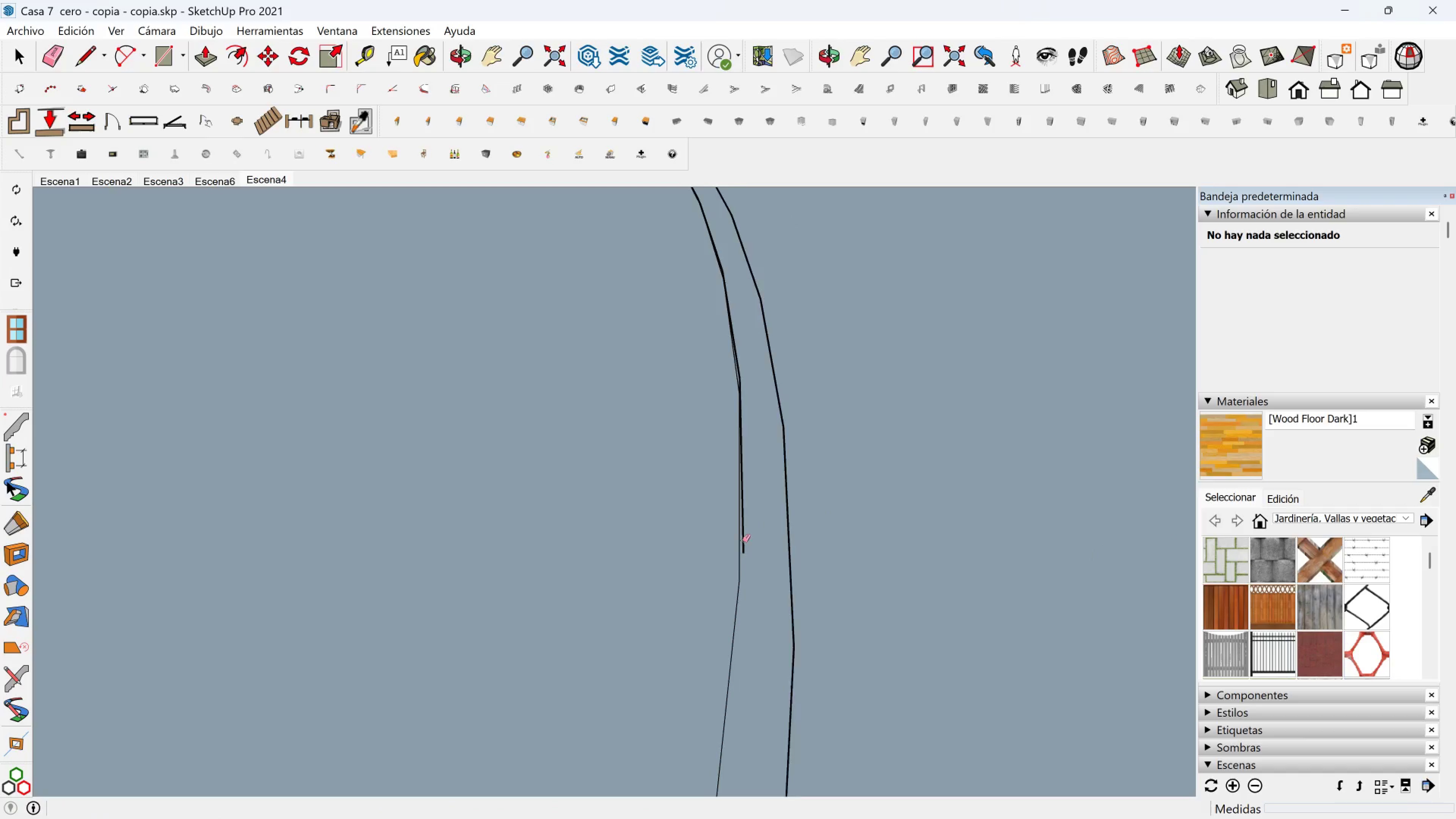 
scroll: coordinate [742, 539], scroll_direction: up, amount: 3.0
 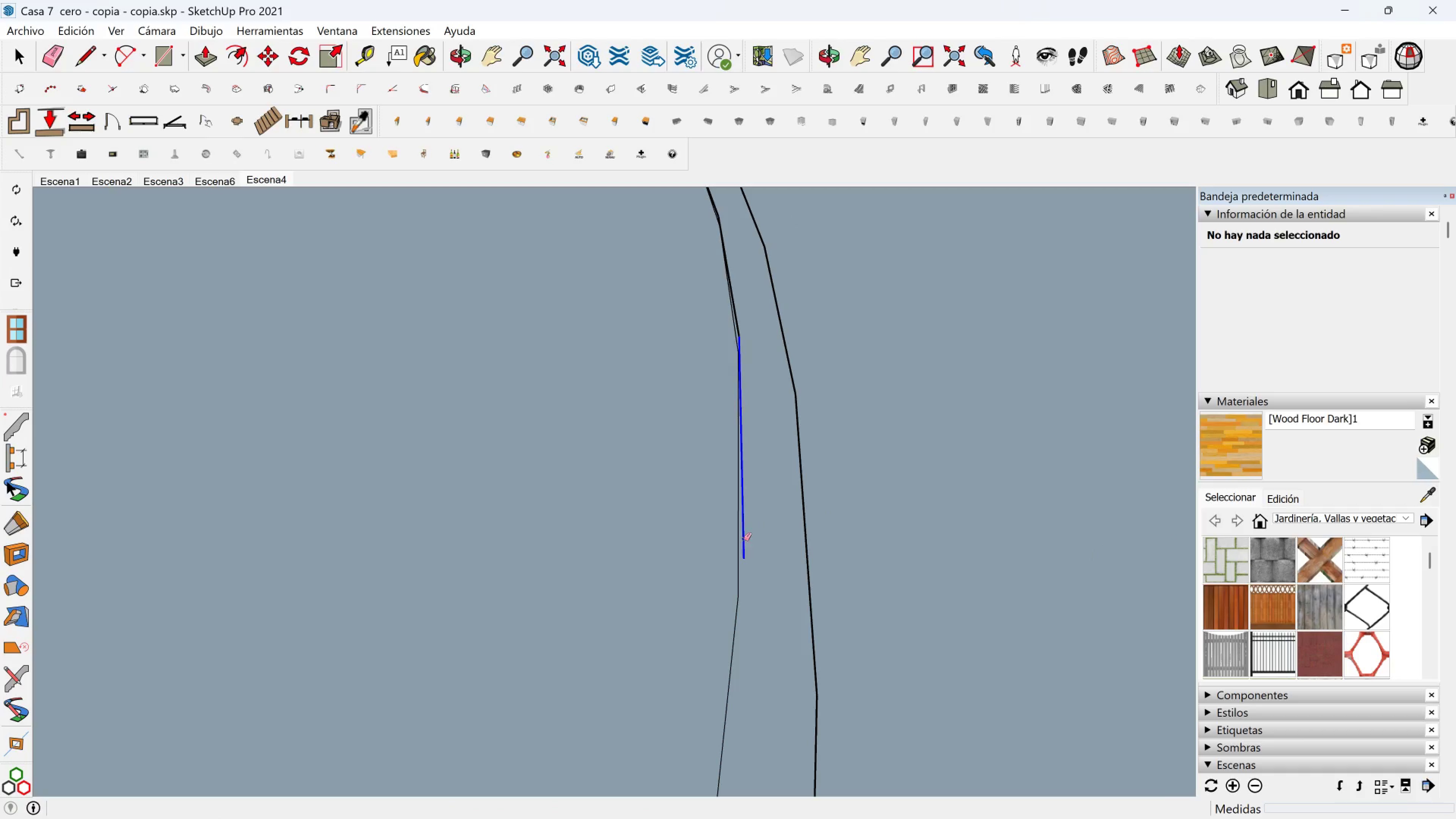 
left_click([744, 539])
 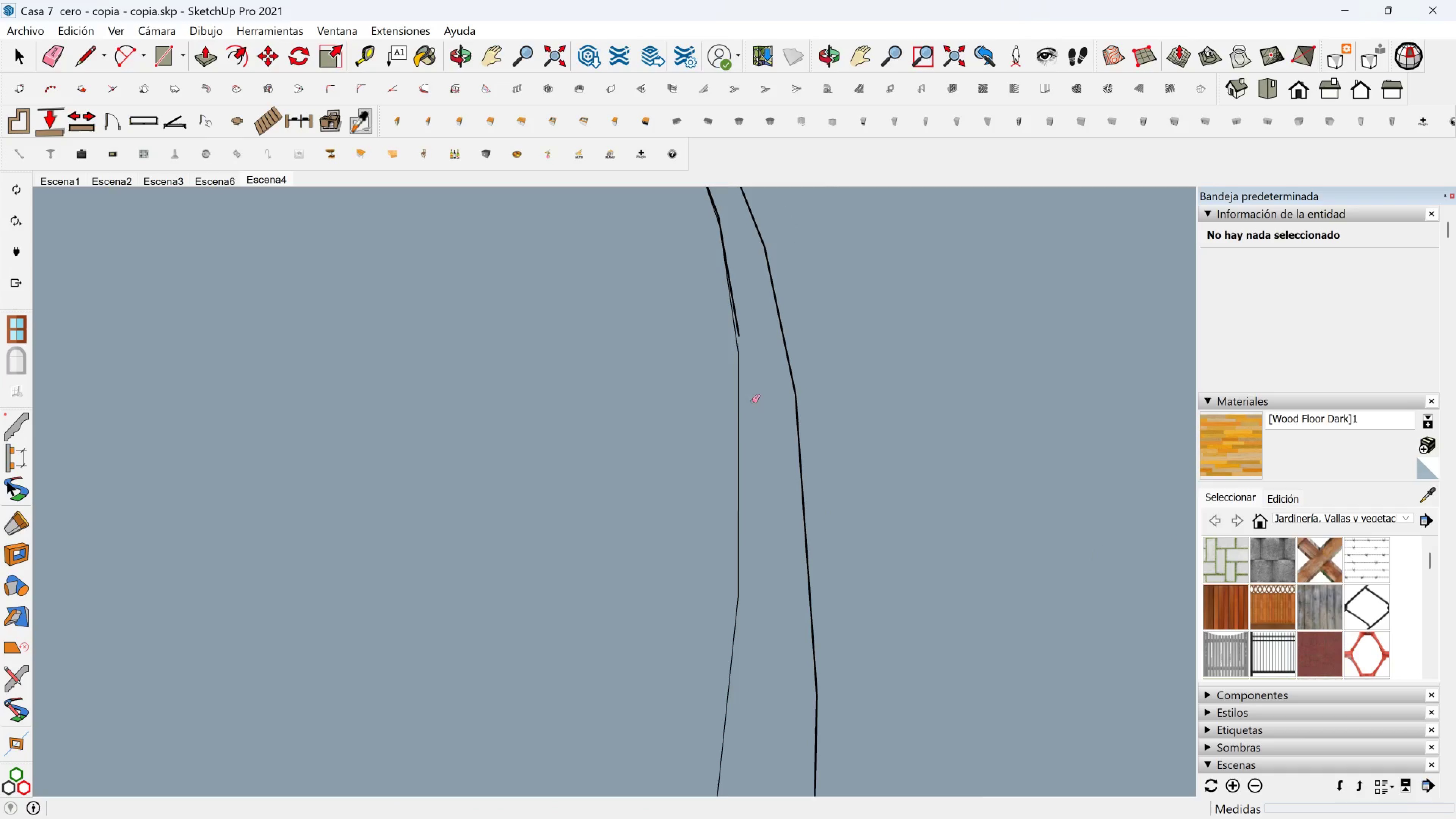 
hold_key(key=ShiftLeft, duration=0.41)
 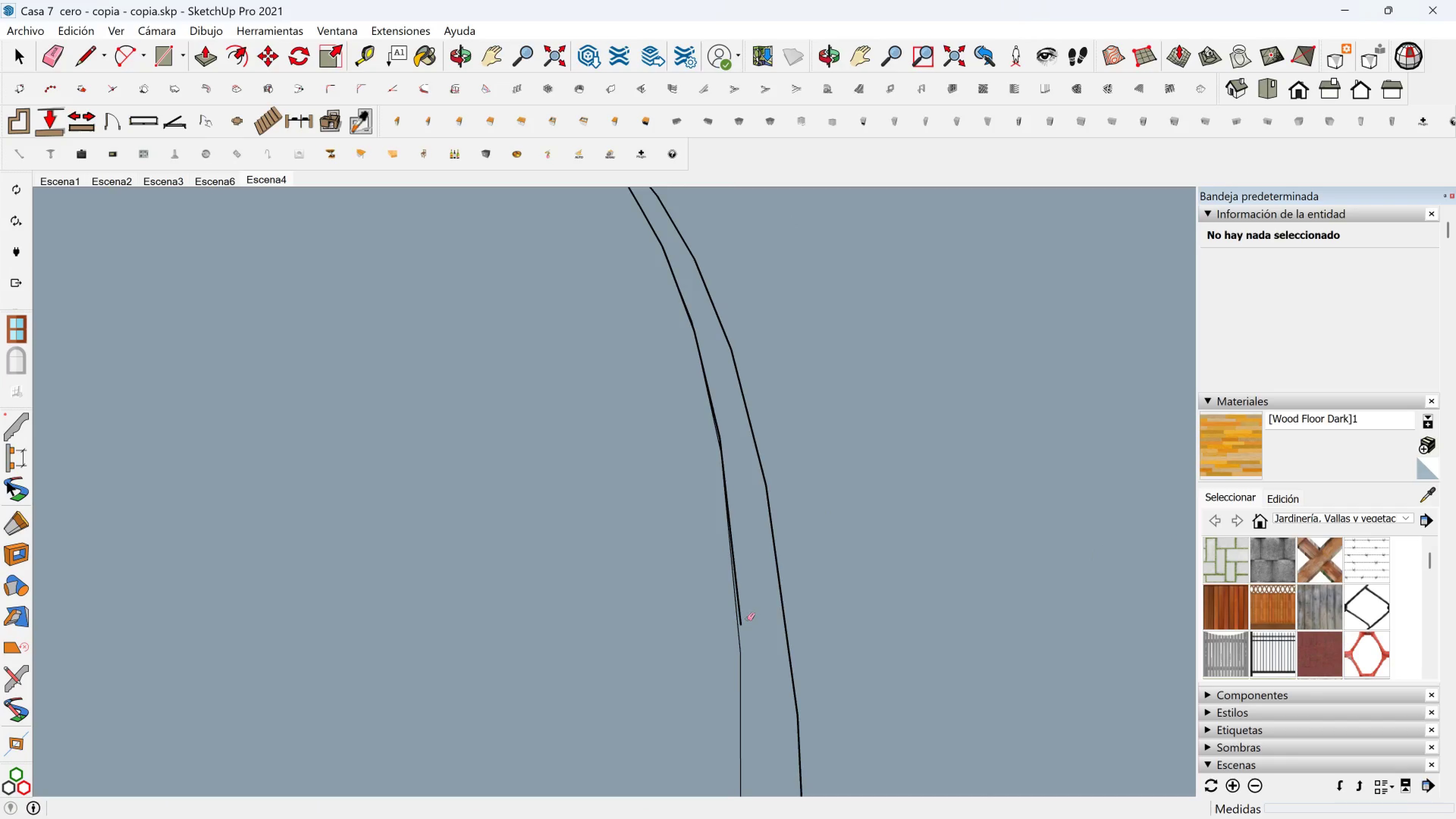 
scroll: coordinate [748, 618], scroll_direction: up, amount: 2.0
 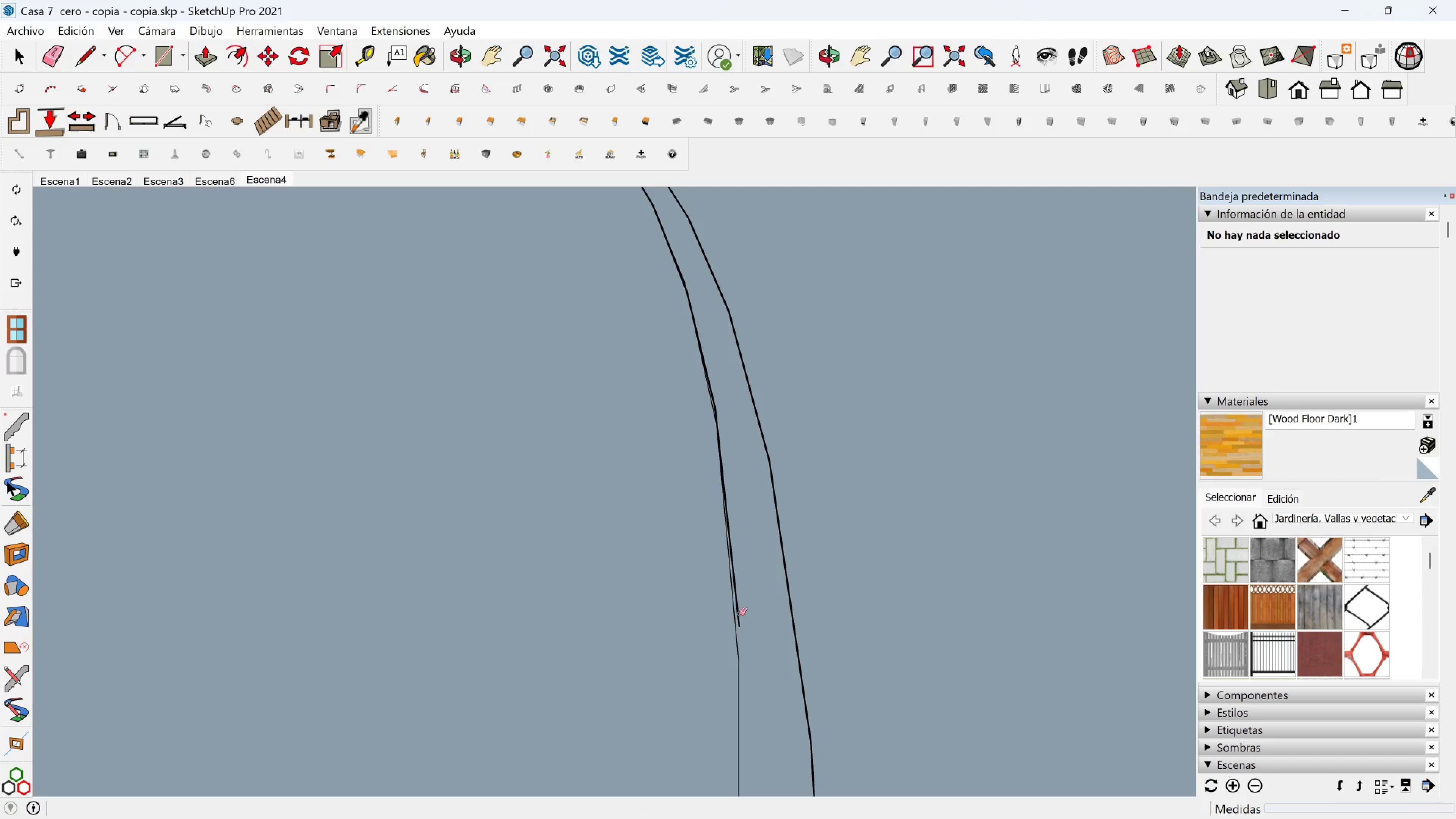 
left_click([737, 612])
 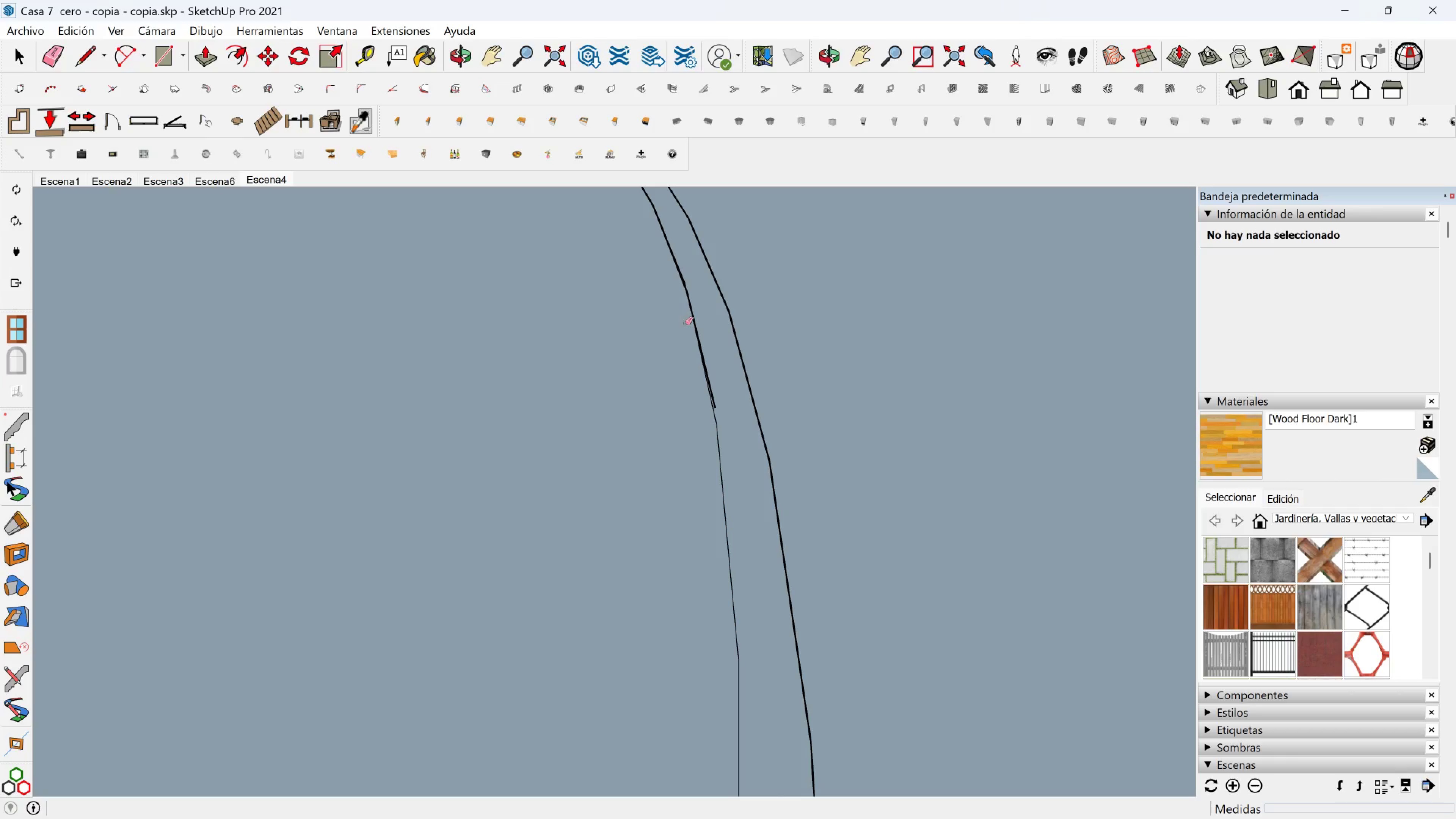 
scroll: coordinate [703, 400], scroll_direction: up, amount: 7.0
 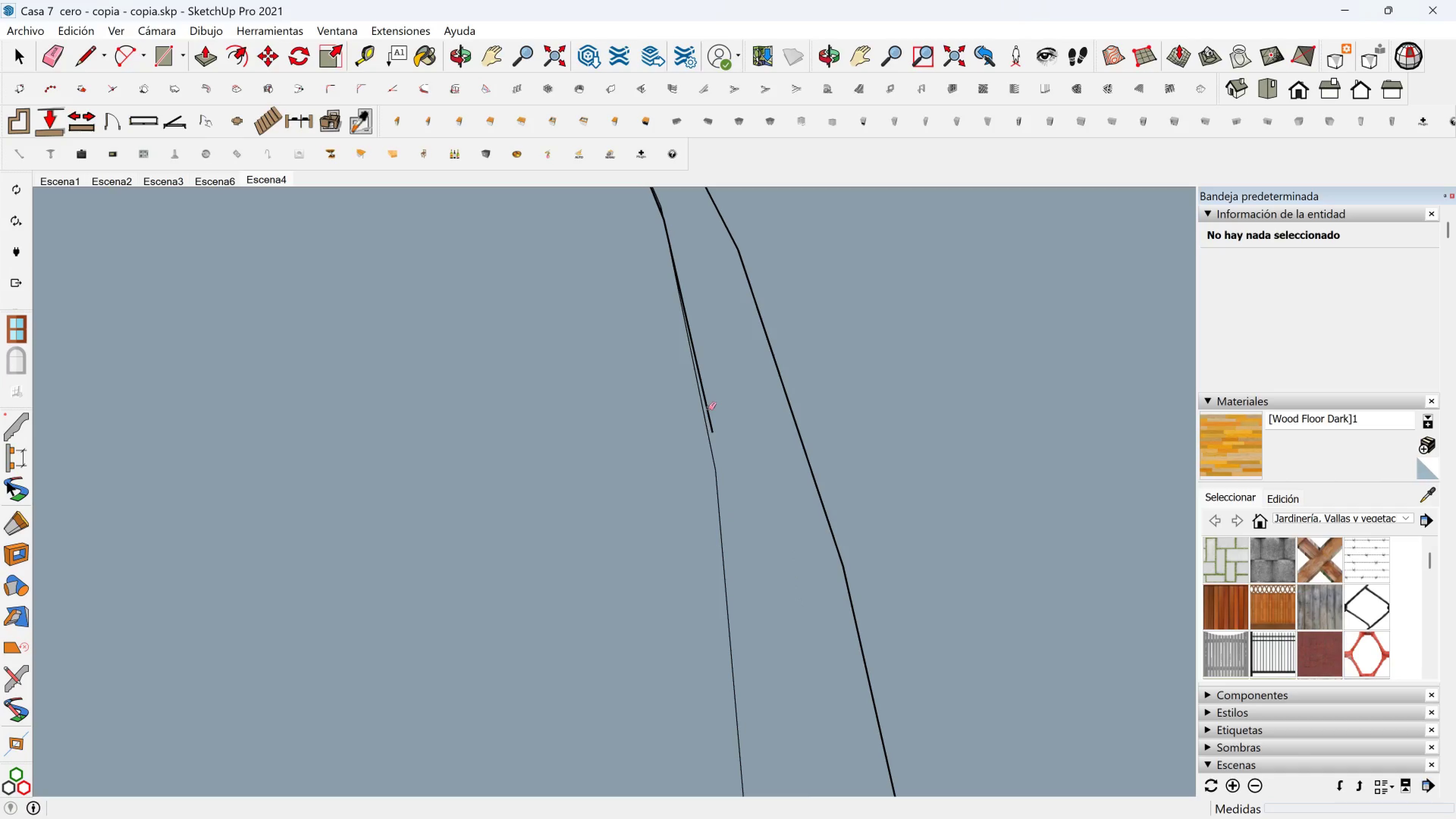 
left_click([708, 408])
 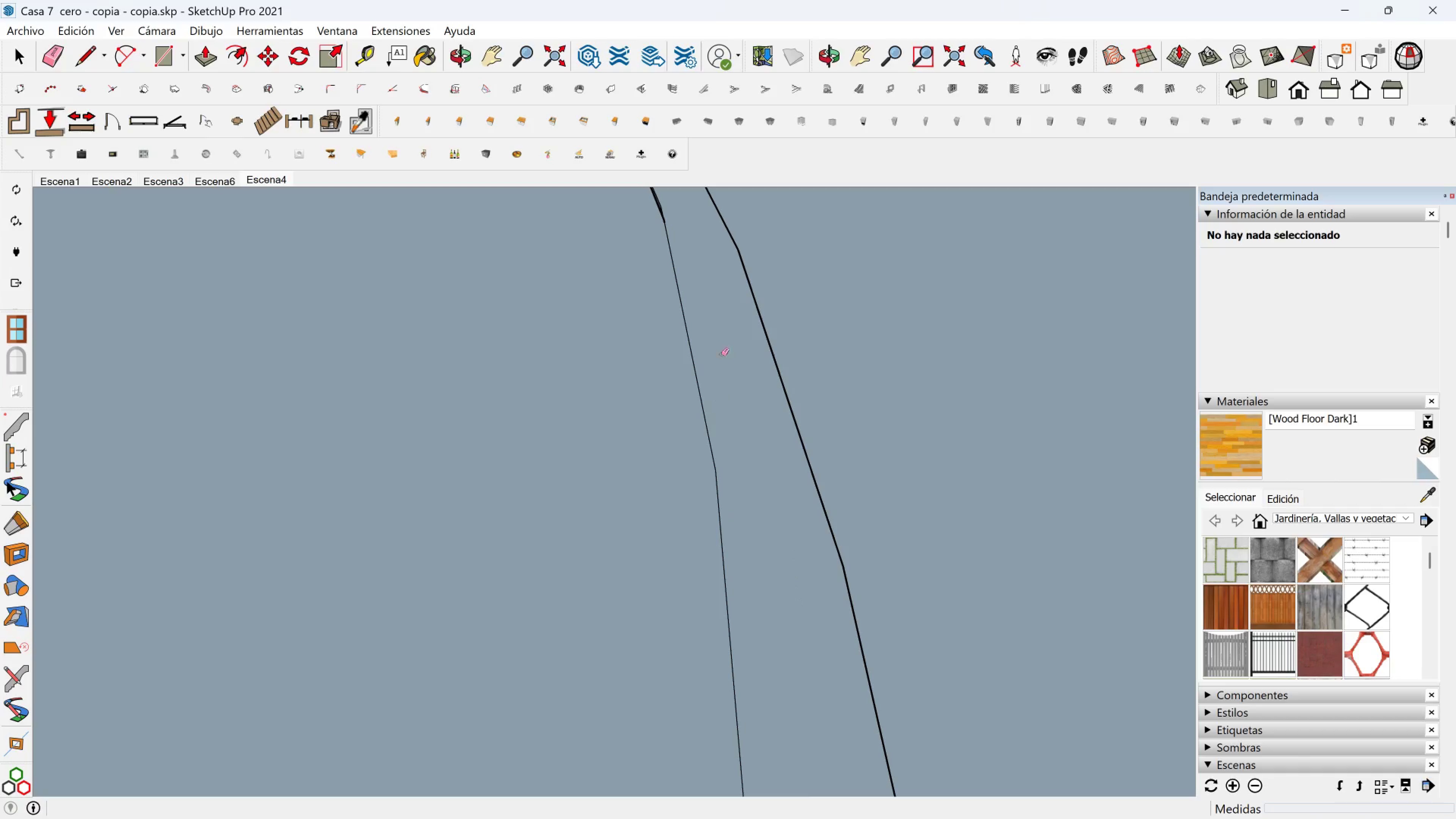 
hold_key(key=ShiftLeft, duration=0.55)
 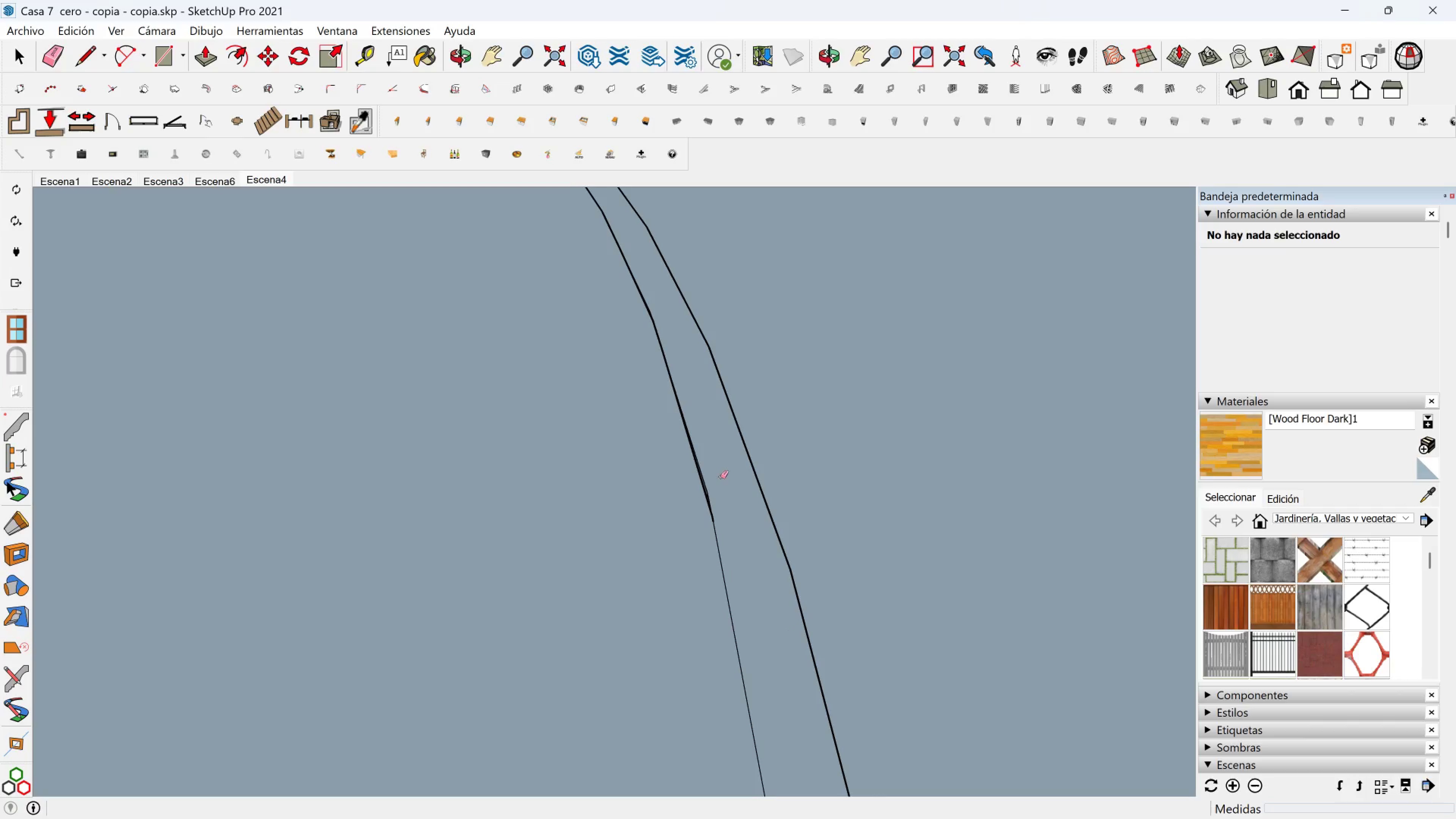 
scroll: coordinate [714, 490], scroll_direction: up, amount: 11.0
 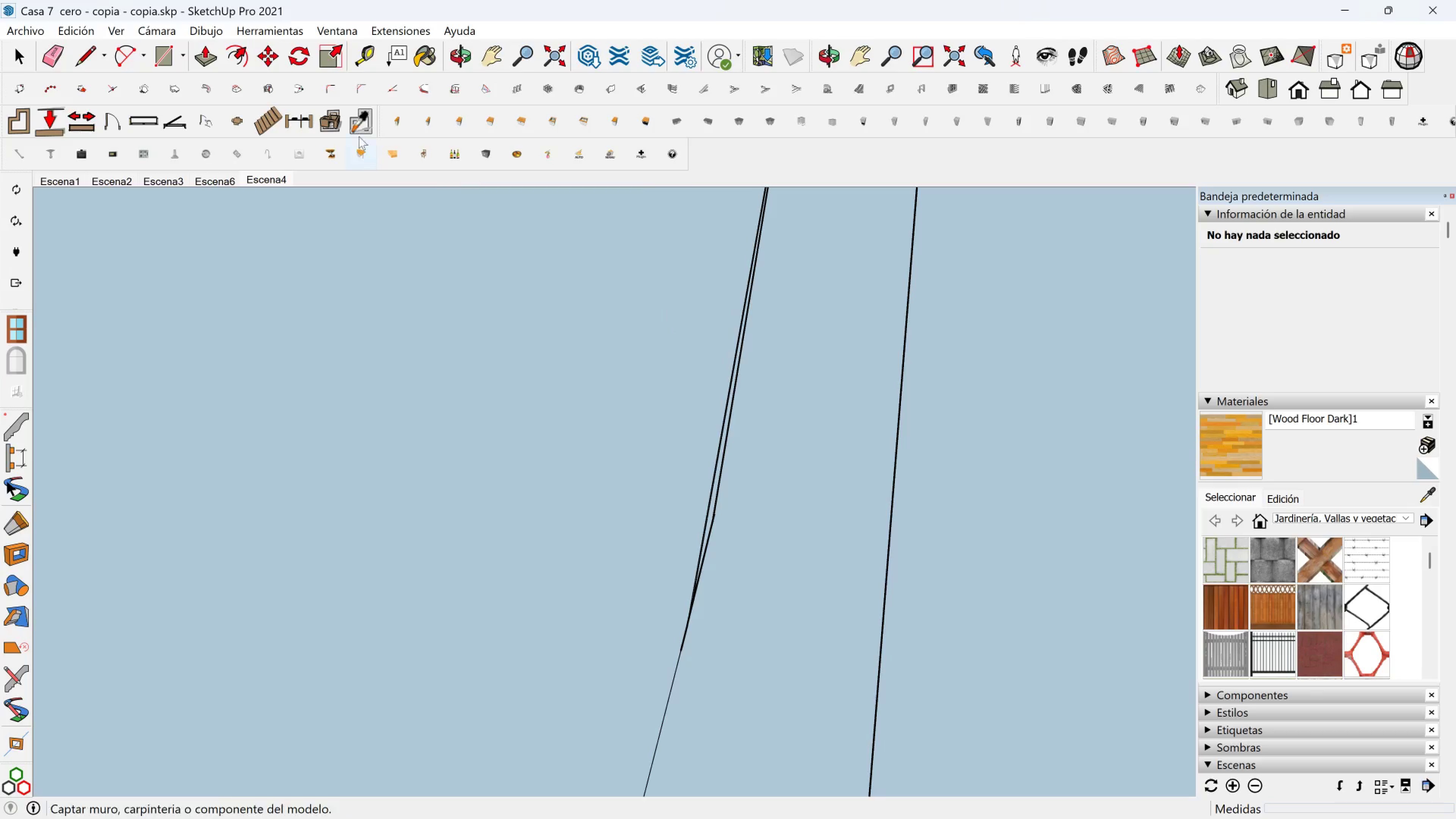 
left_click([205, 56])
 